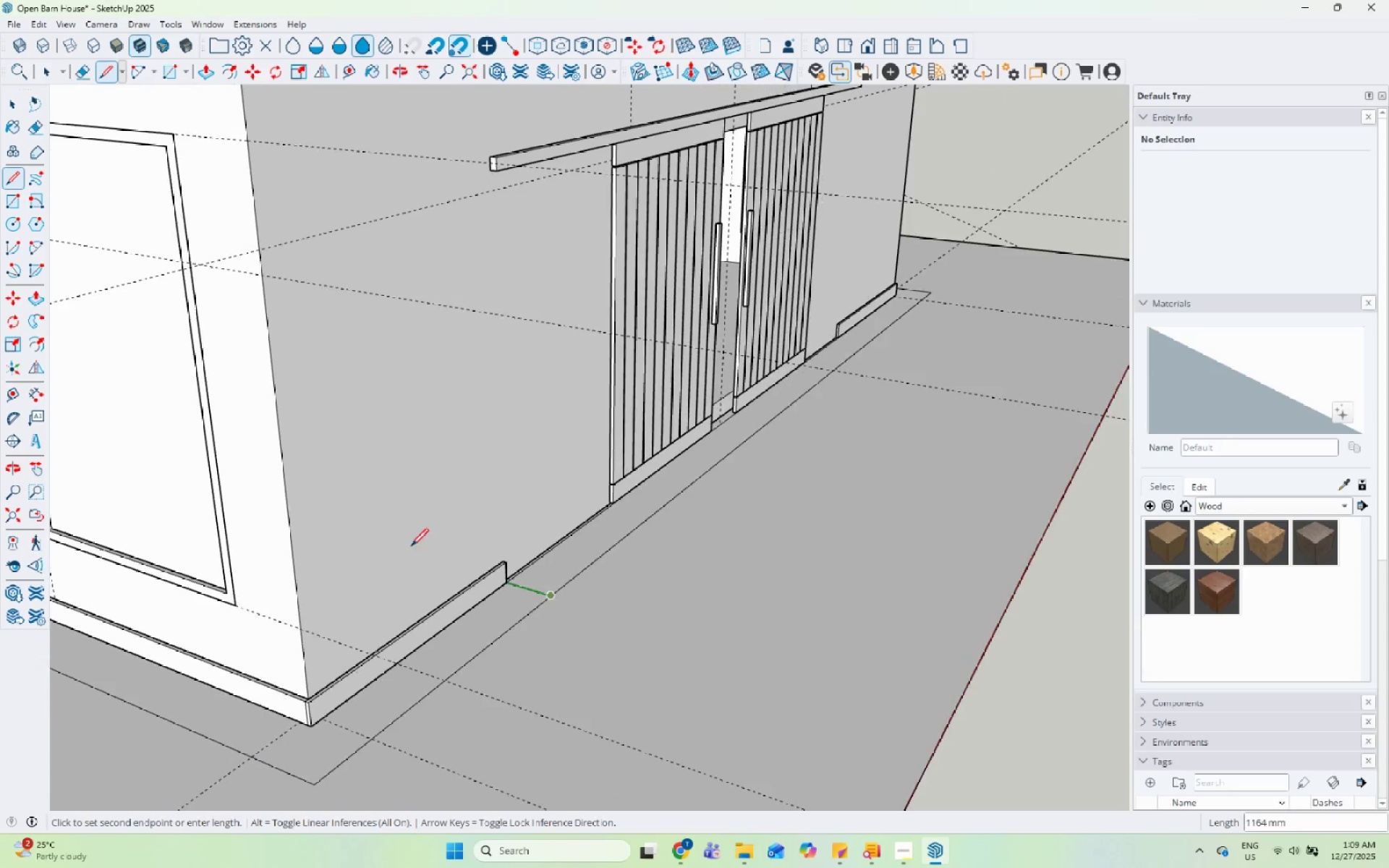 
double_click([496, 623])
 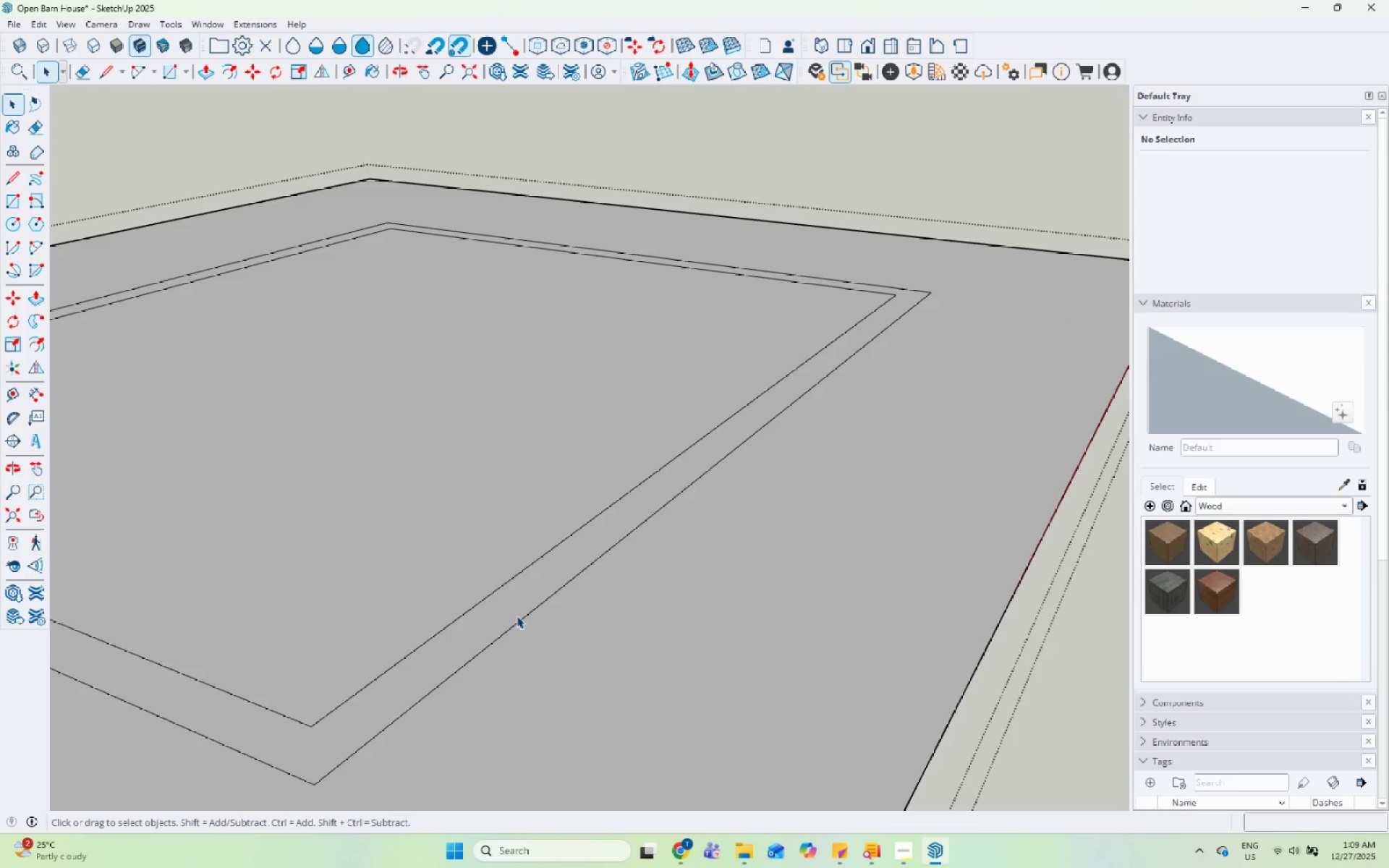 
triple_click([522, 614])
 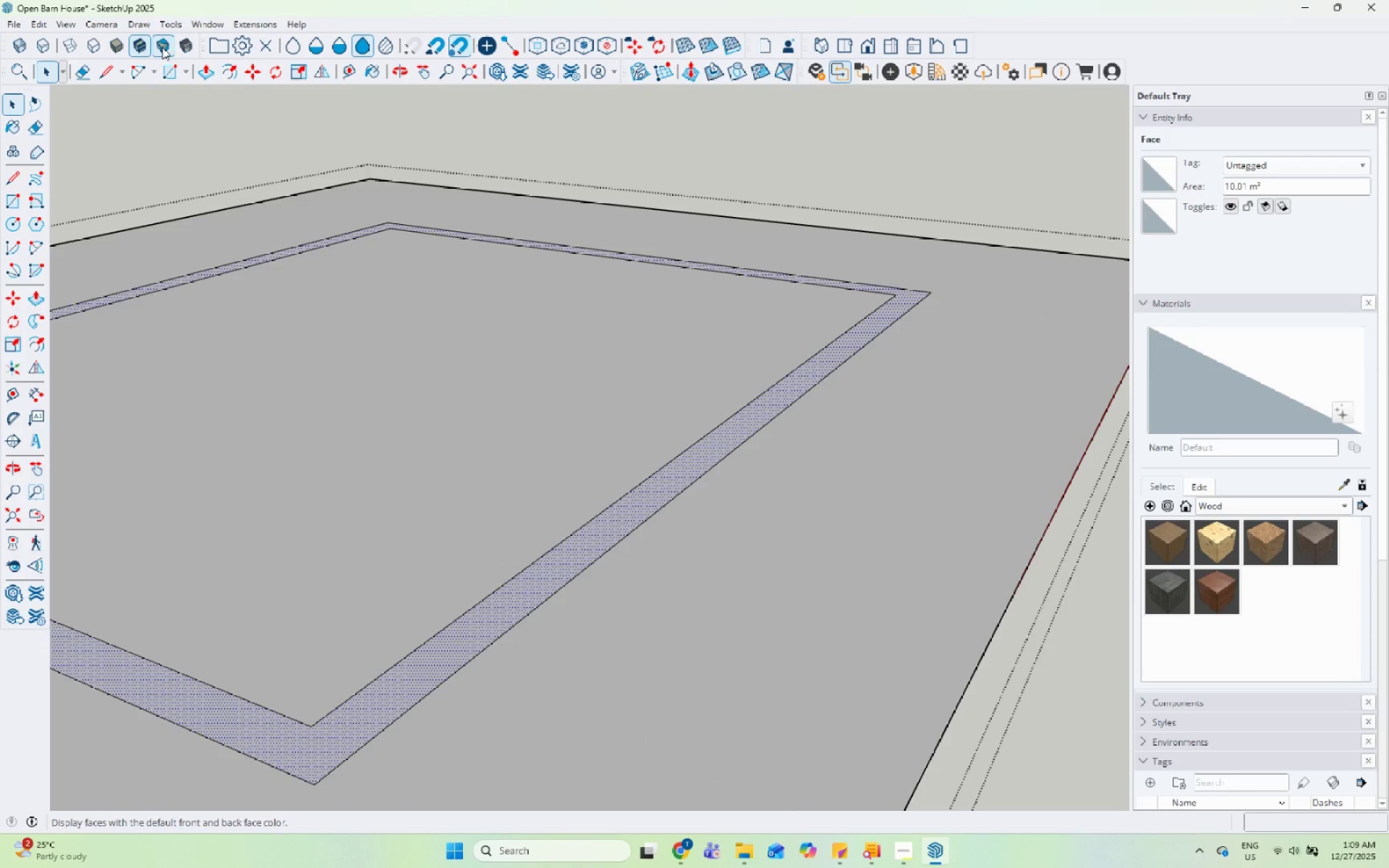 
left_click([95, 24])
 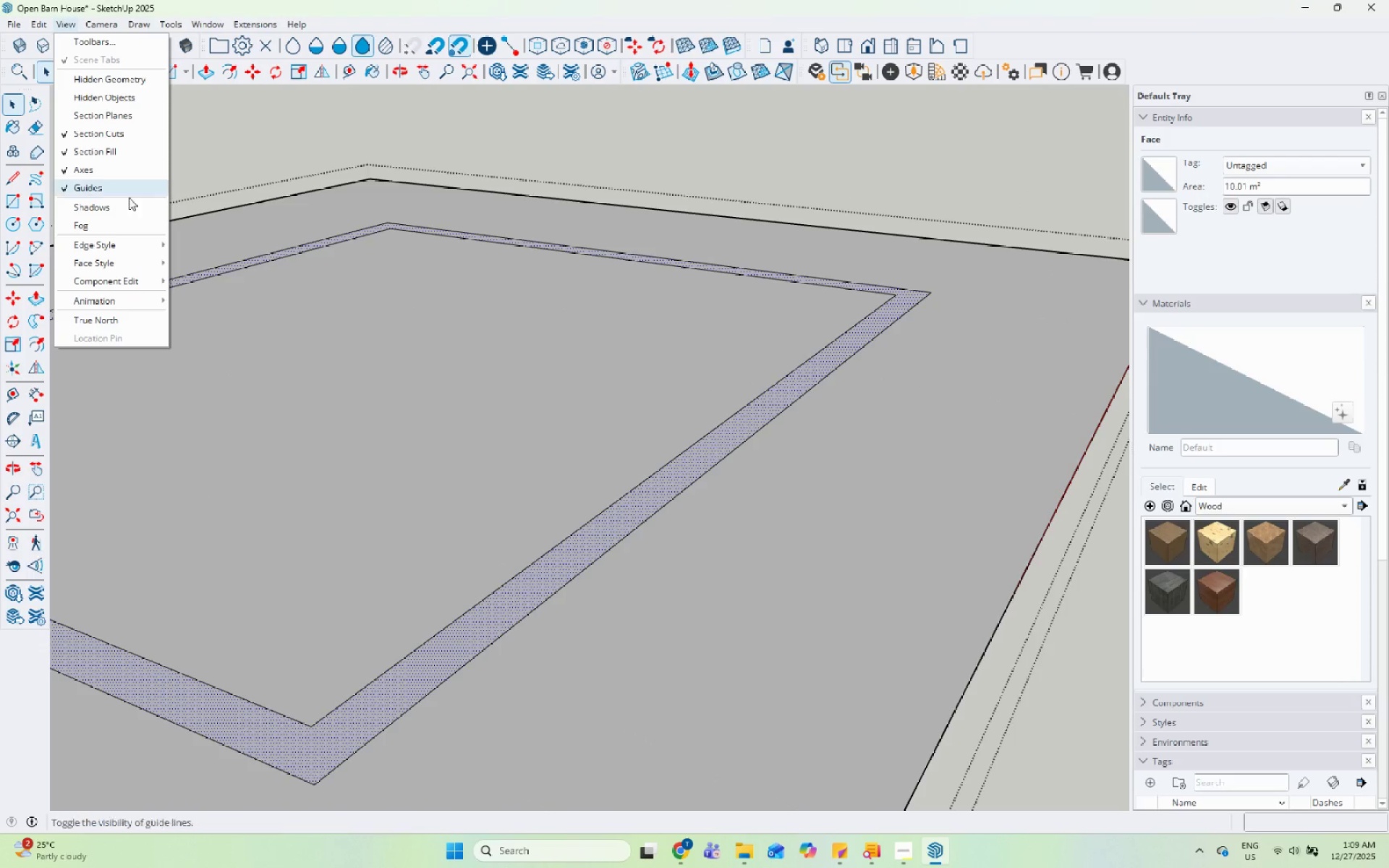 
left_click([135, 278])
 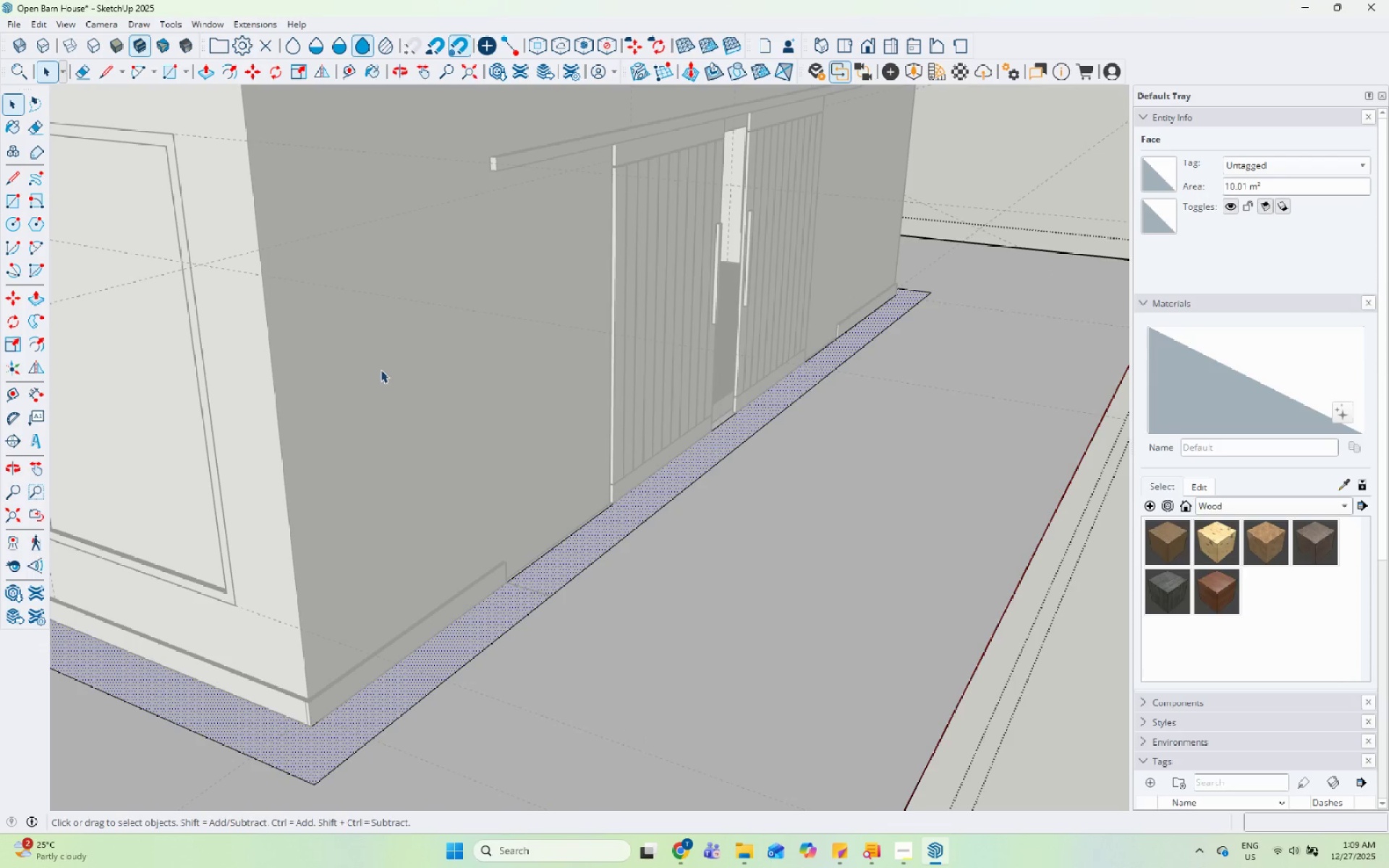 
scroll: coordinate [499, 723], scroll_direction: up, amount: 5.0
 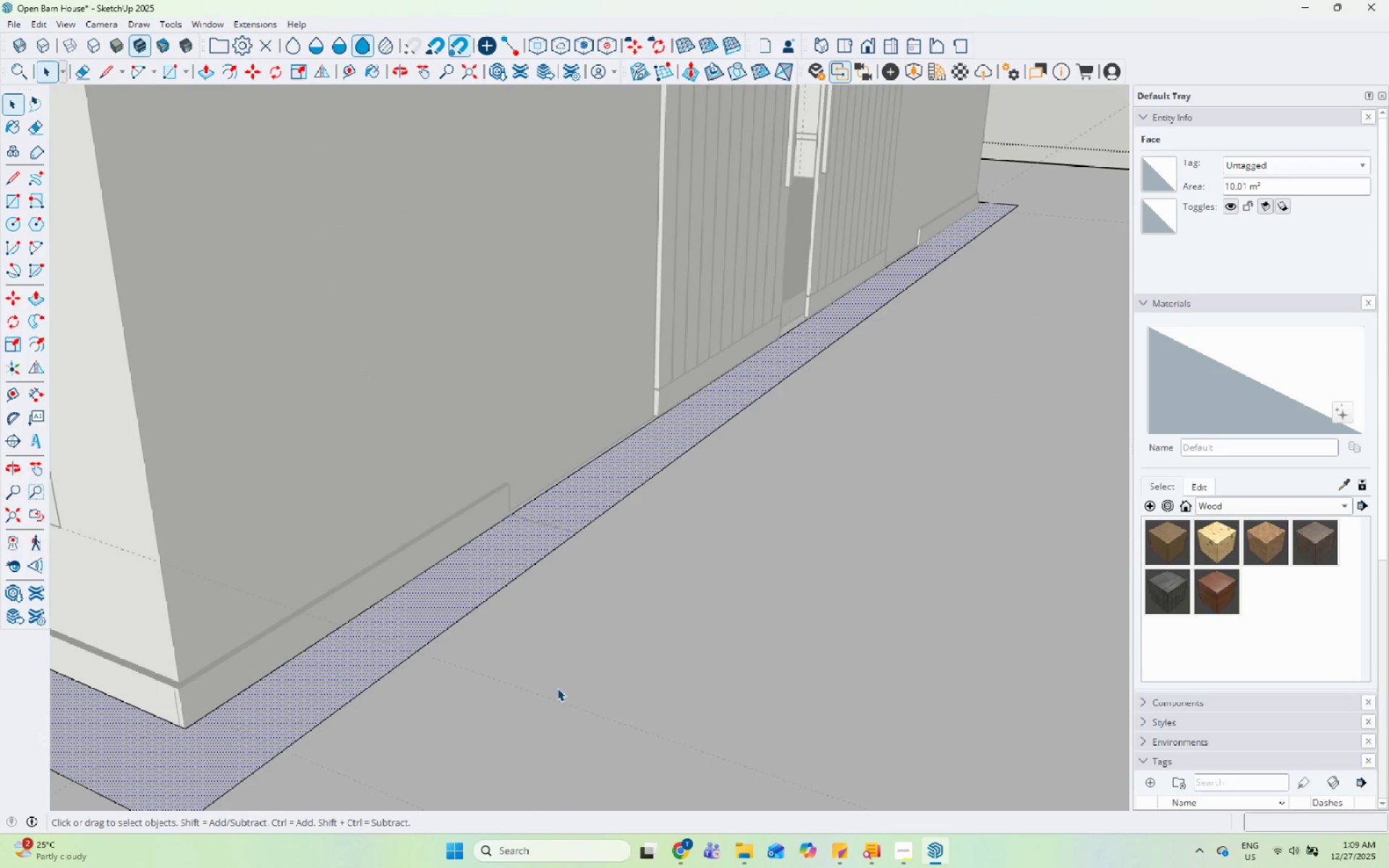 
key(L)
 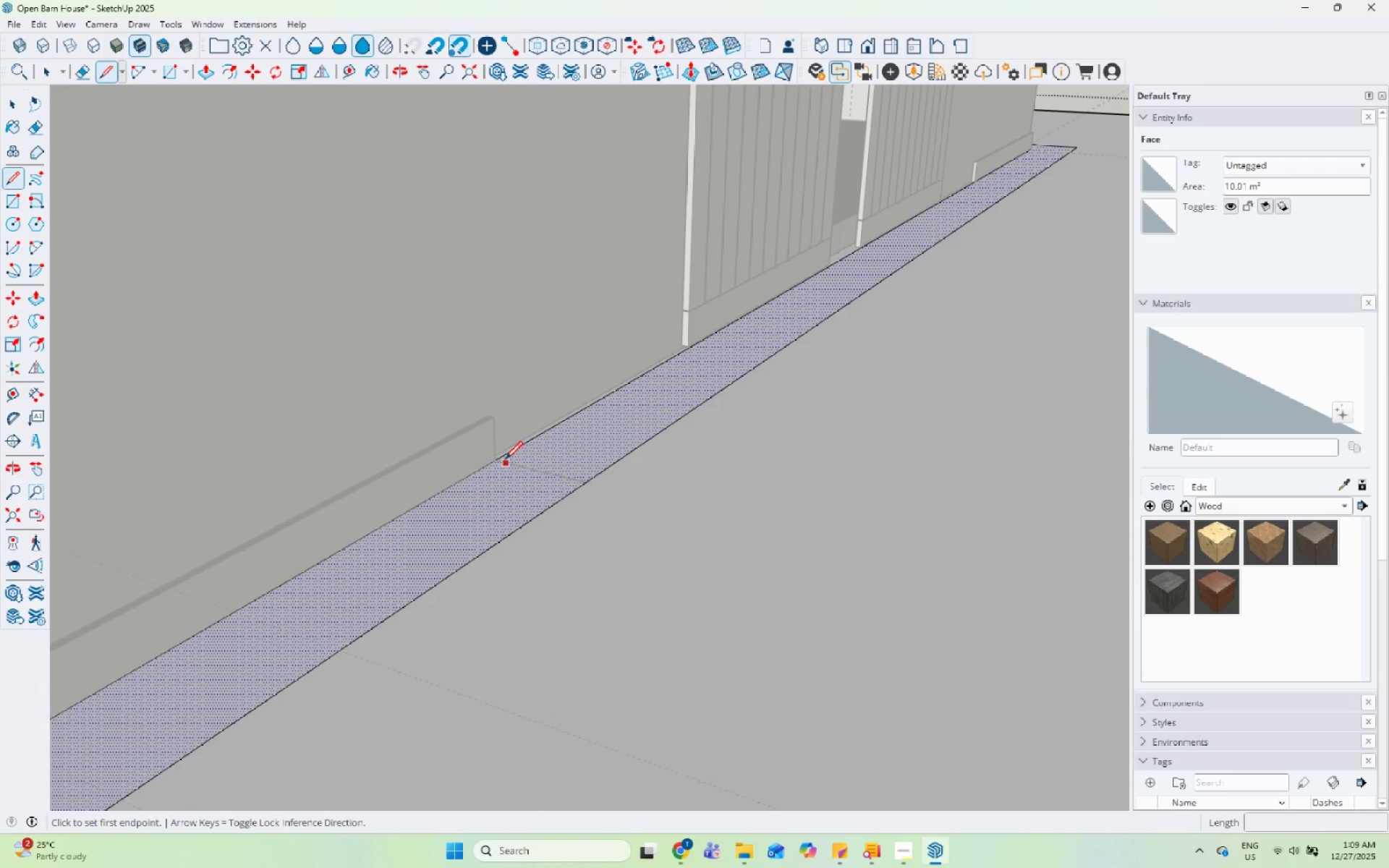 
scroll: coordinate [551, 667], scroll_direction: up, amount: 4.0
 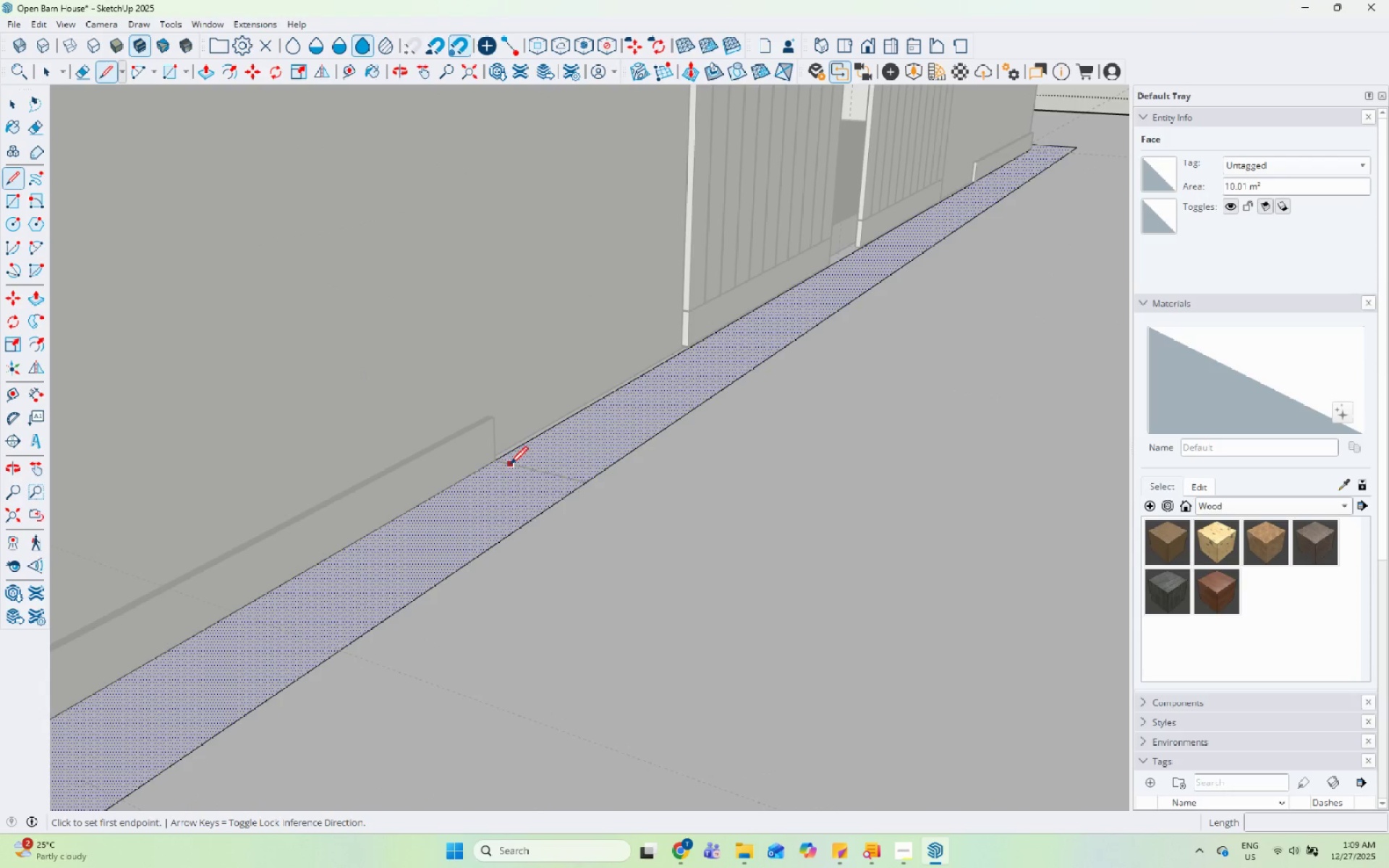 
left_click([501, 459])
 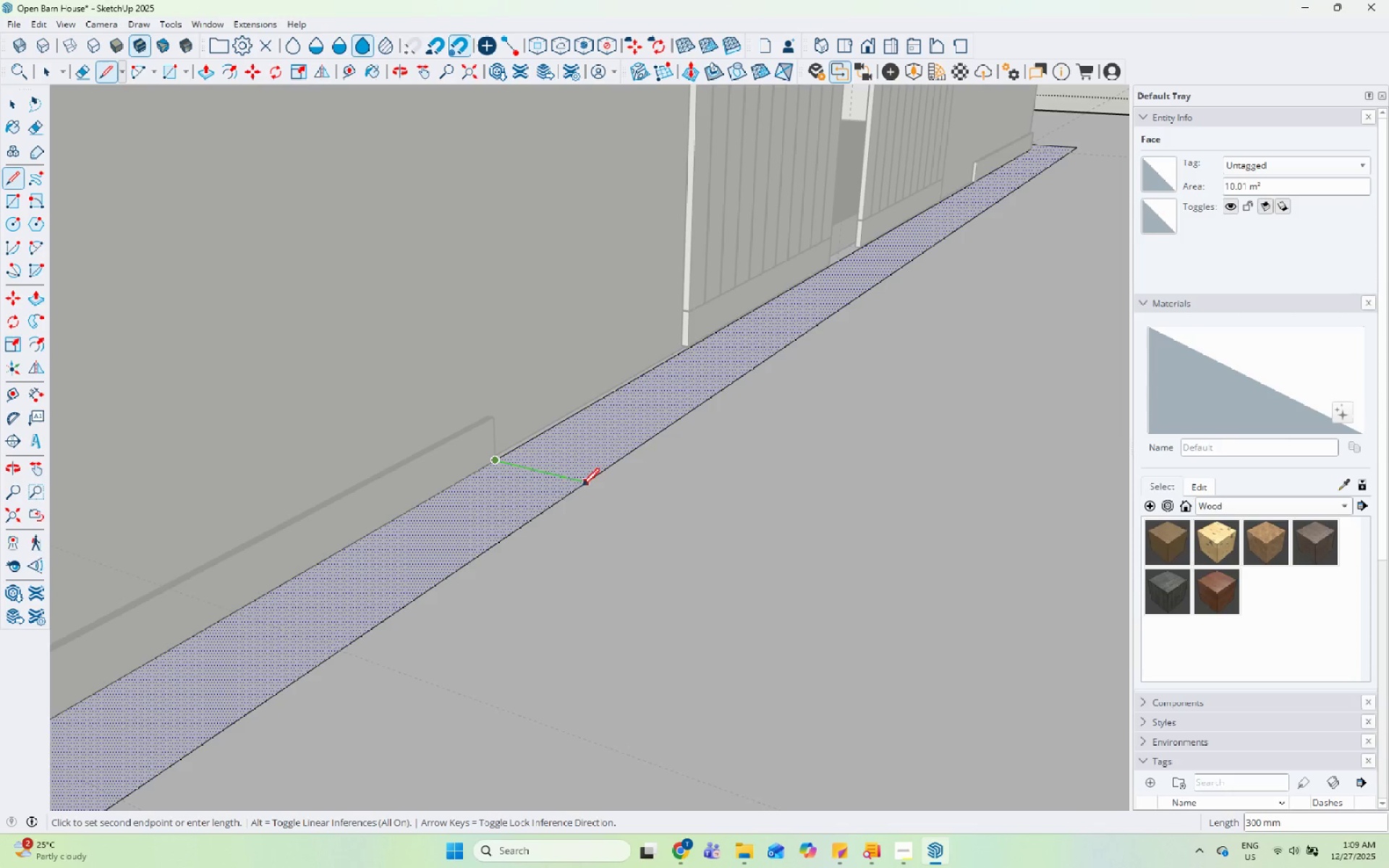 
left_click([584, 488])
 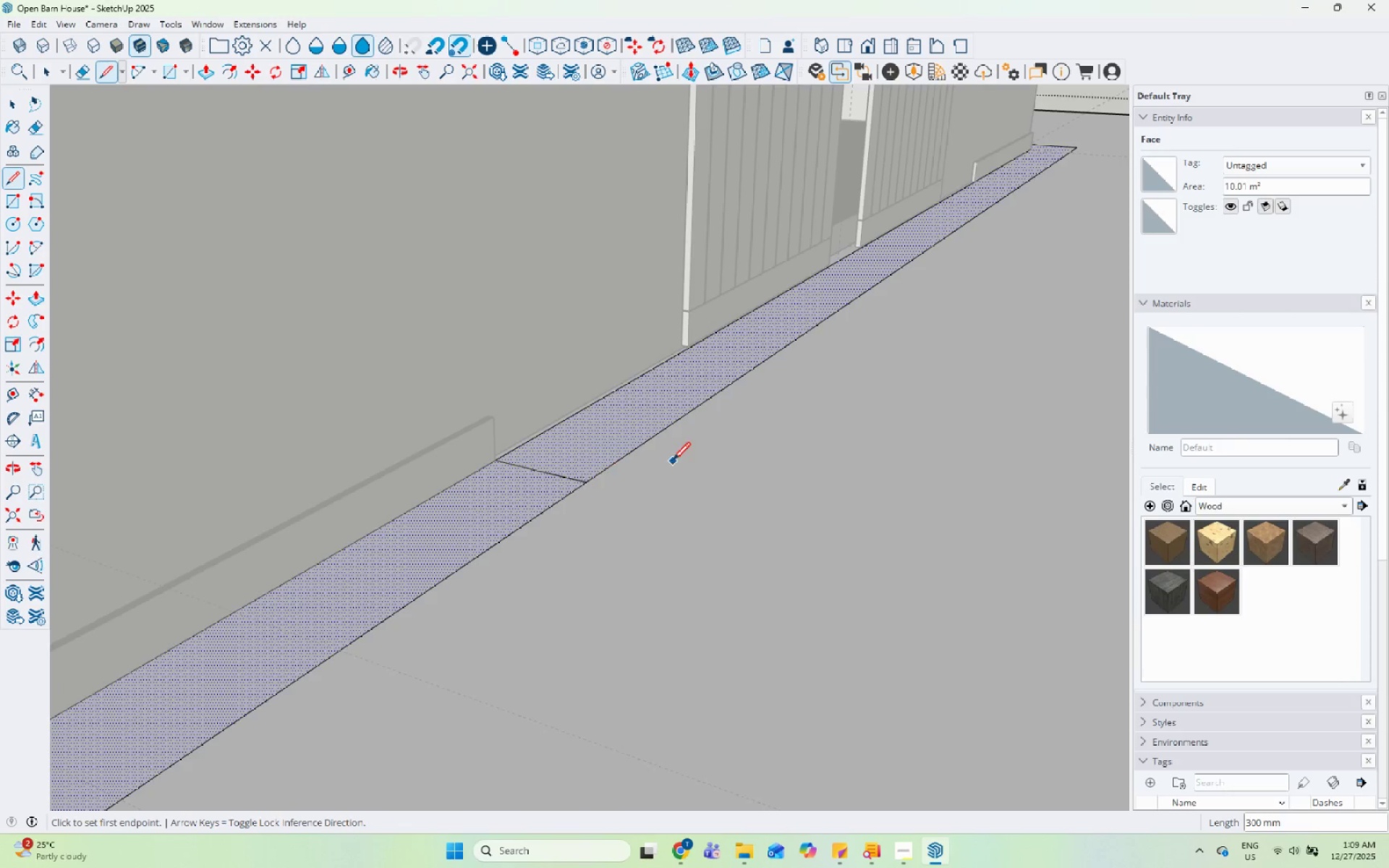 
scroll: coordinate [527, 511], scroll_direction: down, amount: 5.0
 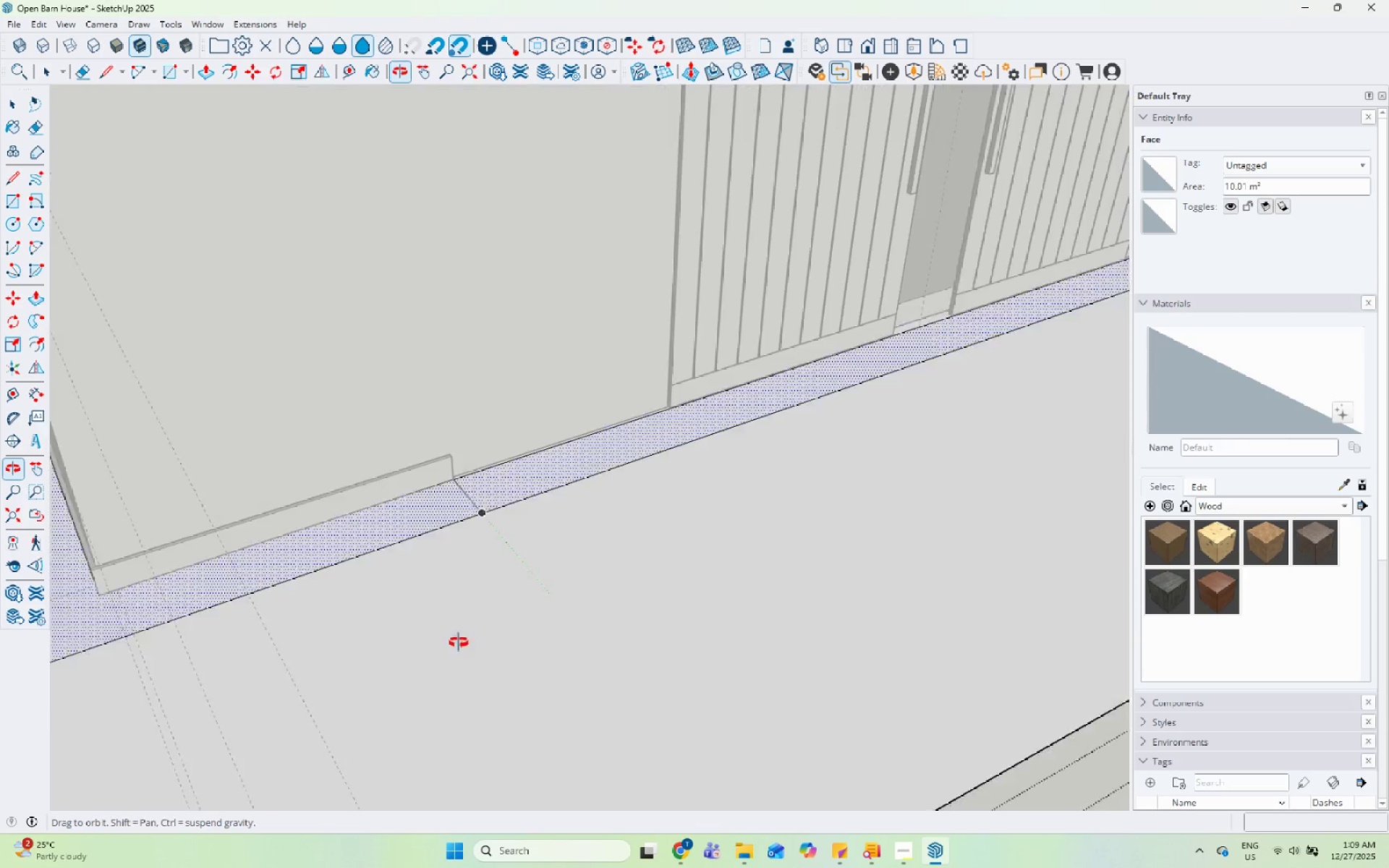 
scroll: coordinate [1059, 273], scroll_direction: up, amount: 2.0
 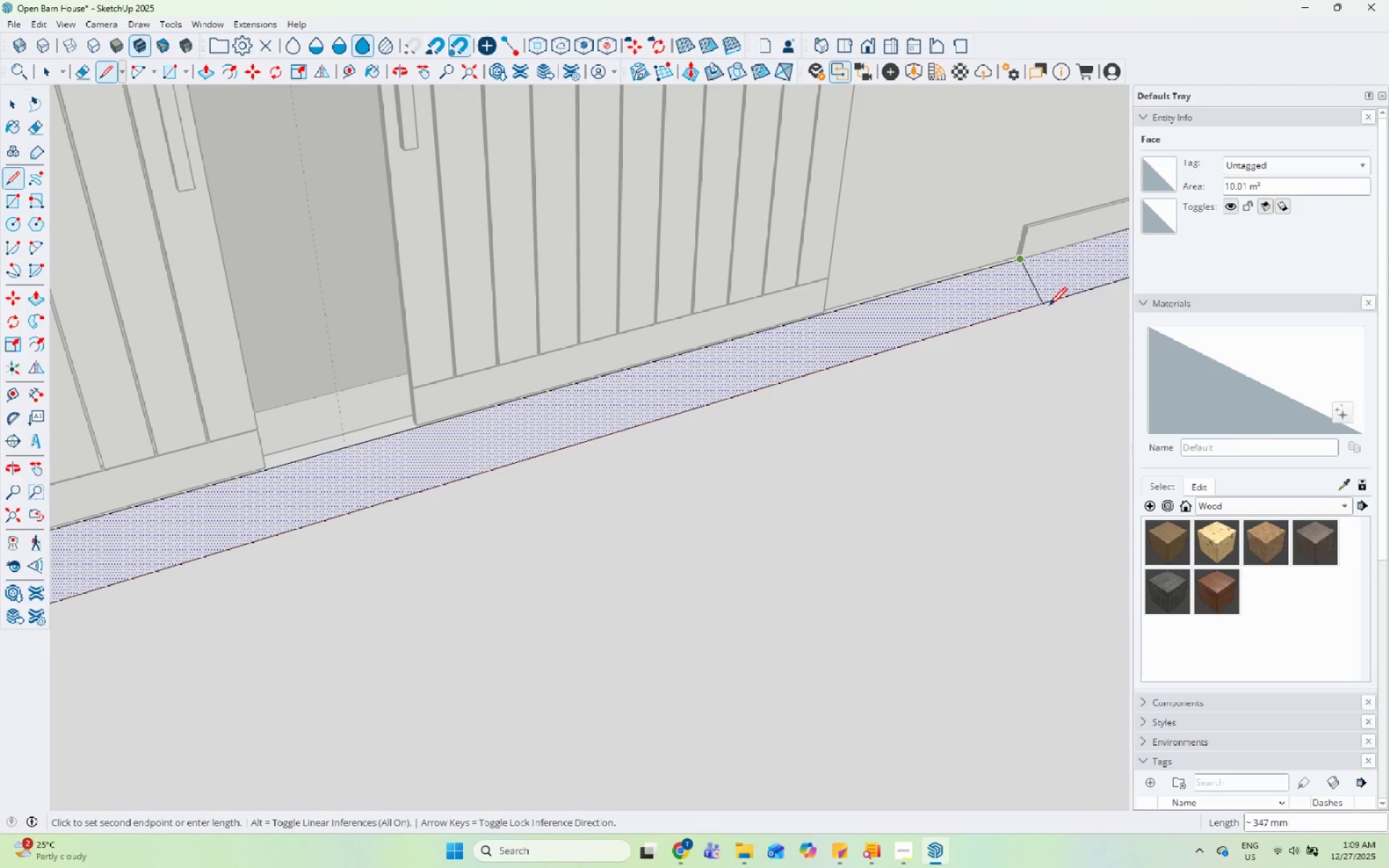 
left_click([1077, 297])
 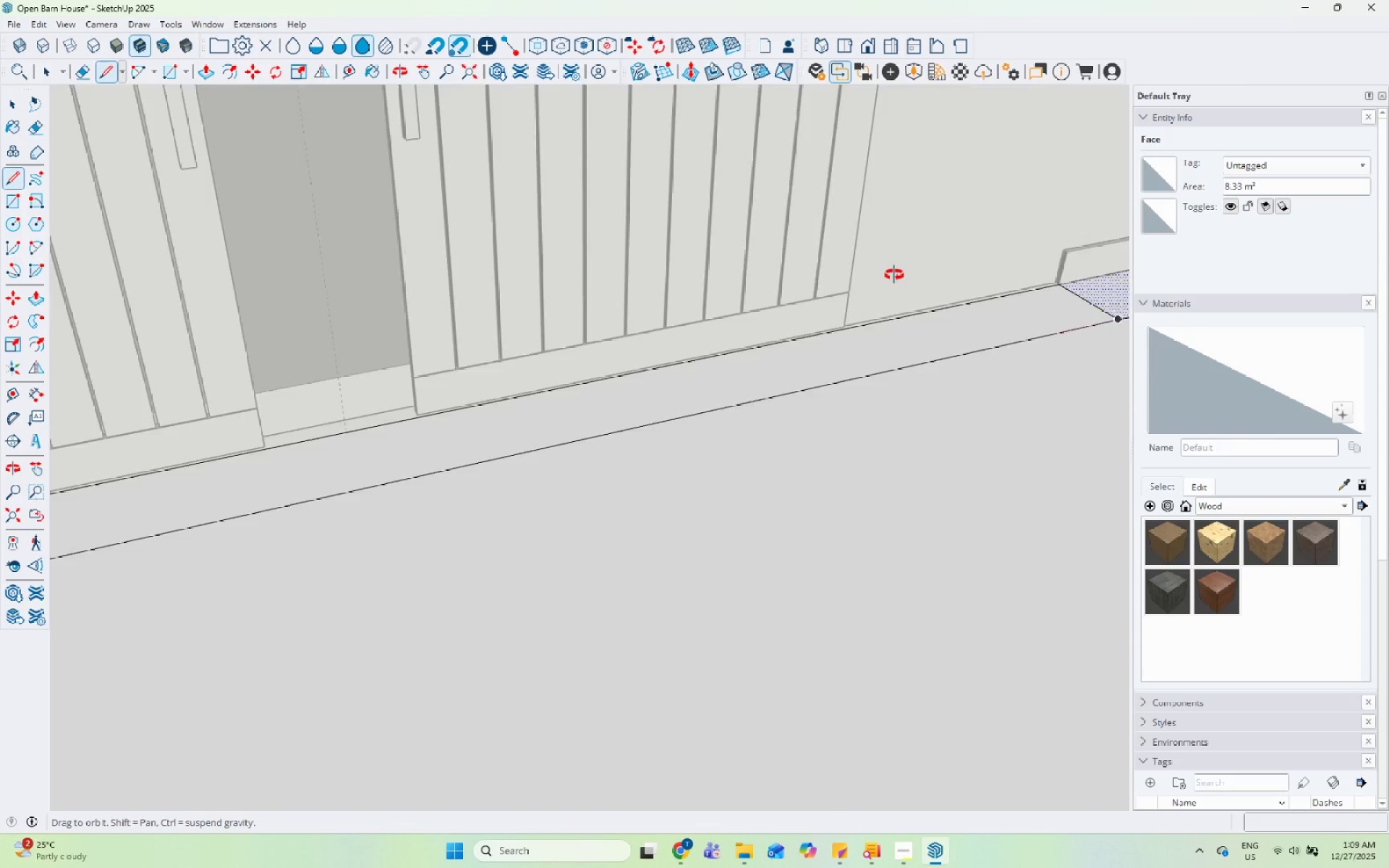 
scroll: coordinate [590, 443], scroll_direction: down, amount: 10.0
 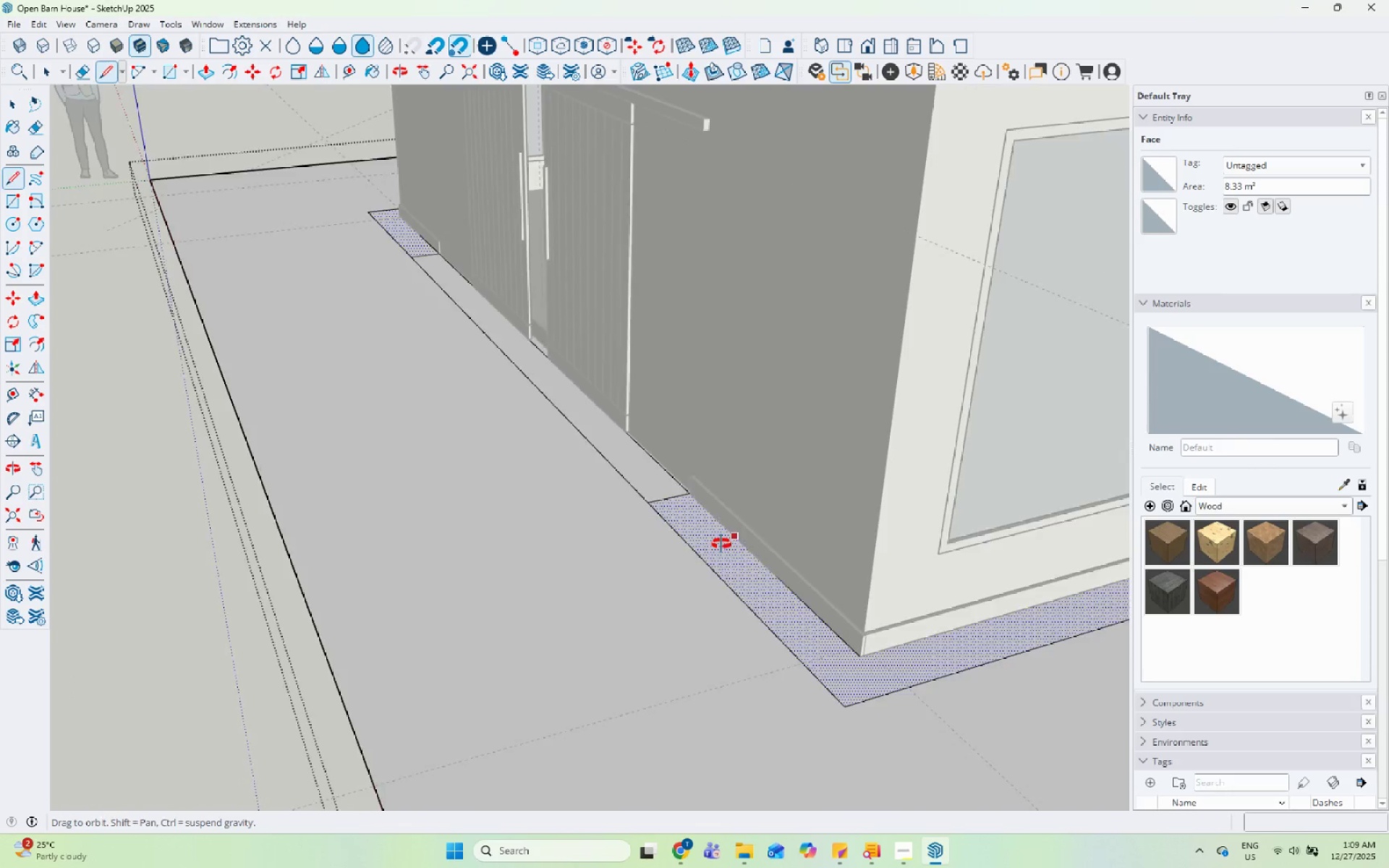 
key(Space)
 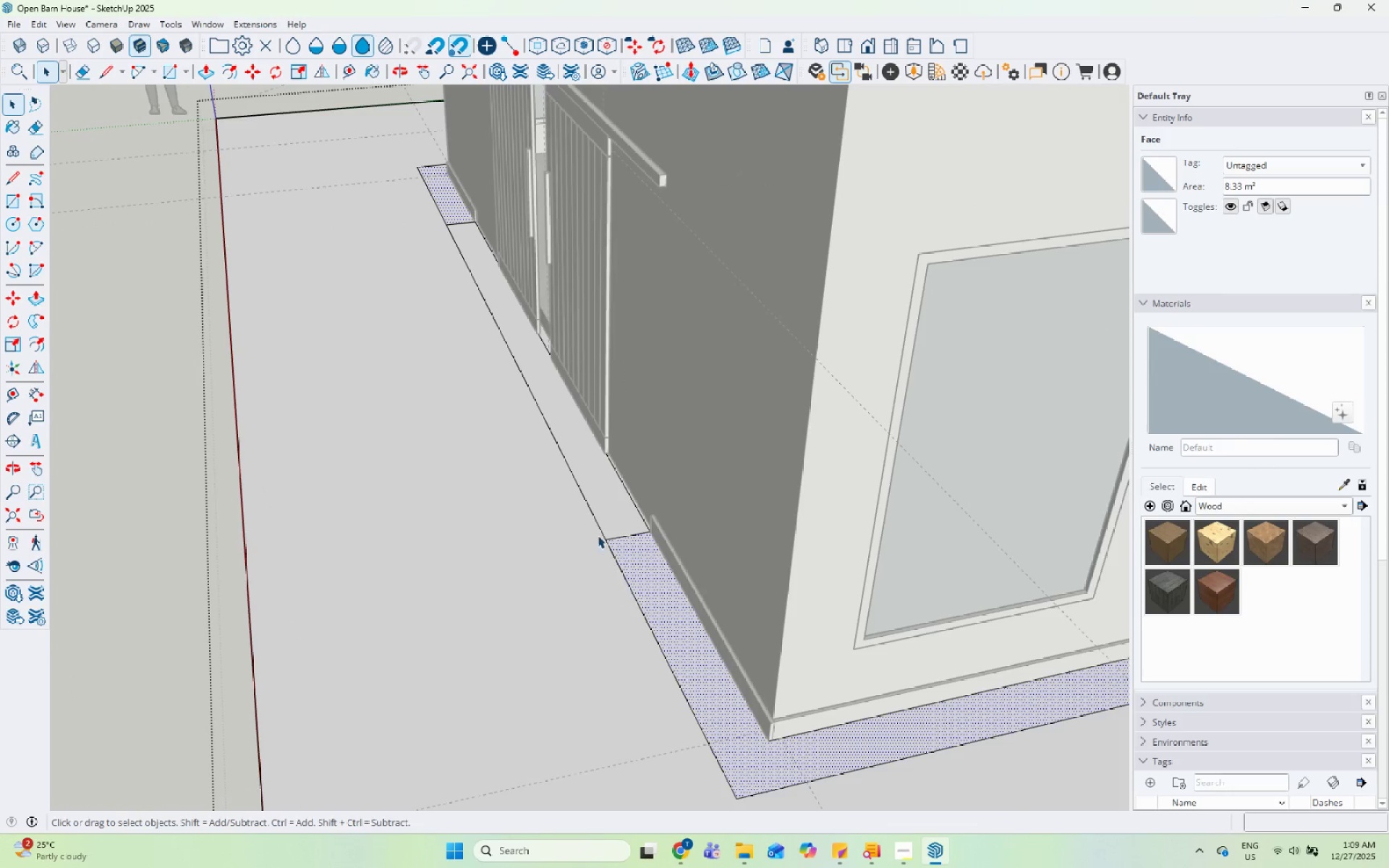 
left_click([595, 520])
 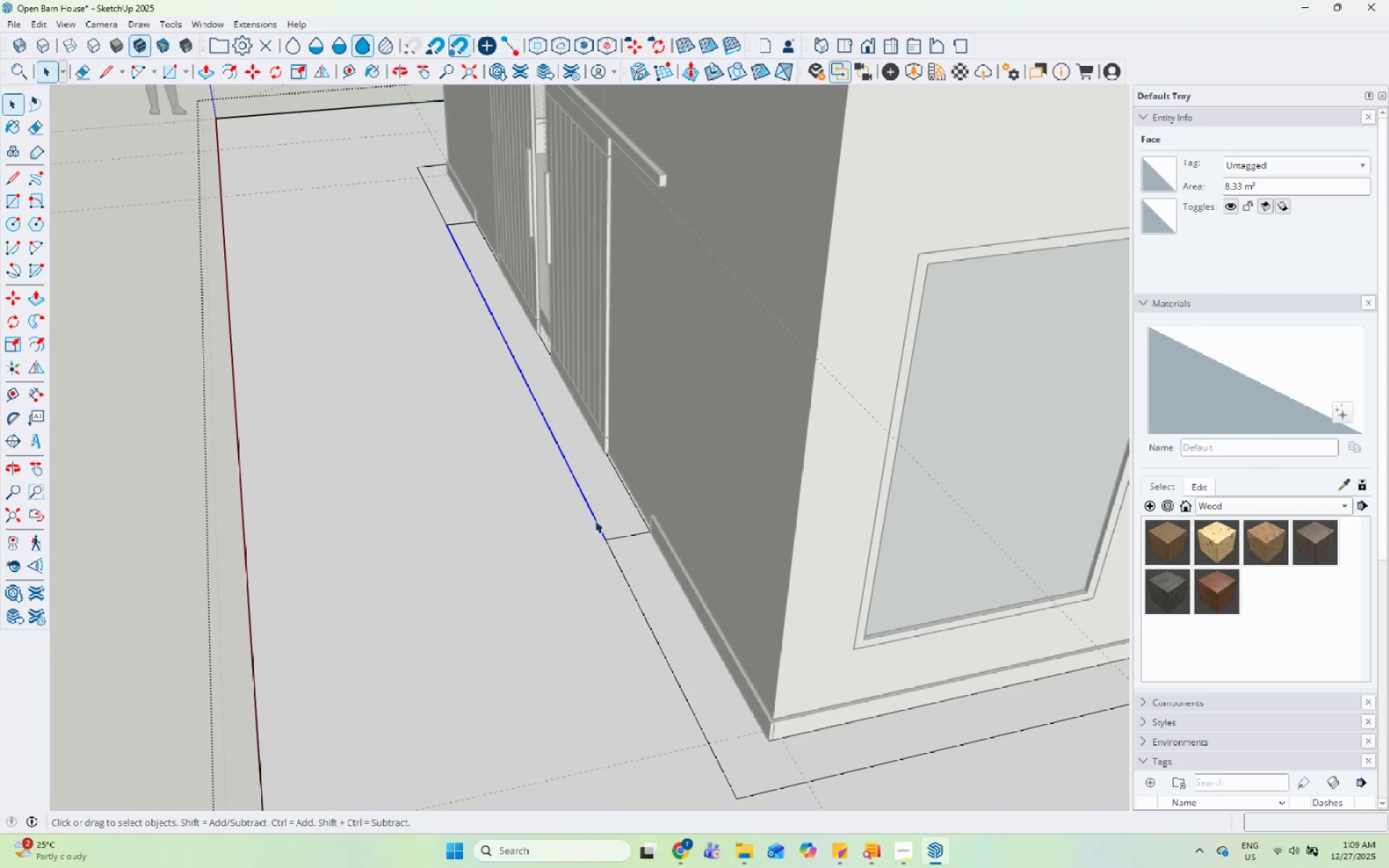 
right_click([595, 520])
 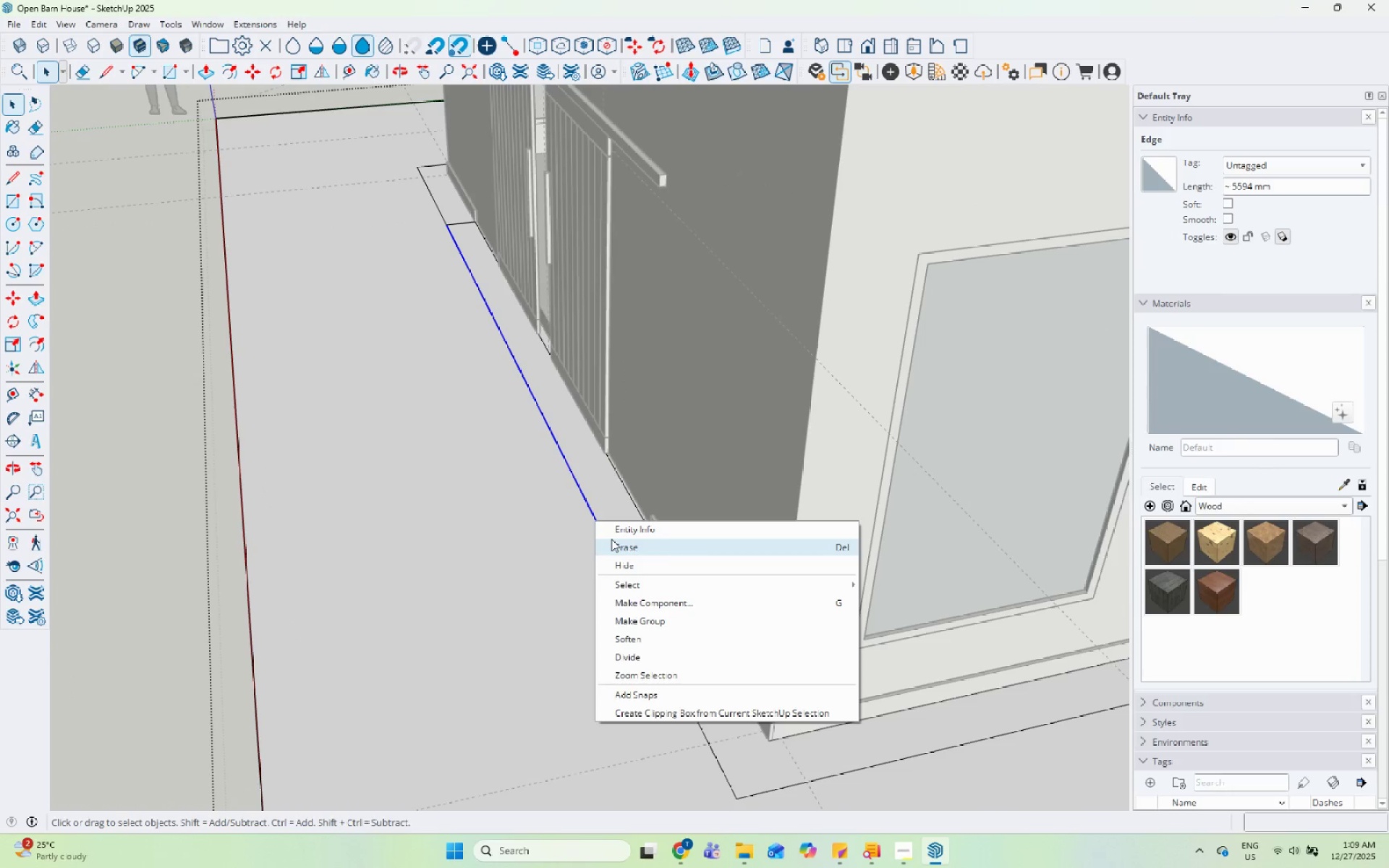 
left_click([611, 539])
 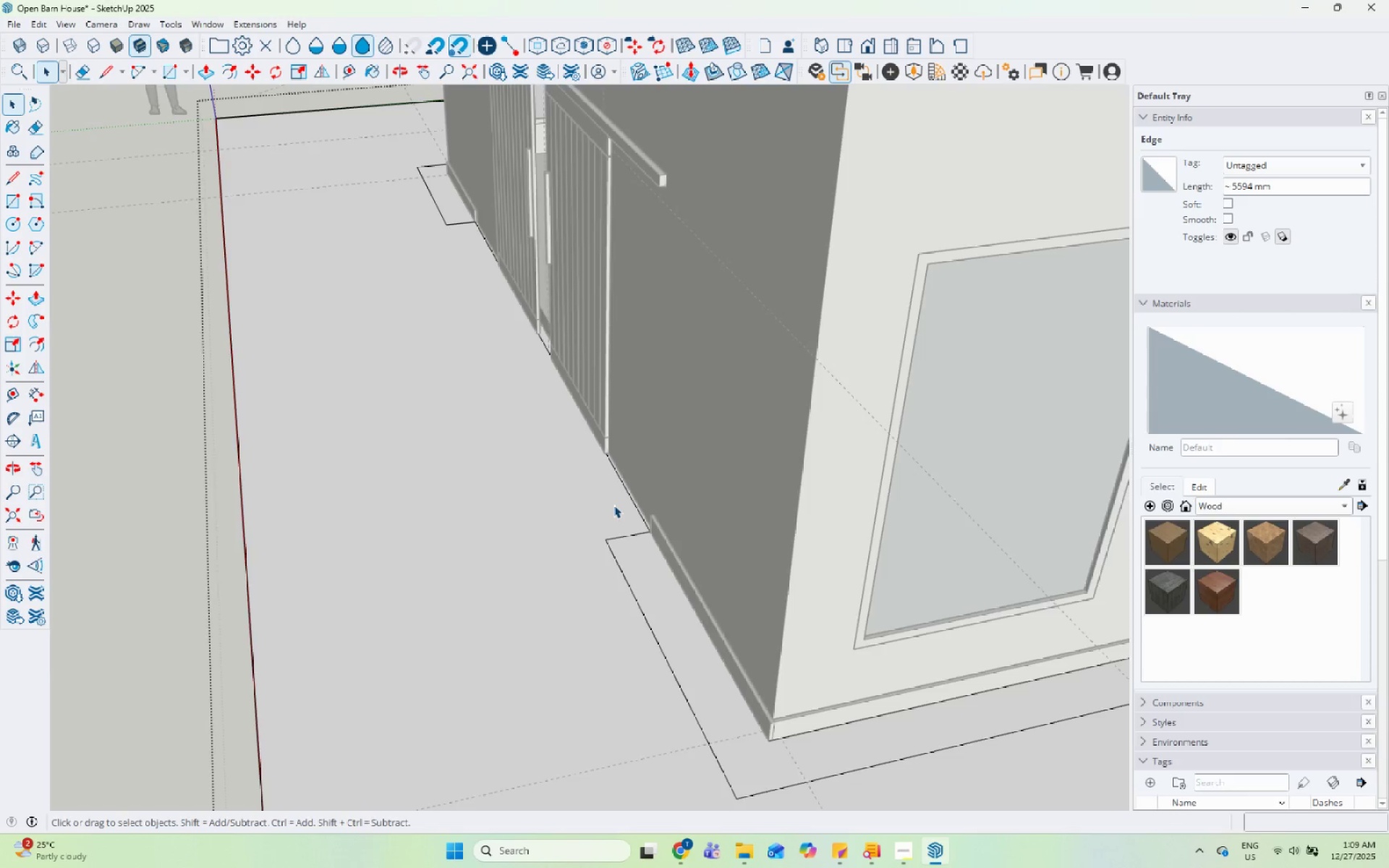 
scroll: coordinate [613, 509], scroll_direction: down, amount: 5.0
 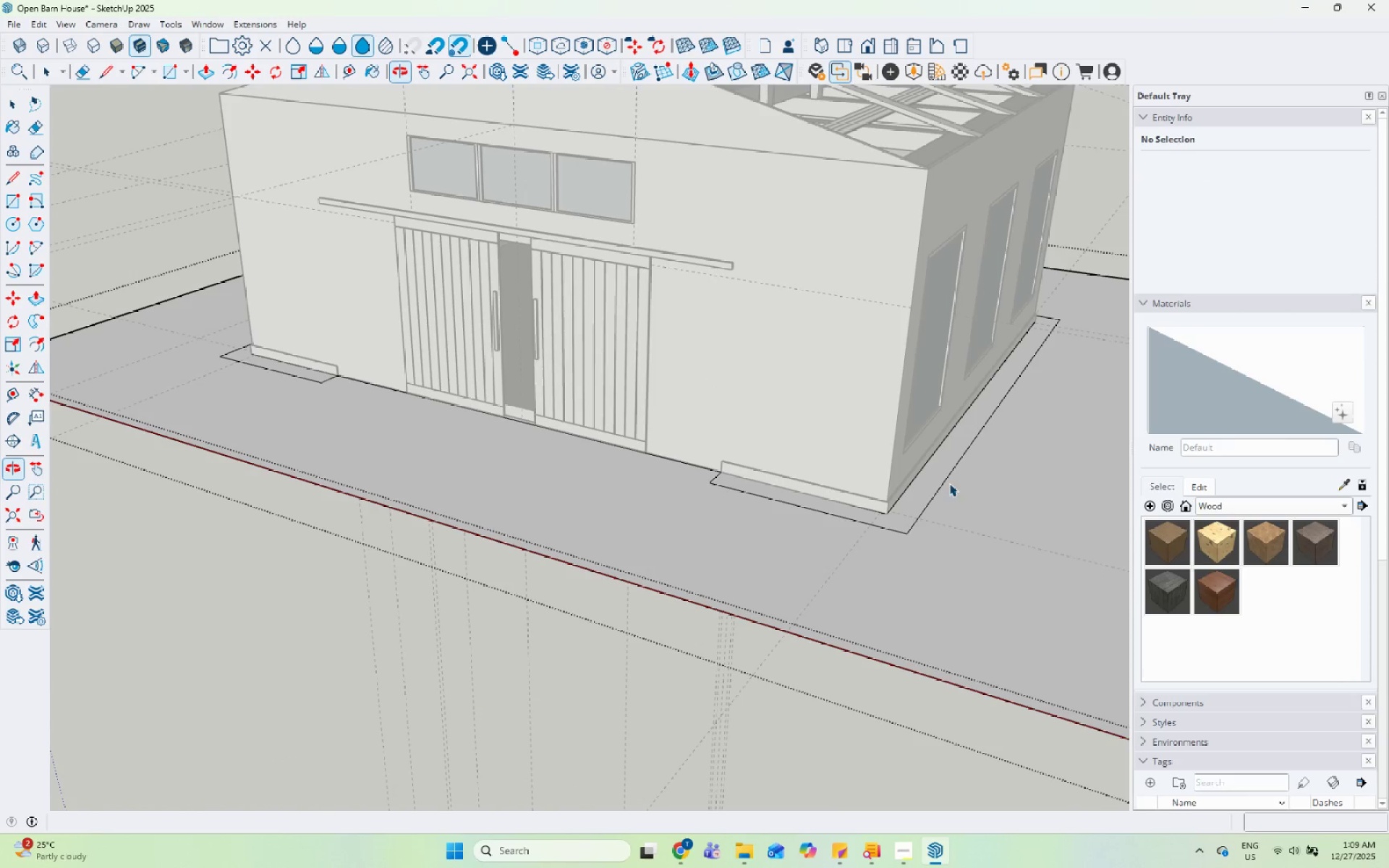 
scroll: coordinate [433, 443], scroll_direction: up, amount: 9.0
 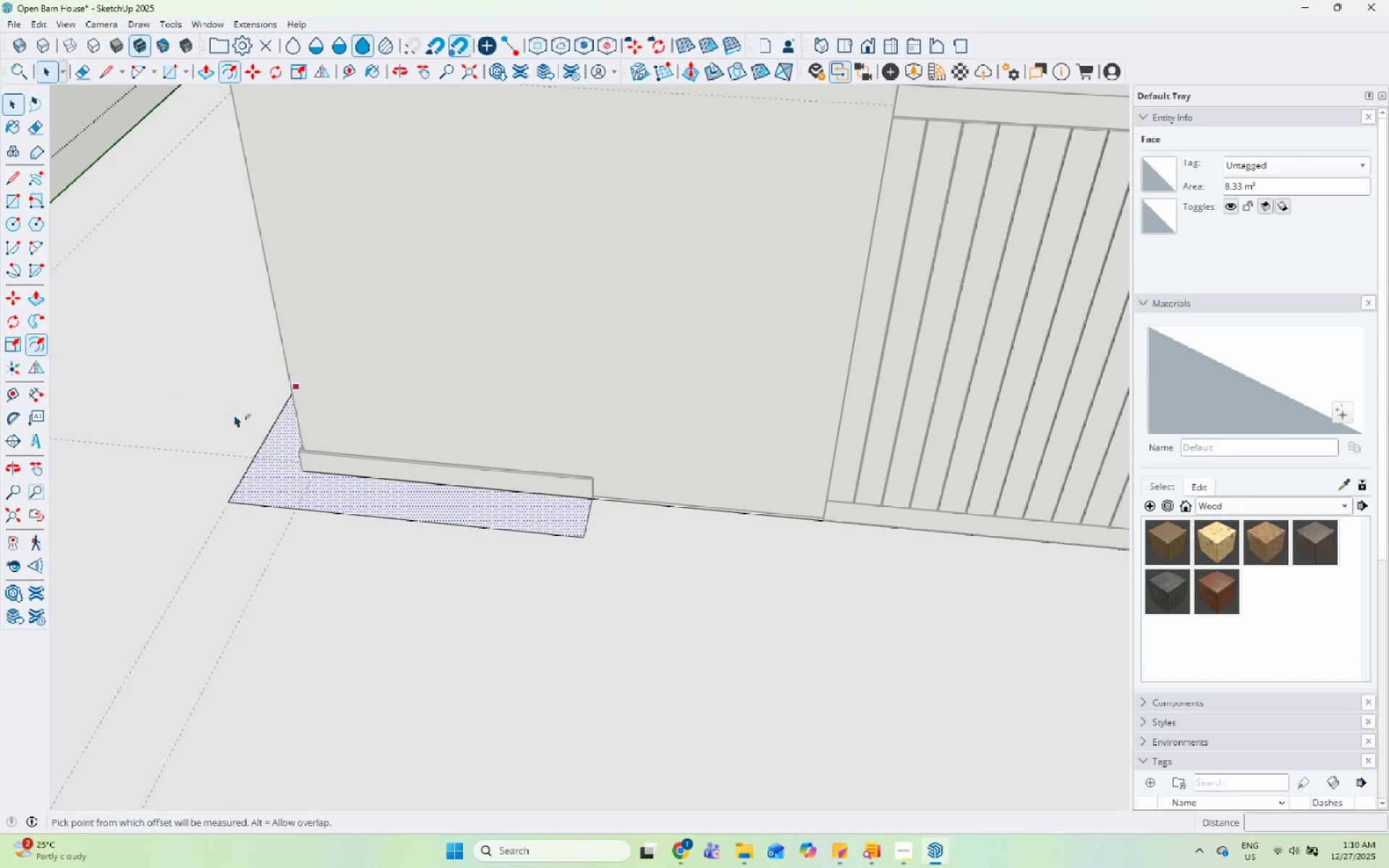 
left_click([521, 535])
 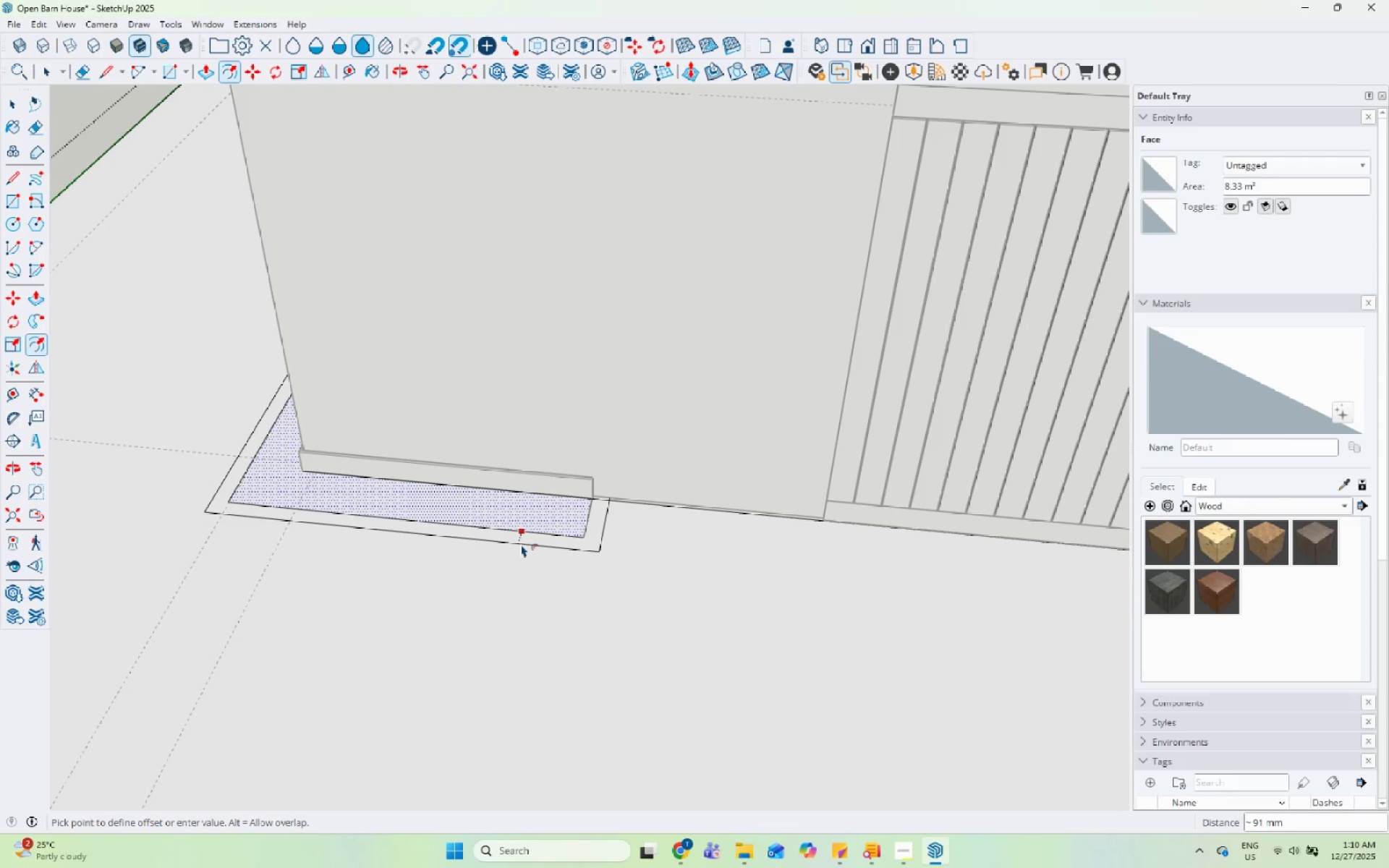 
left_click([521, 544])
 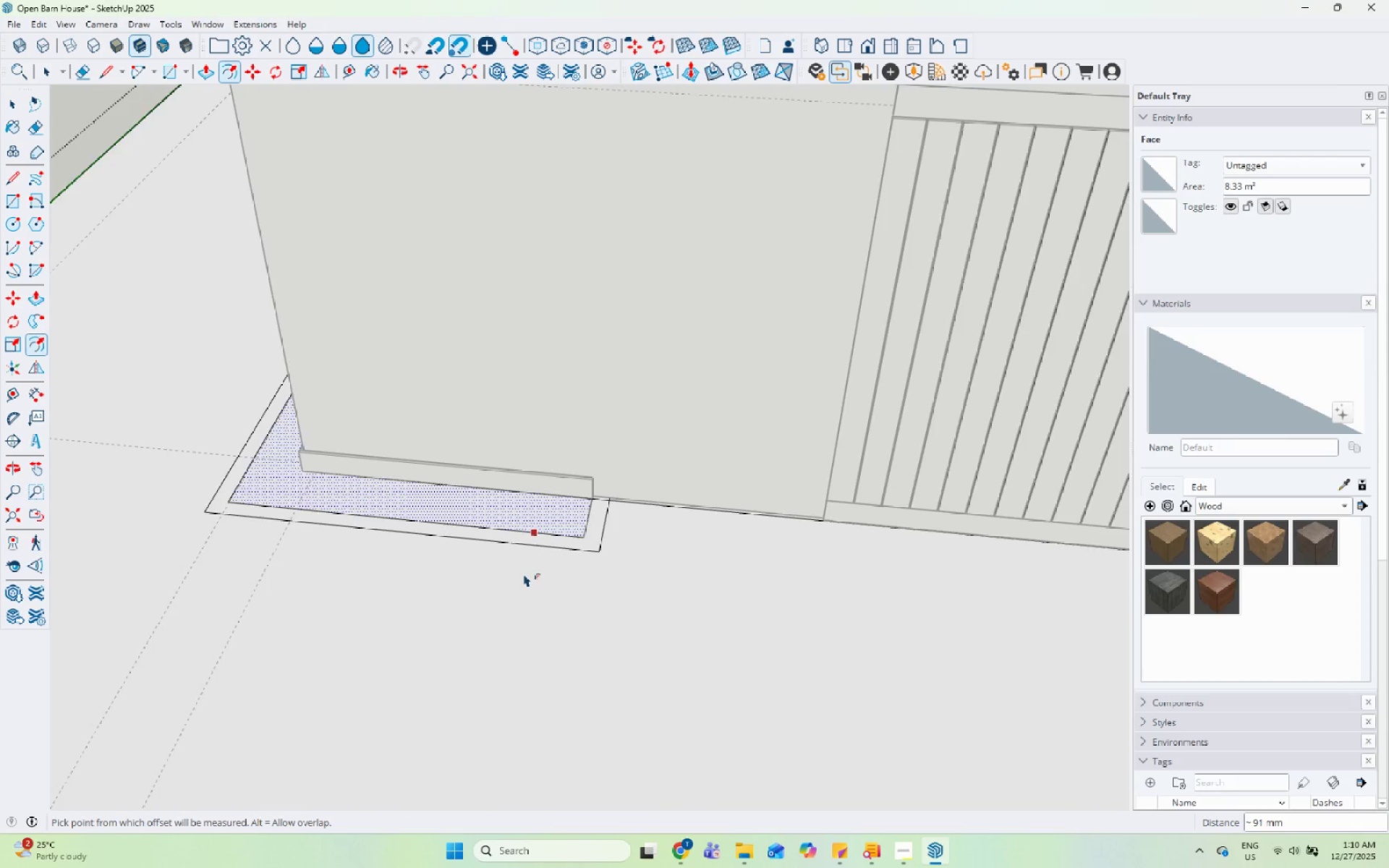 
scroll: coordinate [525, 580], scroll_direction: down, amount: 6.0
 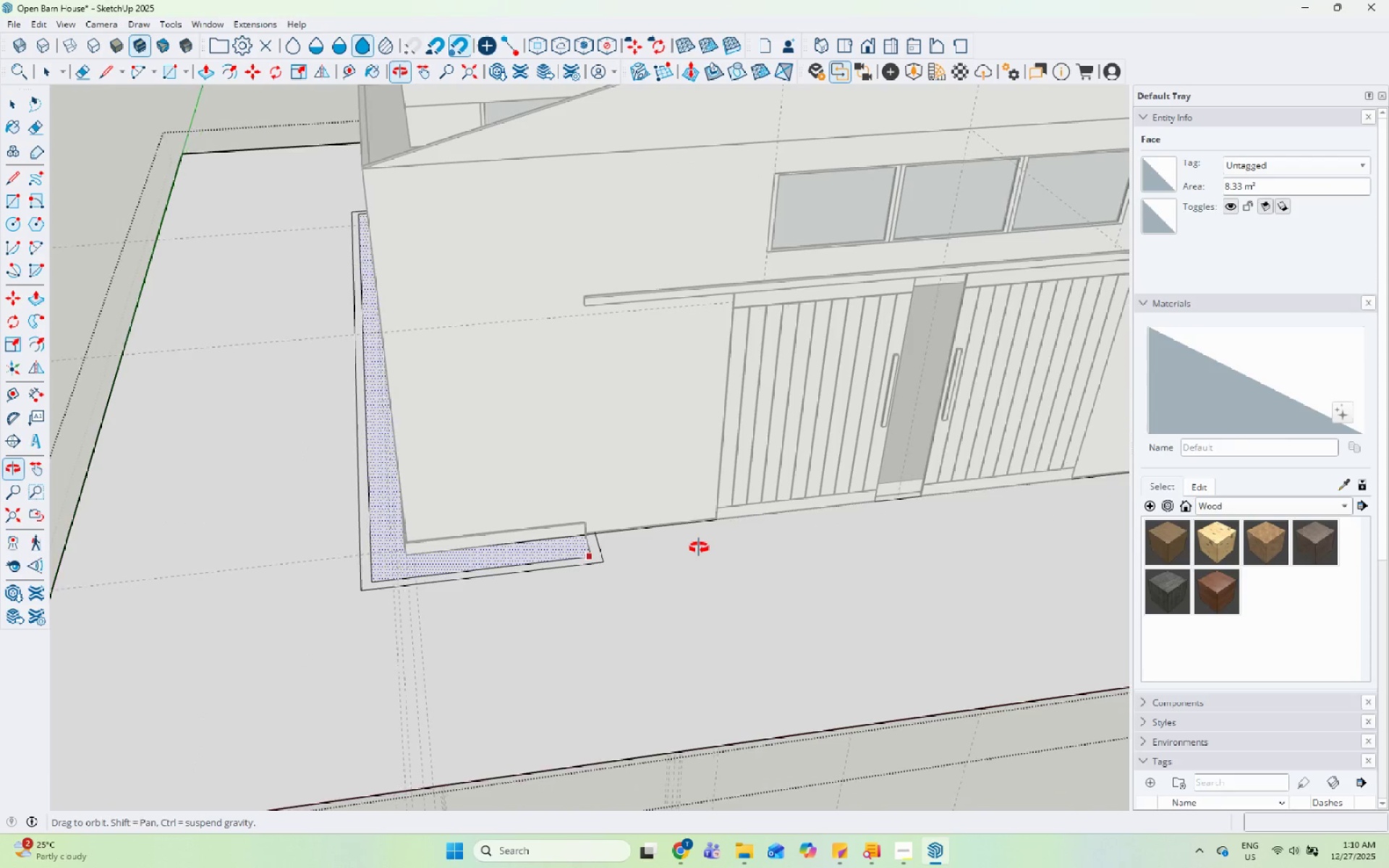 
key(Space)
 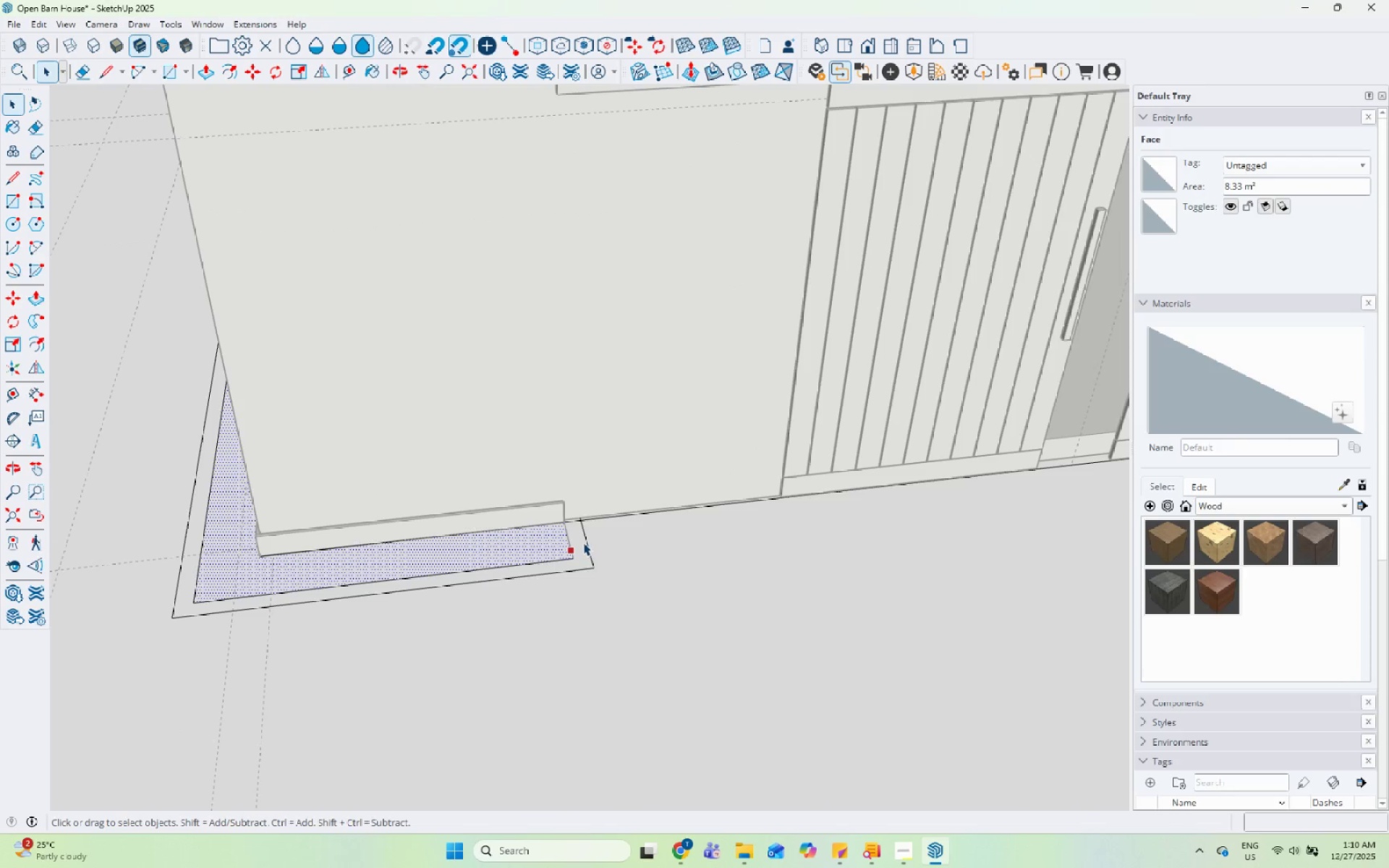 
scroll: coordinate [613, 554], scroll_direction: up, amount: 5.0
 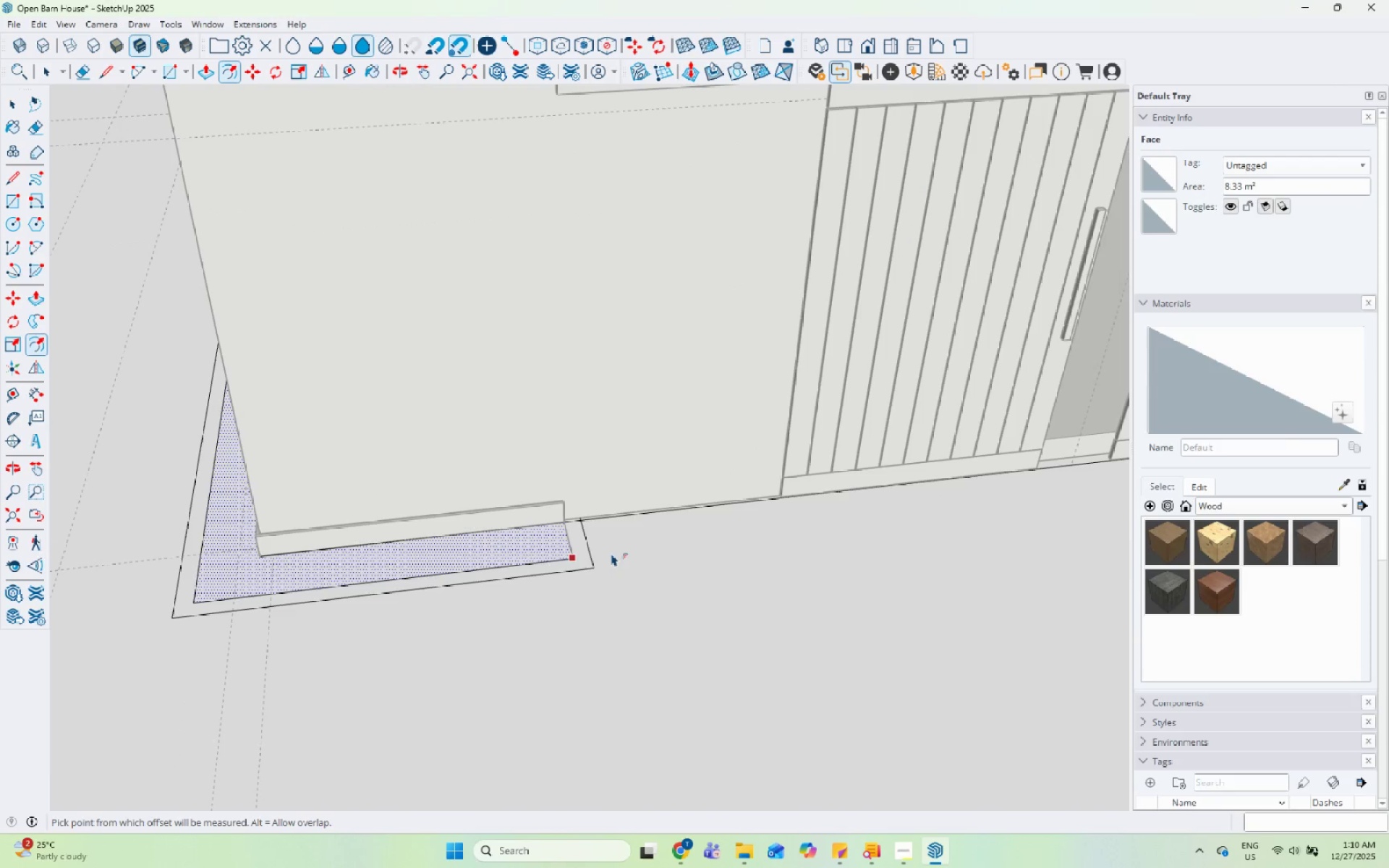 
left_click([582, 542])
 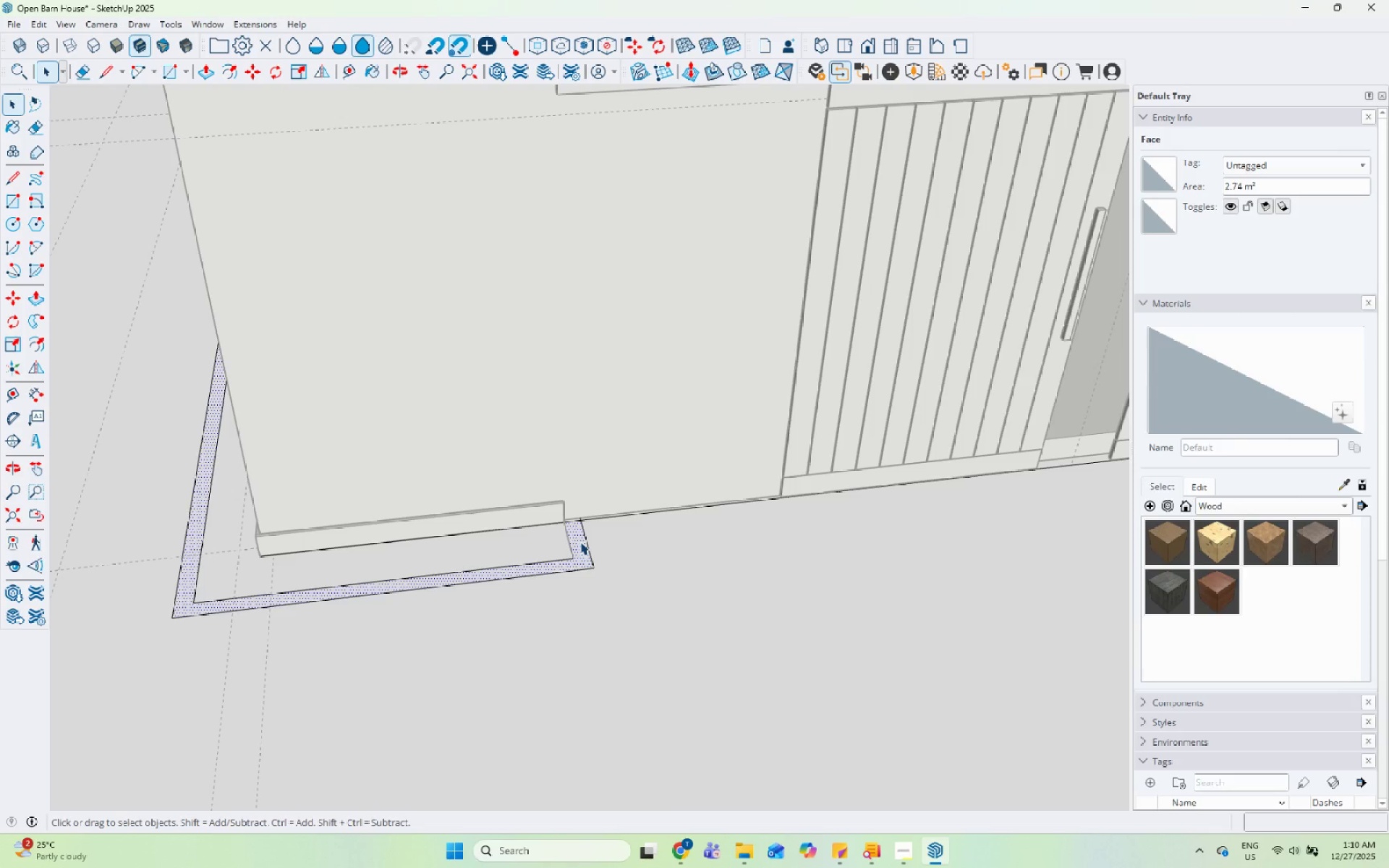 
key(P)
 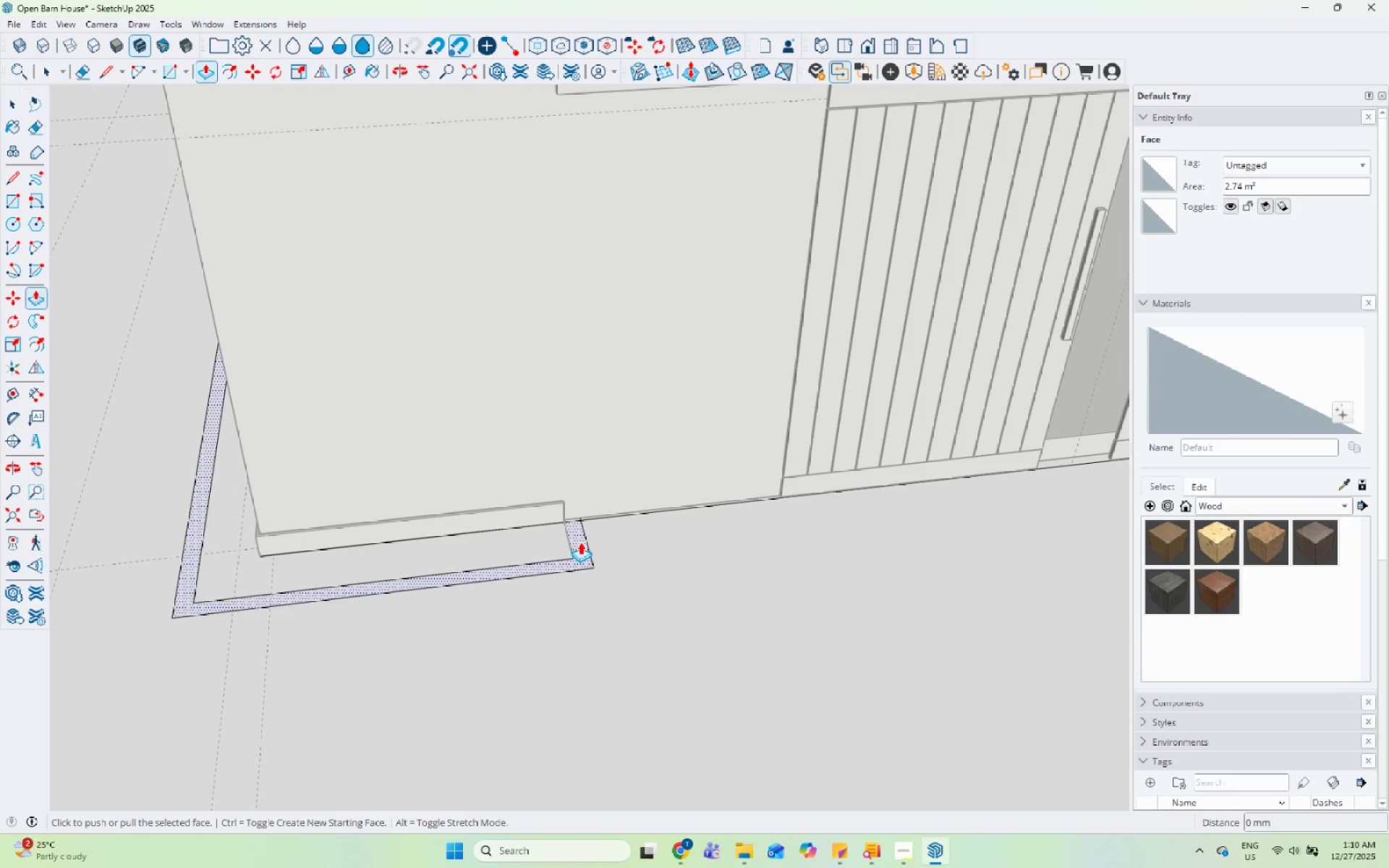 
left_click([580, 542])
 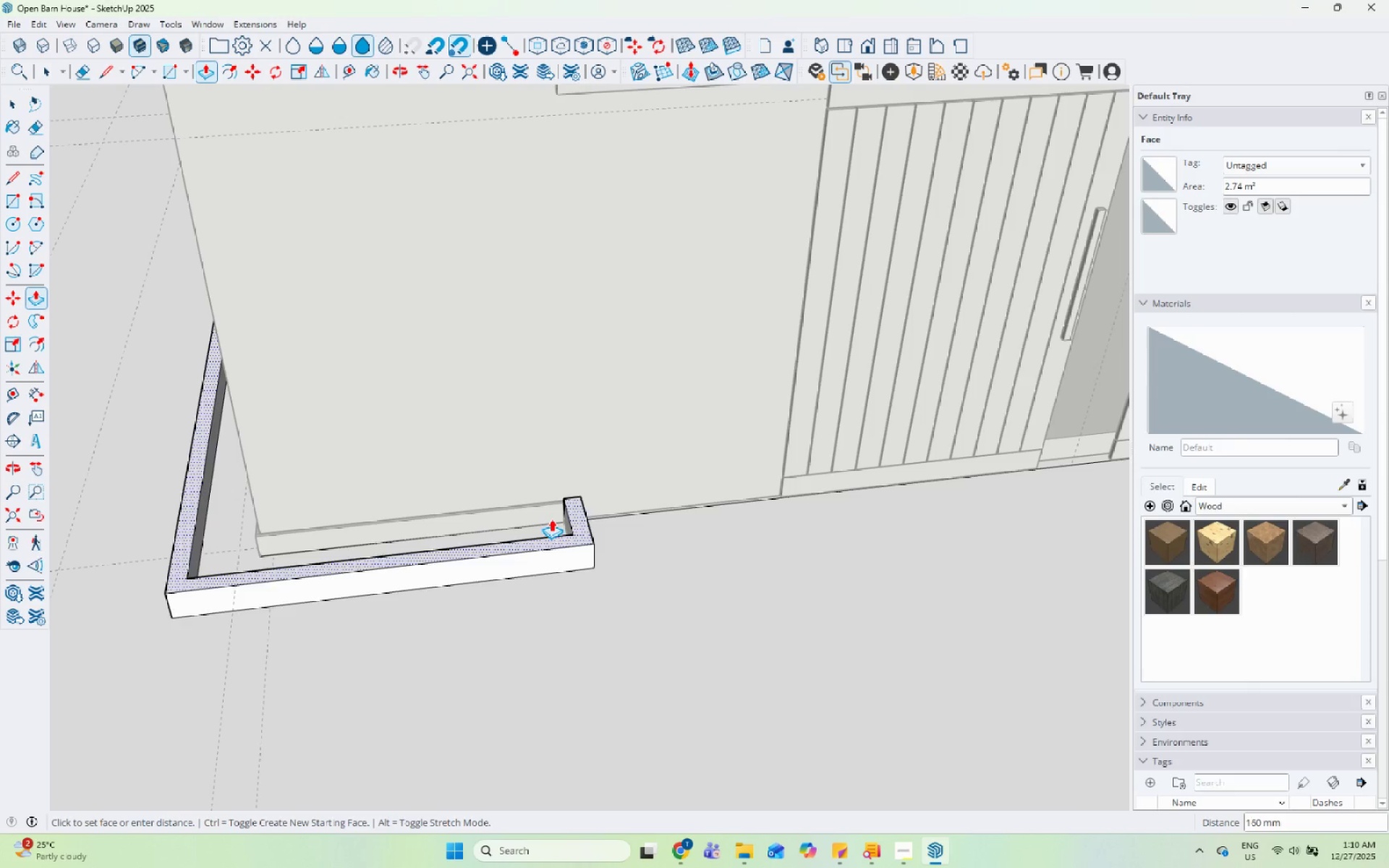 
scroll: coordinate [569, 543], scroll_direction: up, amount: 10.0
 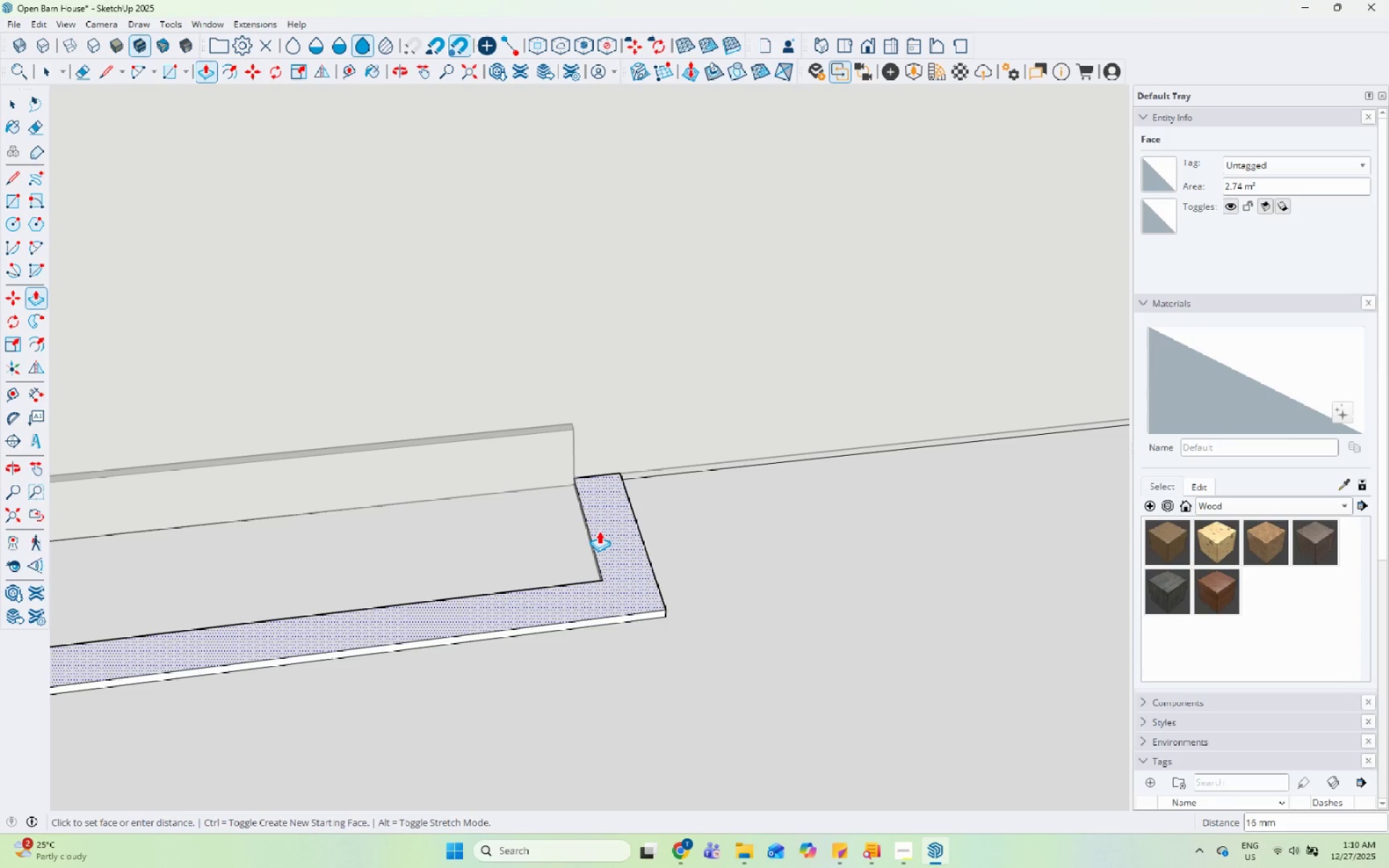 
left_click([599, 531])
 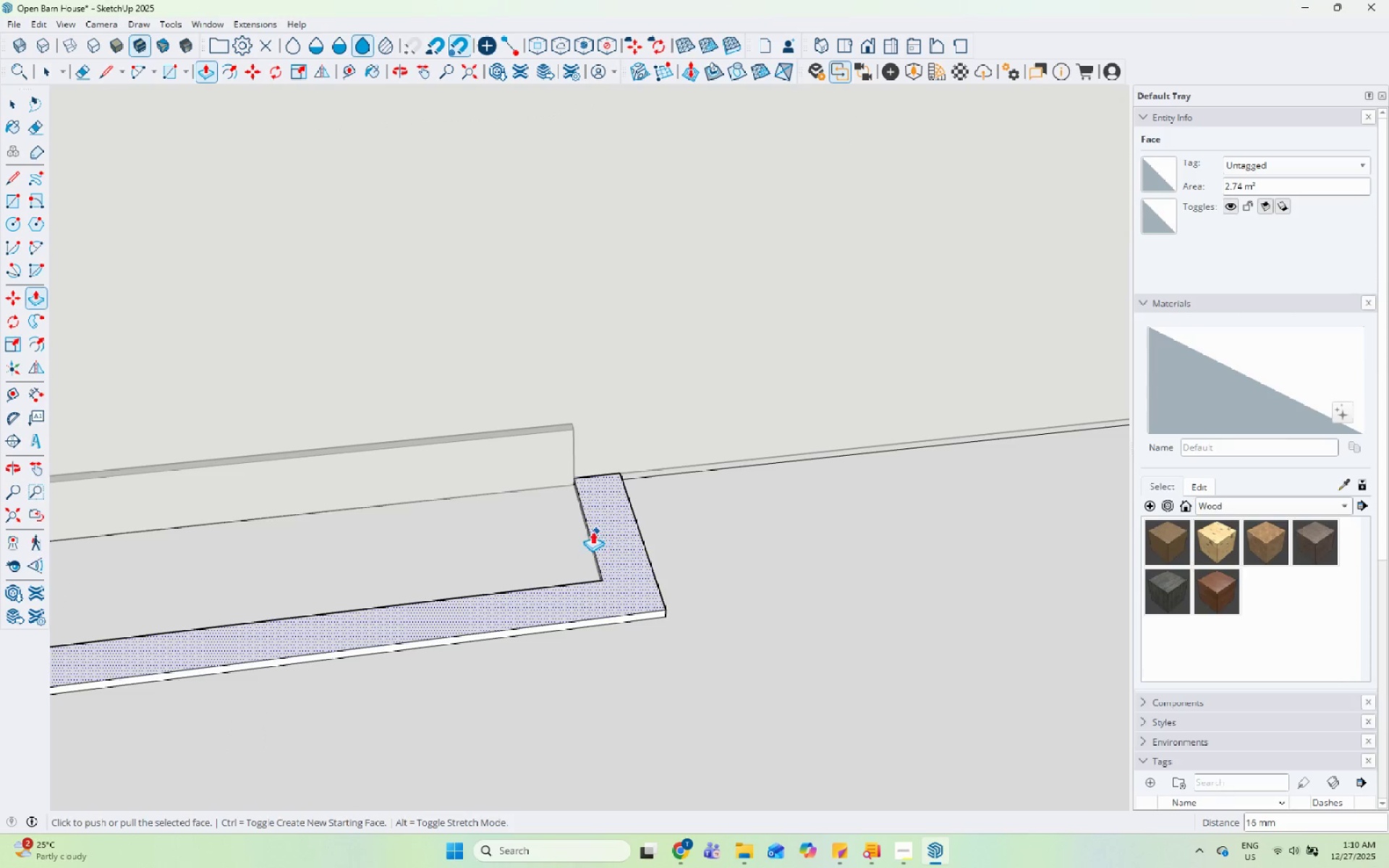 
key(Space)
 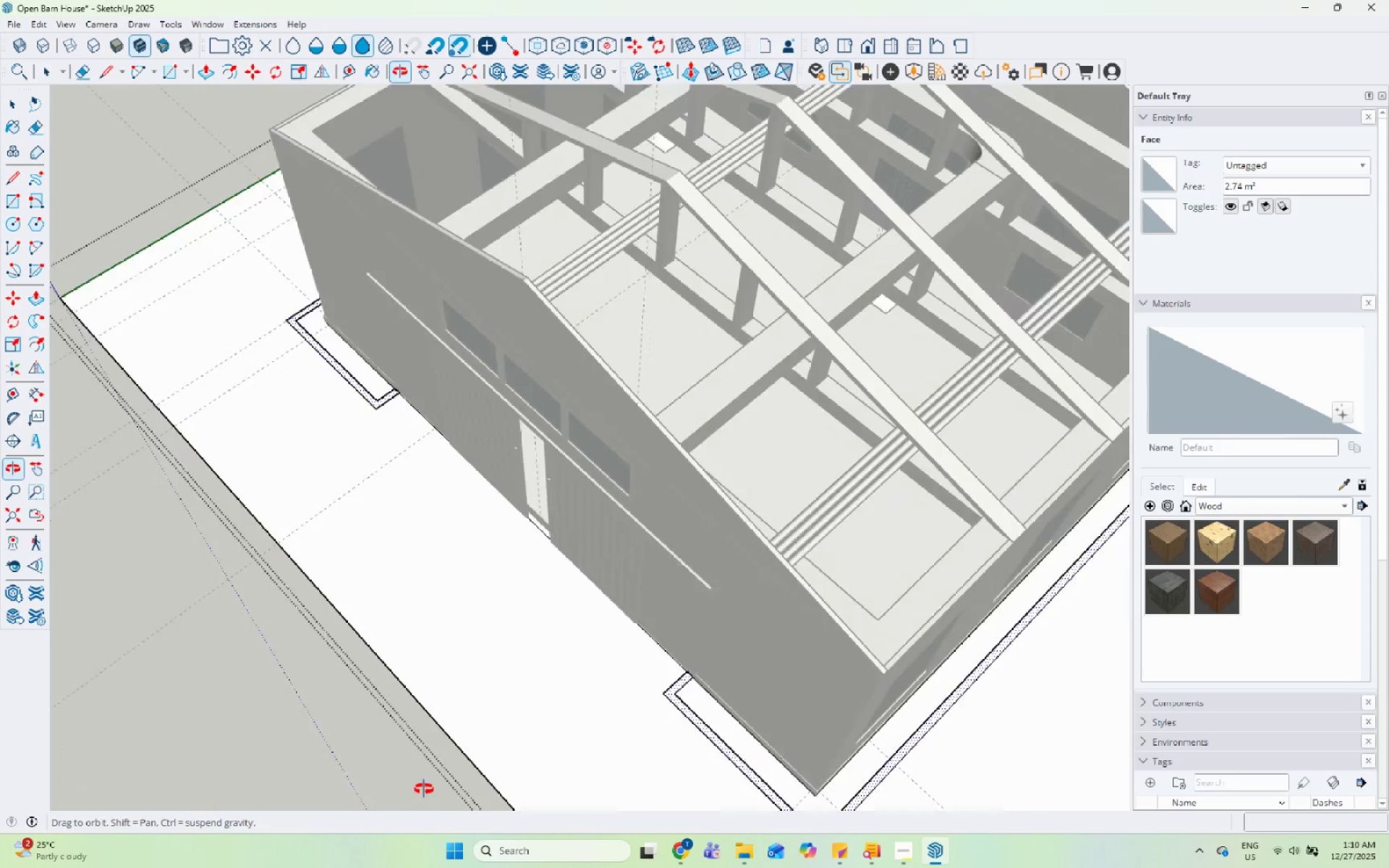 
scroll: coordinate [373, 556], scroll_direction: down, amount: 20.0
 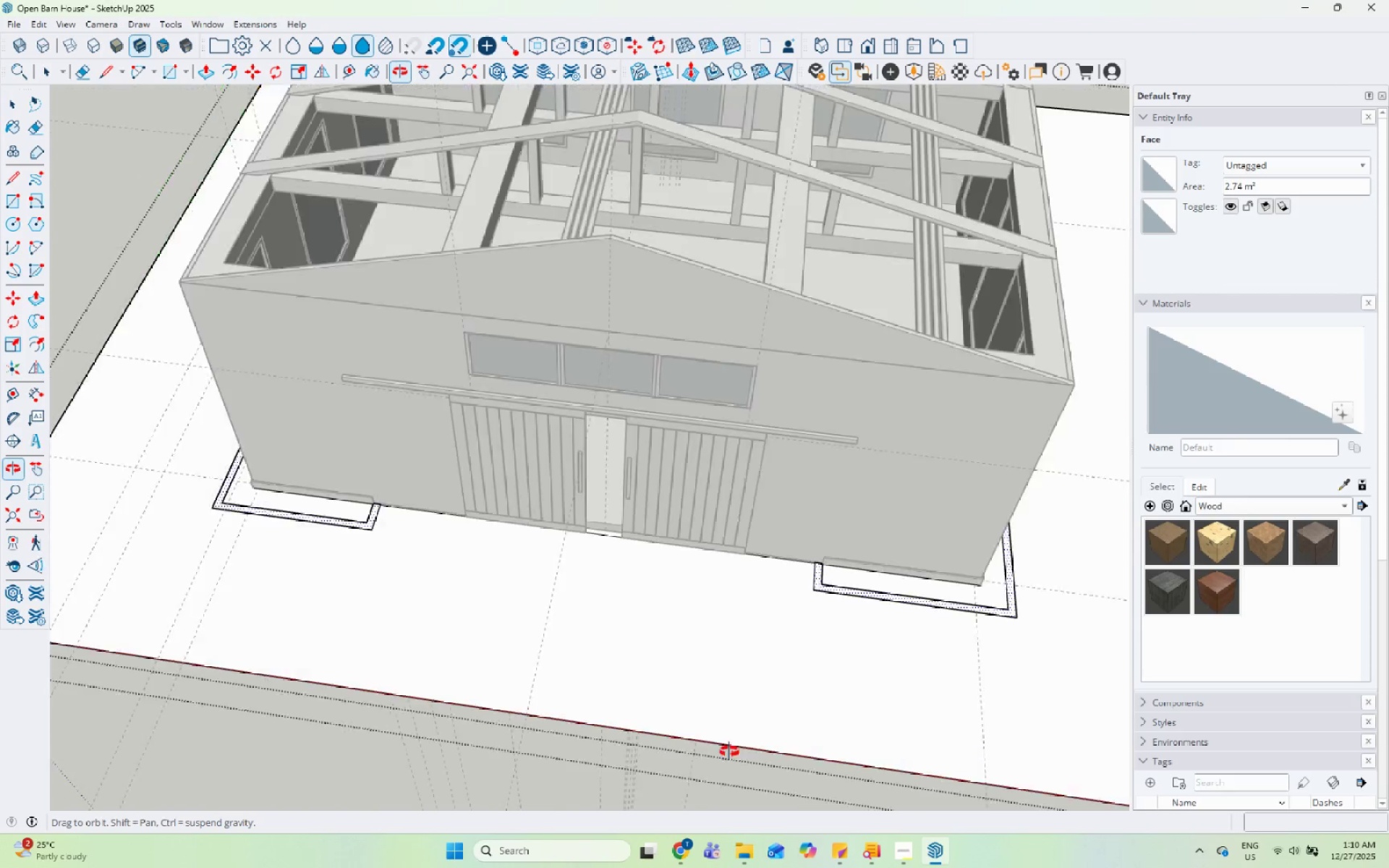 
key(Space)
 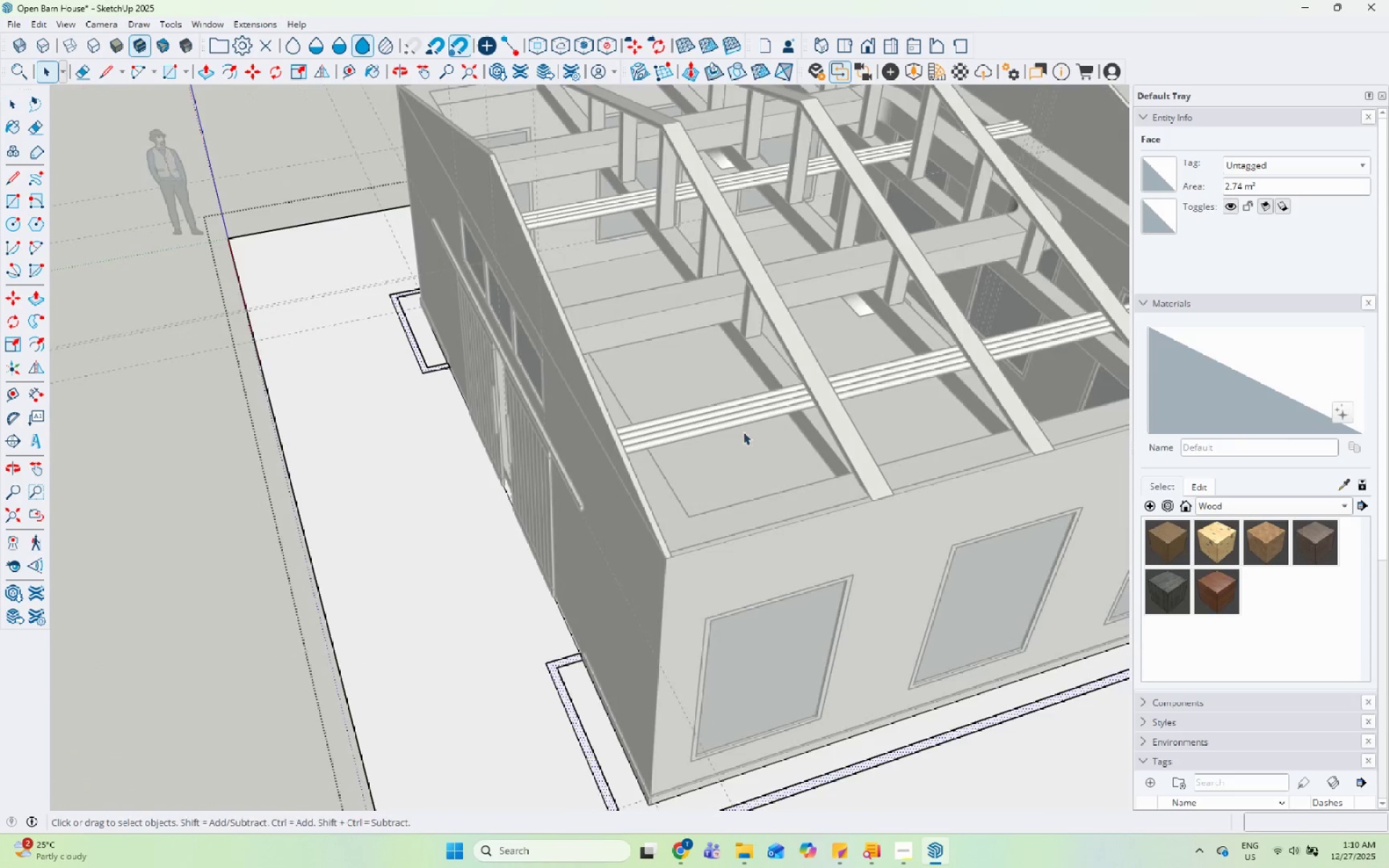 
scroll: coordinate [743, 432], scroll_direction: down, amount: 5.0
 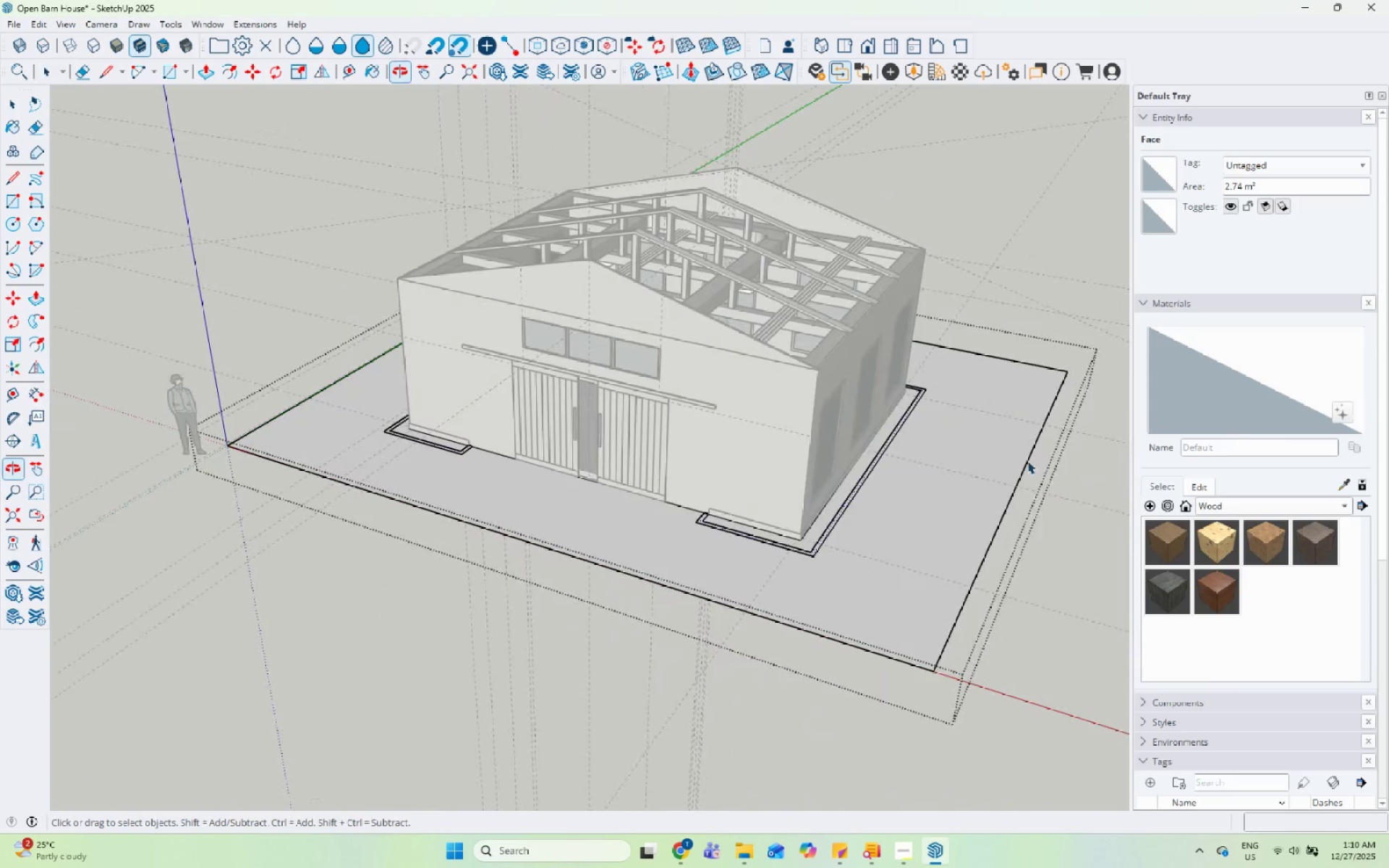 
key(Space)
 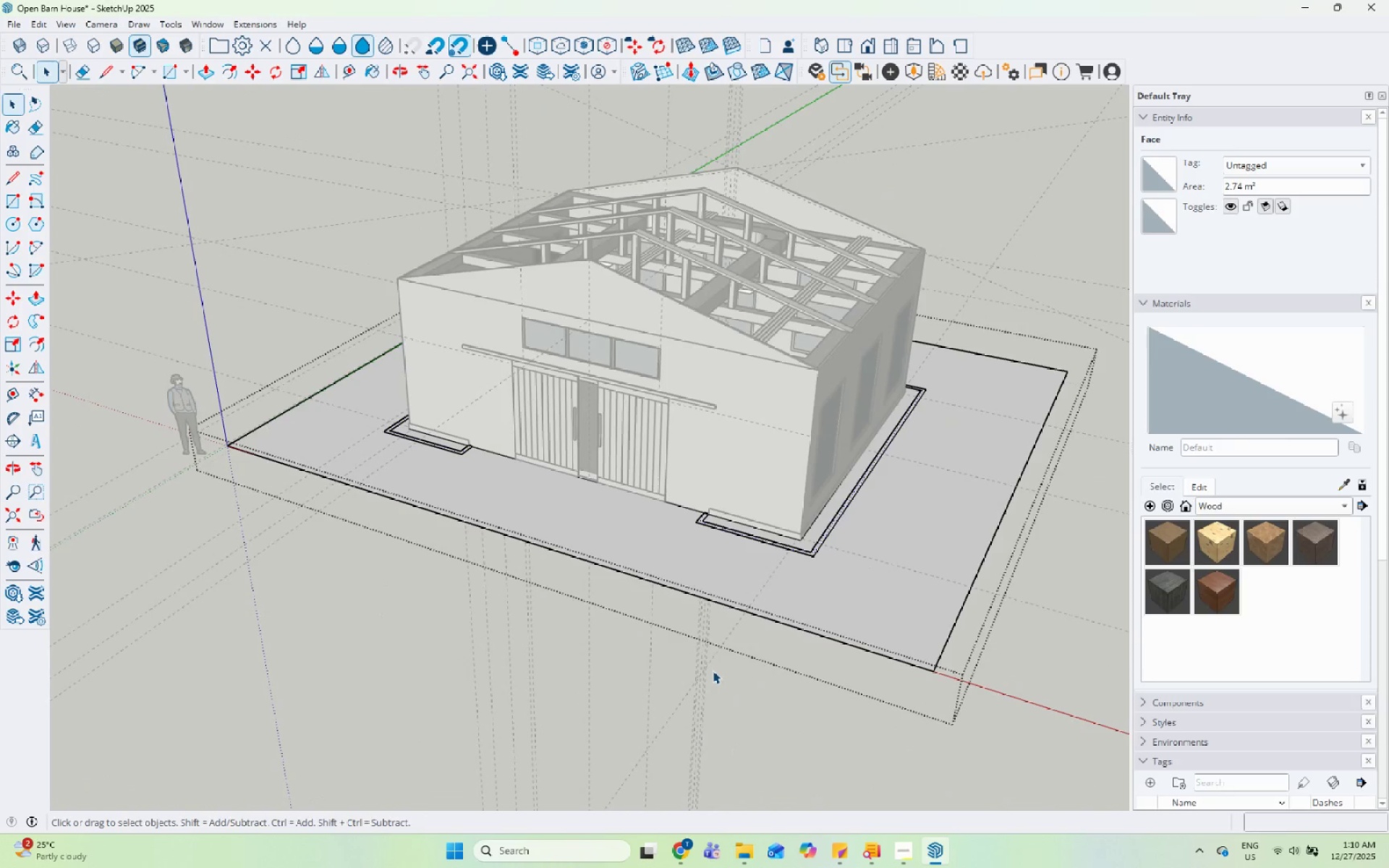 
key(Escape)
 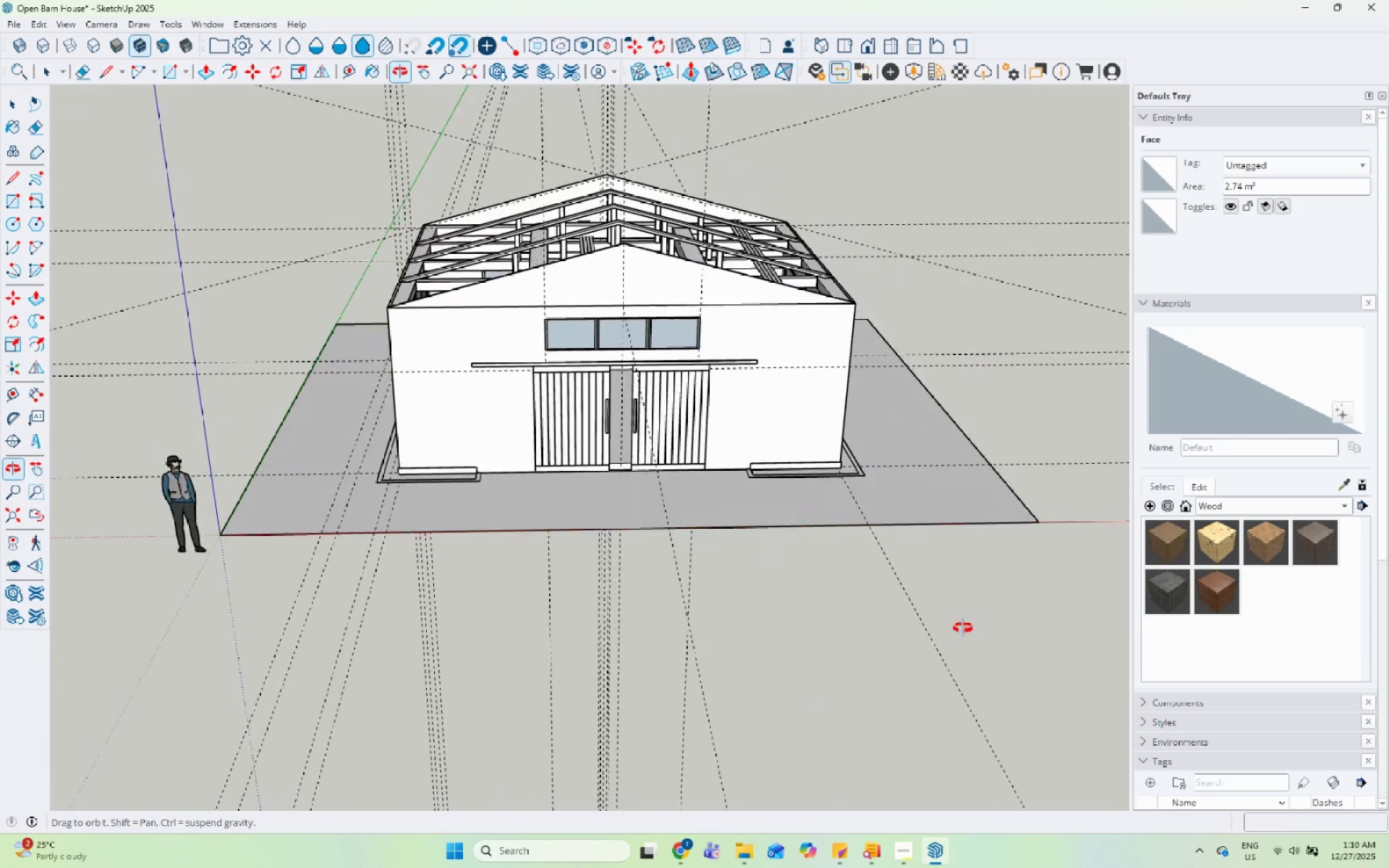 
left_click([947, 631])
 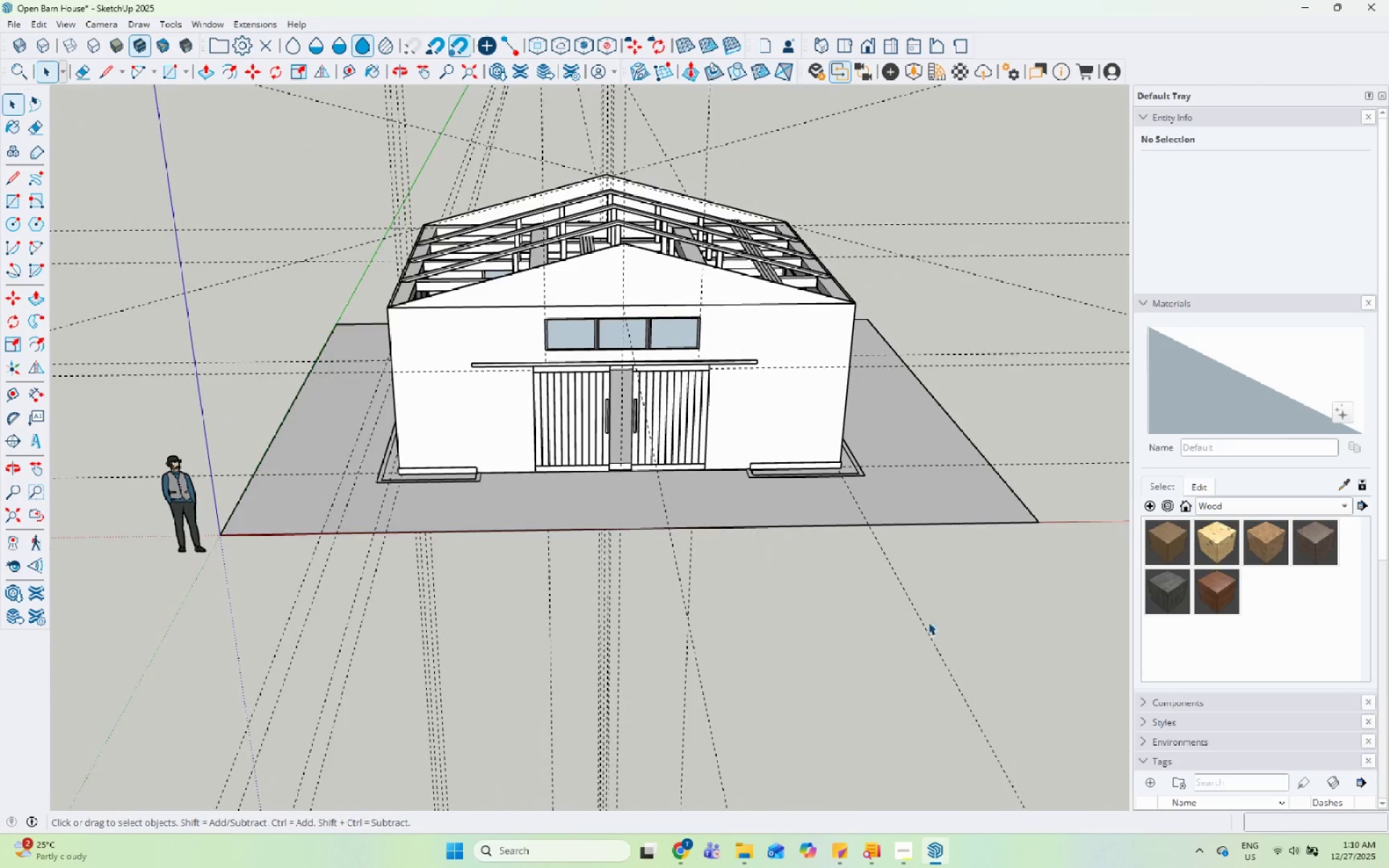 
scroll: coordinate [749, 431], scroll_direction: up, amount: 17.0
 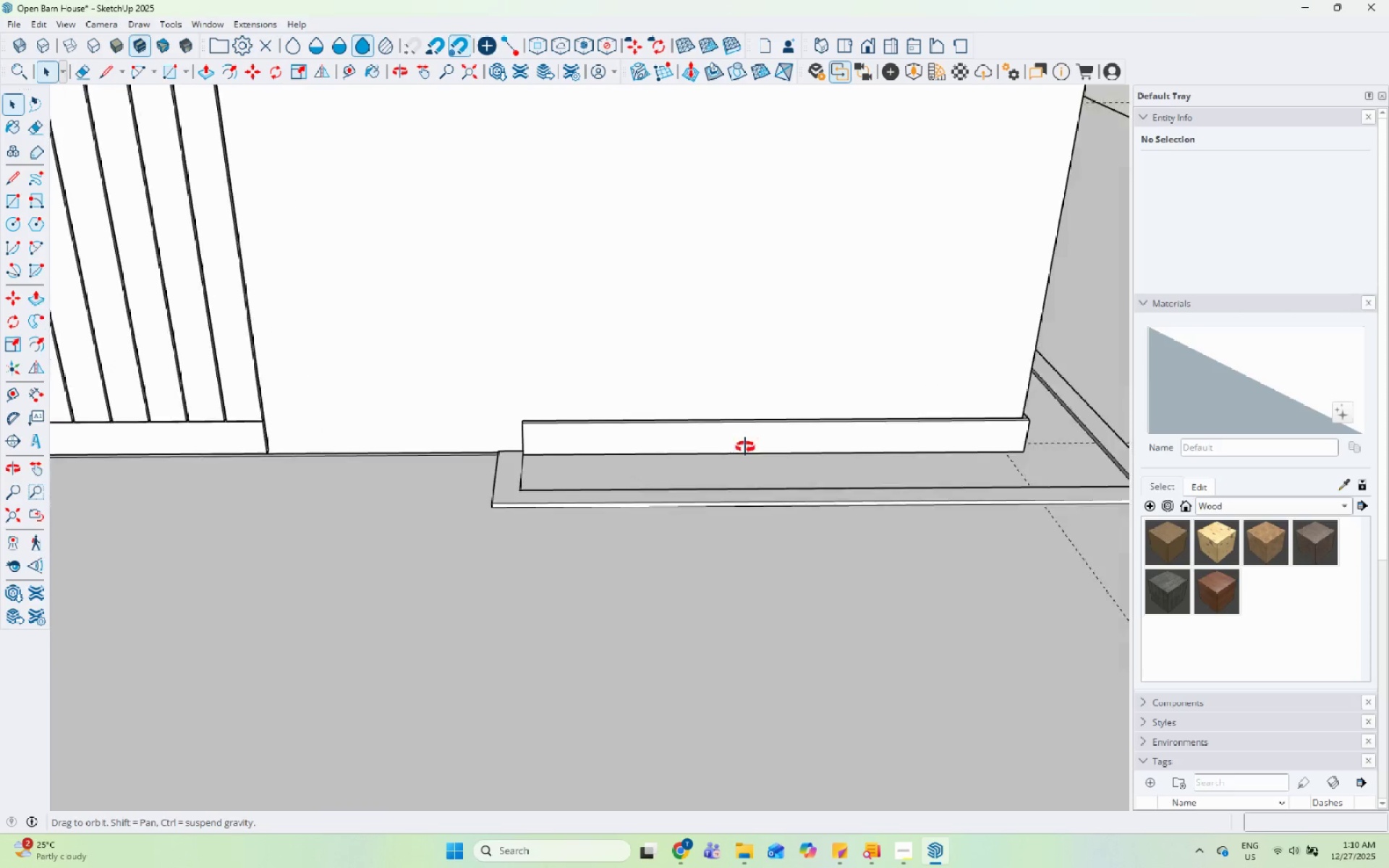 
scroll: coordinate [437, 394], scroll_direction: down, amount: 14.0
 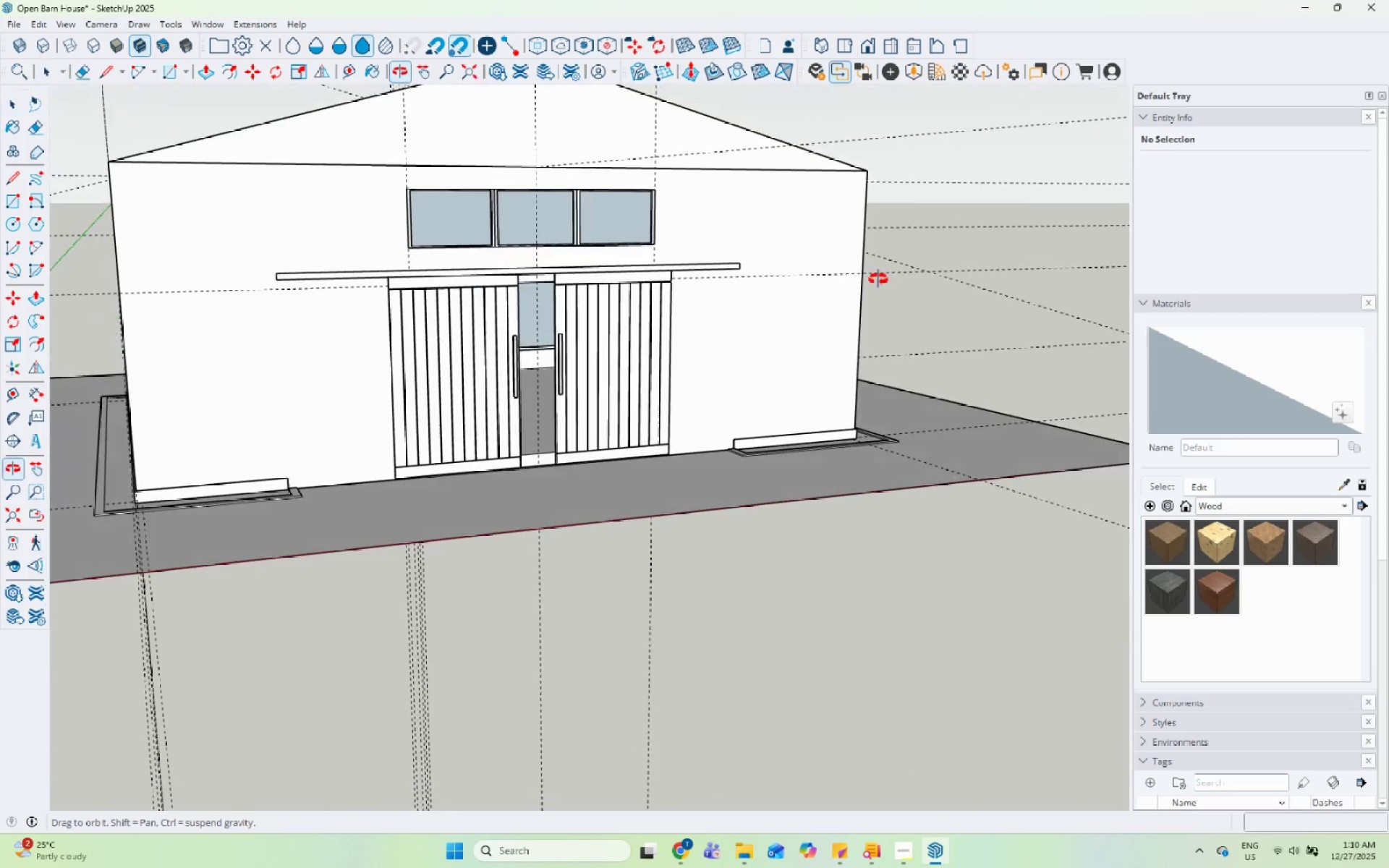 
scroll: coordinate [518, 290], scroll_direction: up, amount: 4.0
 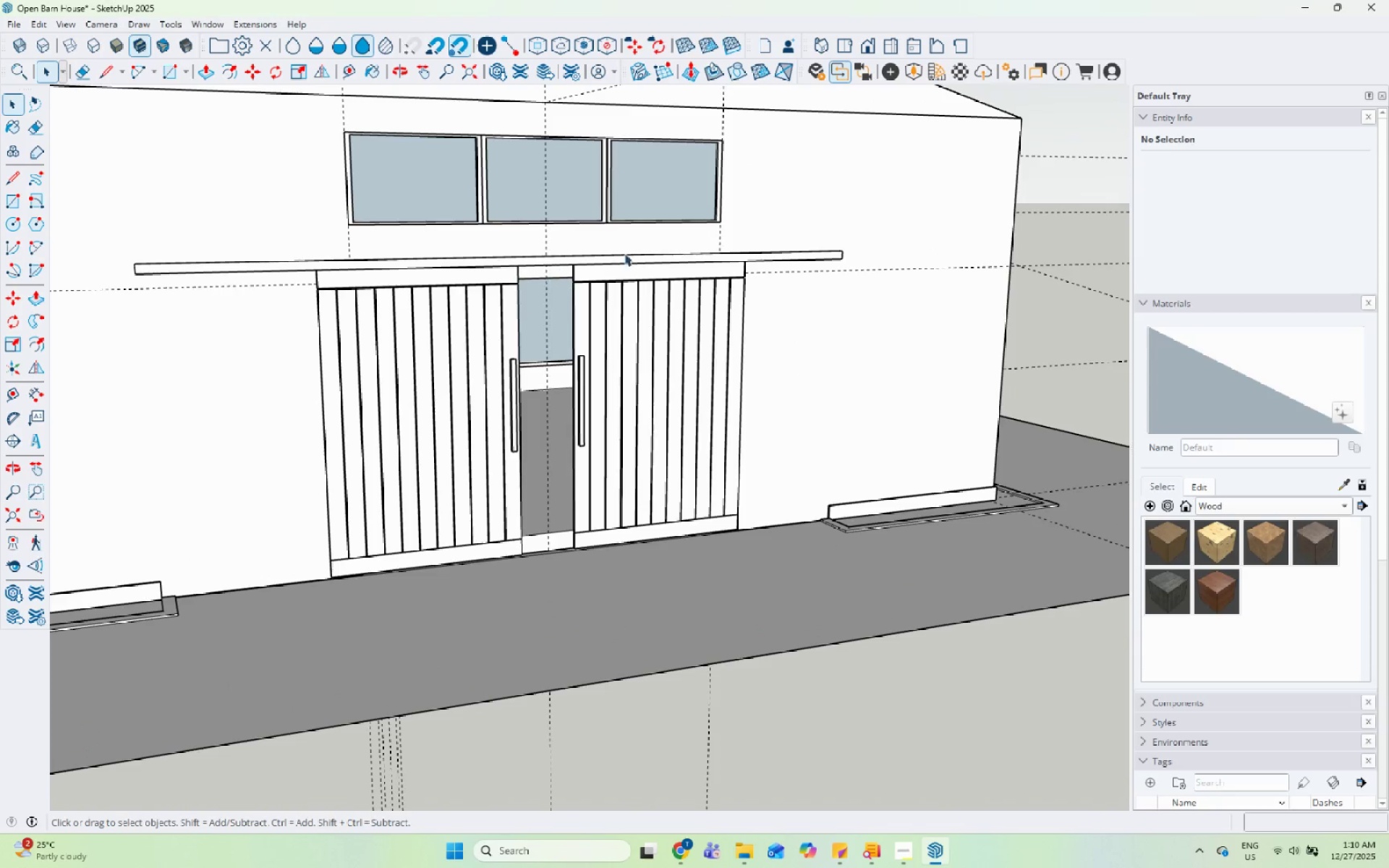 
scroll: coordinate [672, 391], scroll_direction: down, amount: 4.0
 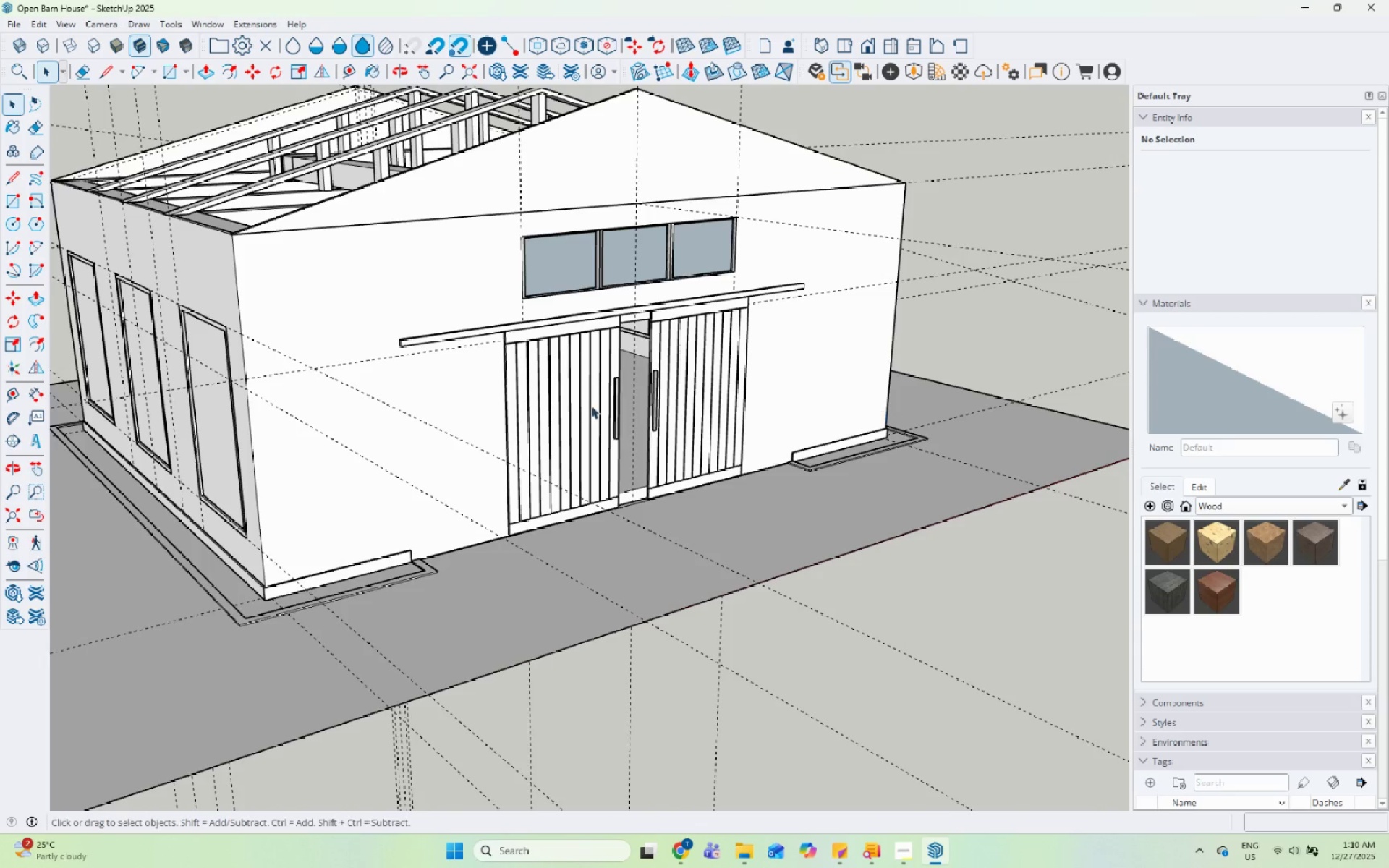 
scroll: coordinate [529, 407], scroll_direction: up, amount: 10.0
 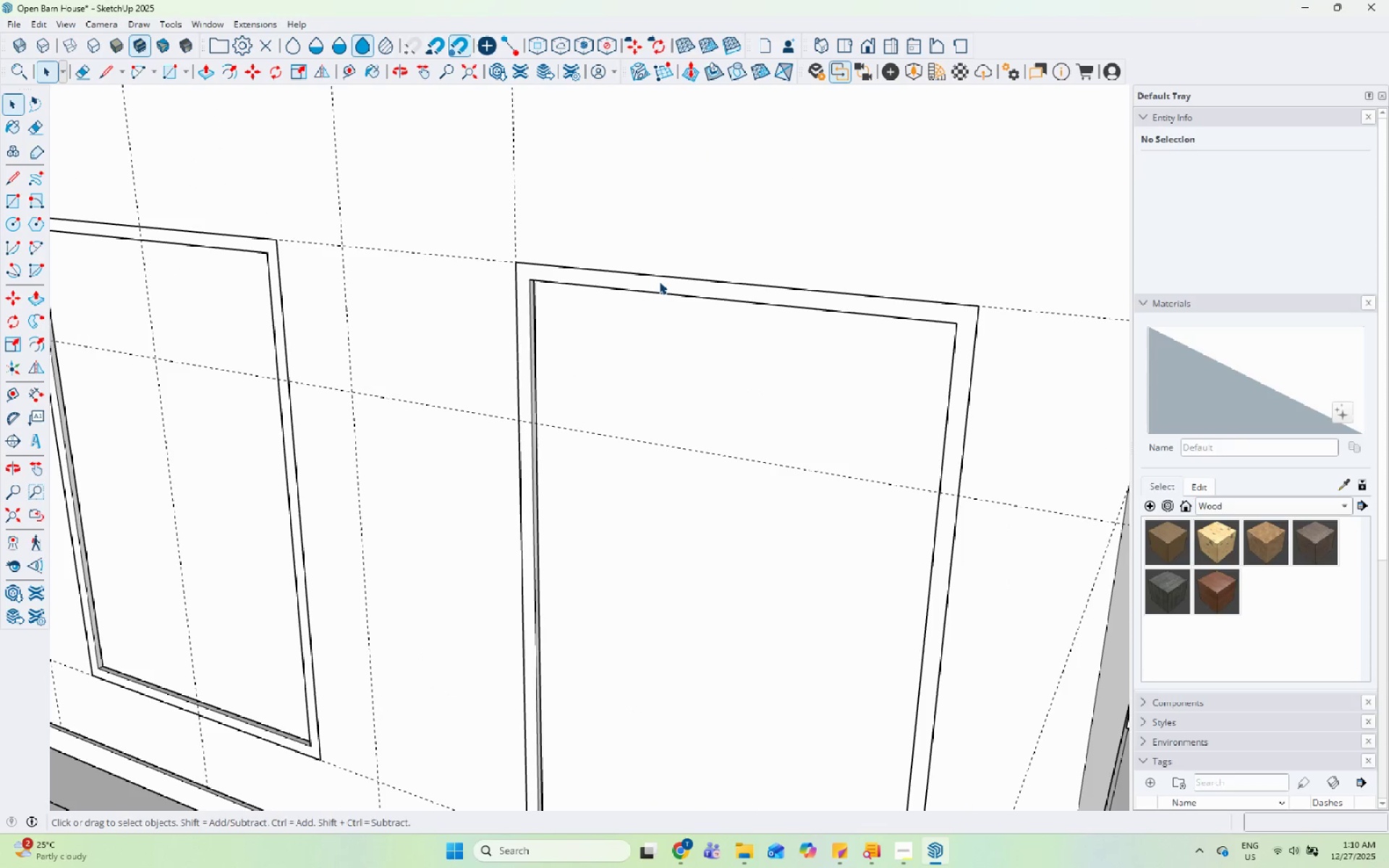 
double_click([659, 281])
 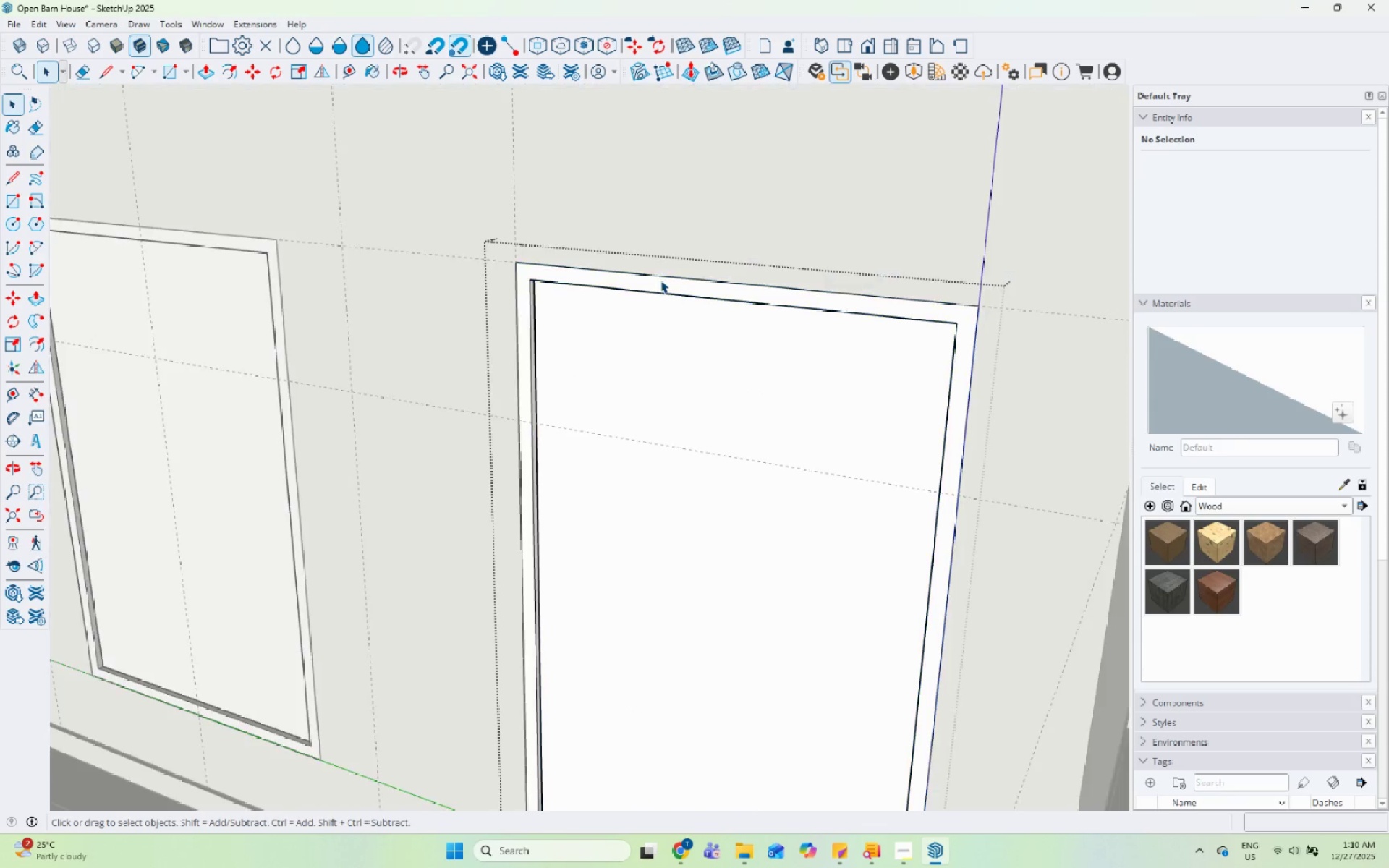 
triple_click([661, 279])
 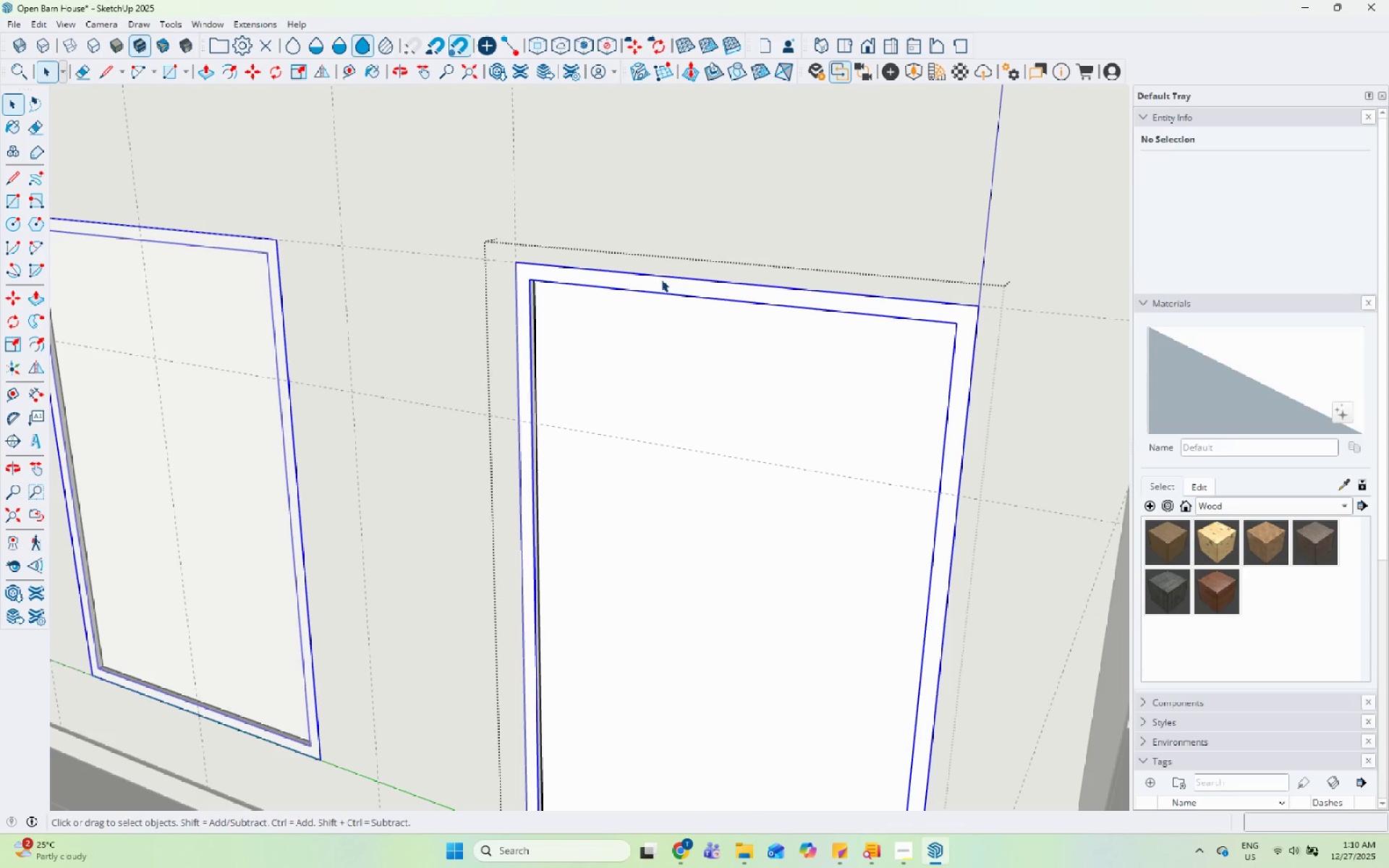 
triple_click([661, 279])
 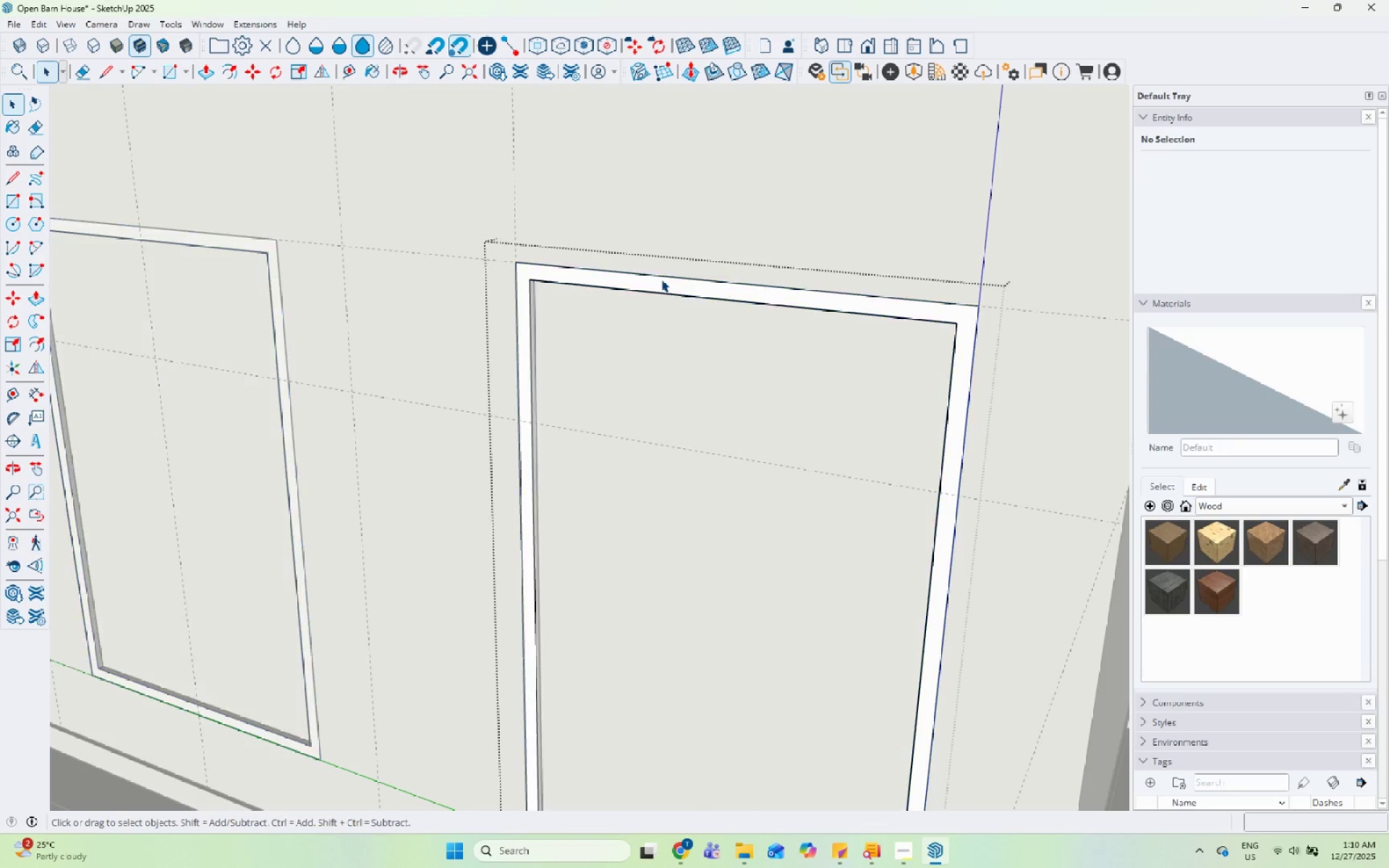 
triple_click([661, 279])
 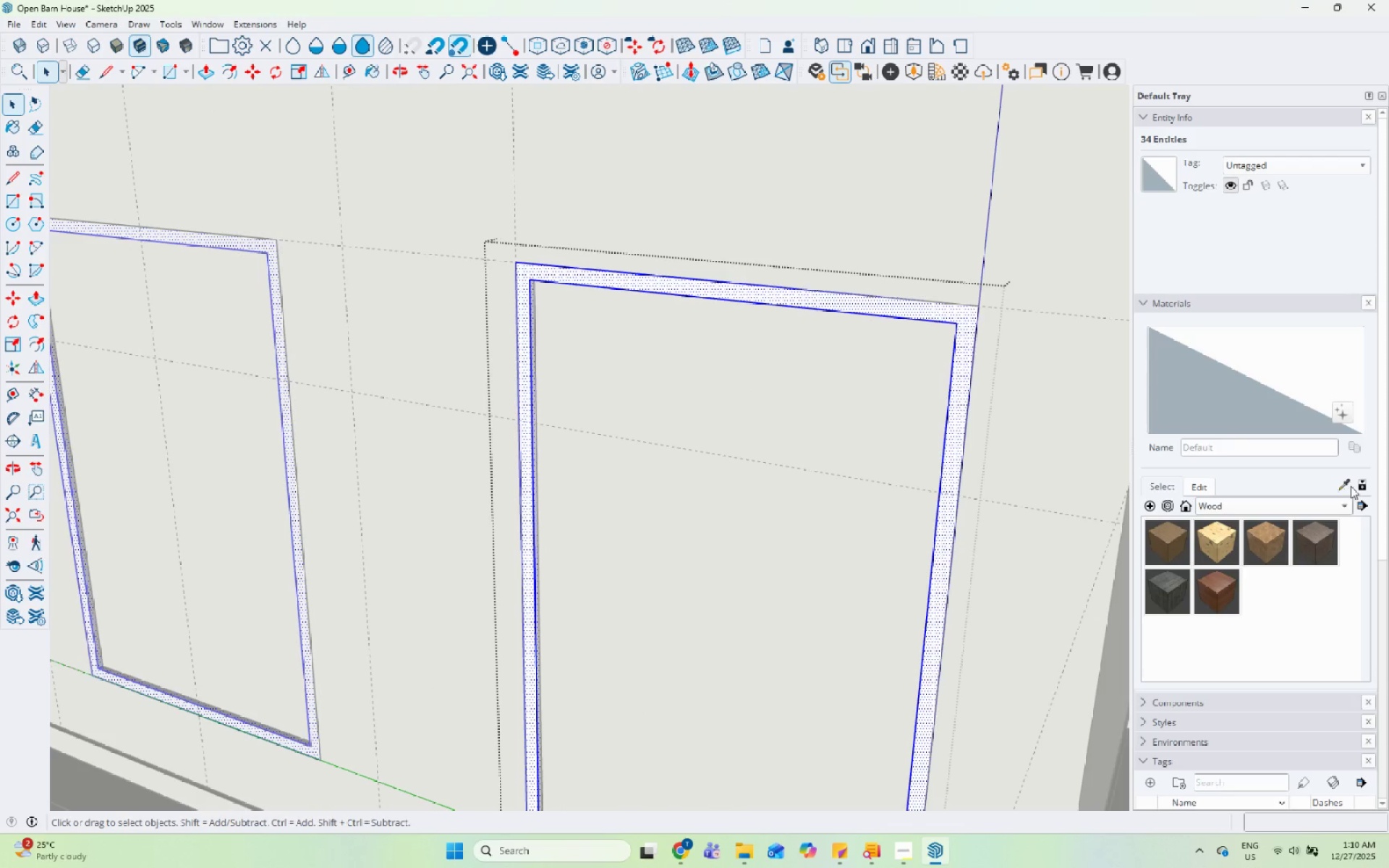 
left_click([1346, 483])
 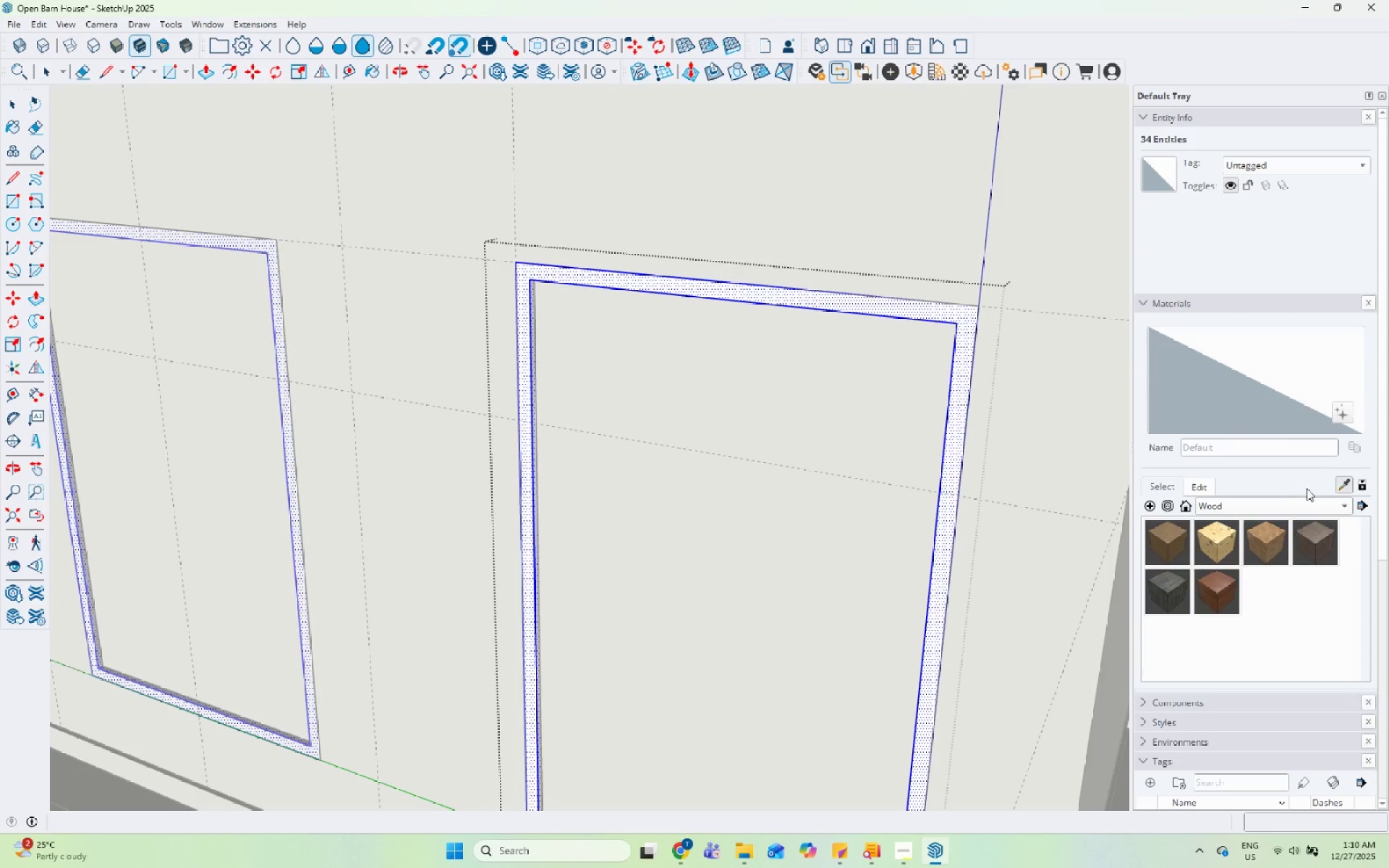 
left_click([1294, 501])
 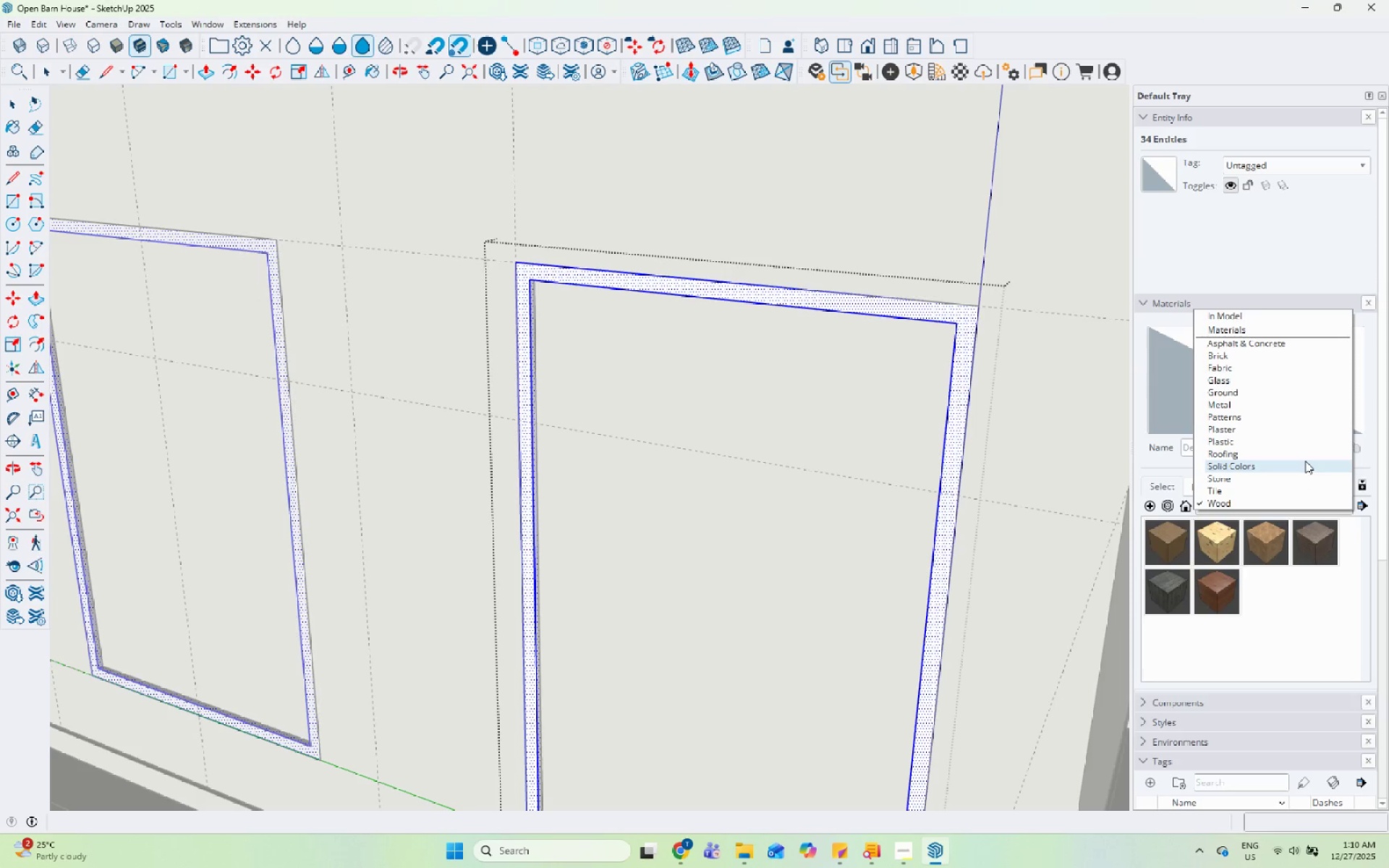 
left_click([1305, 461])
 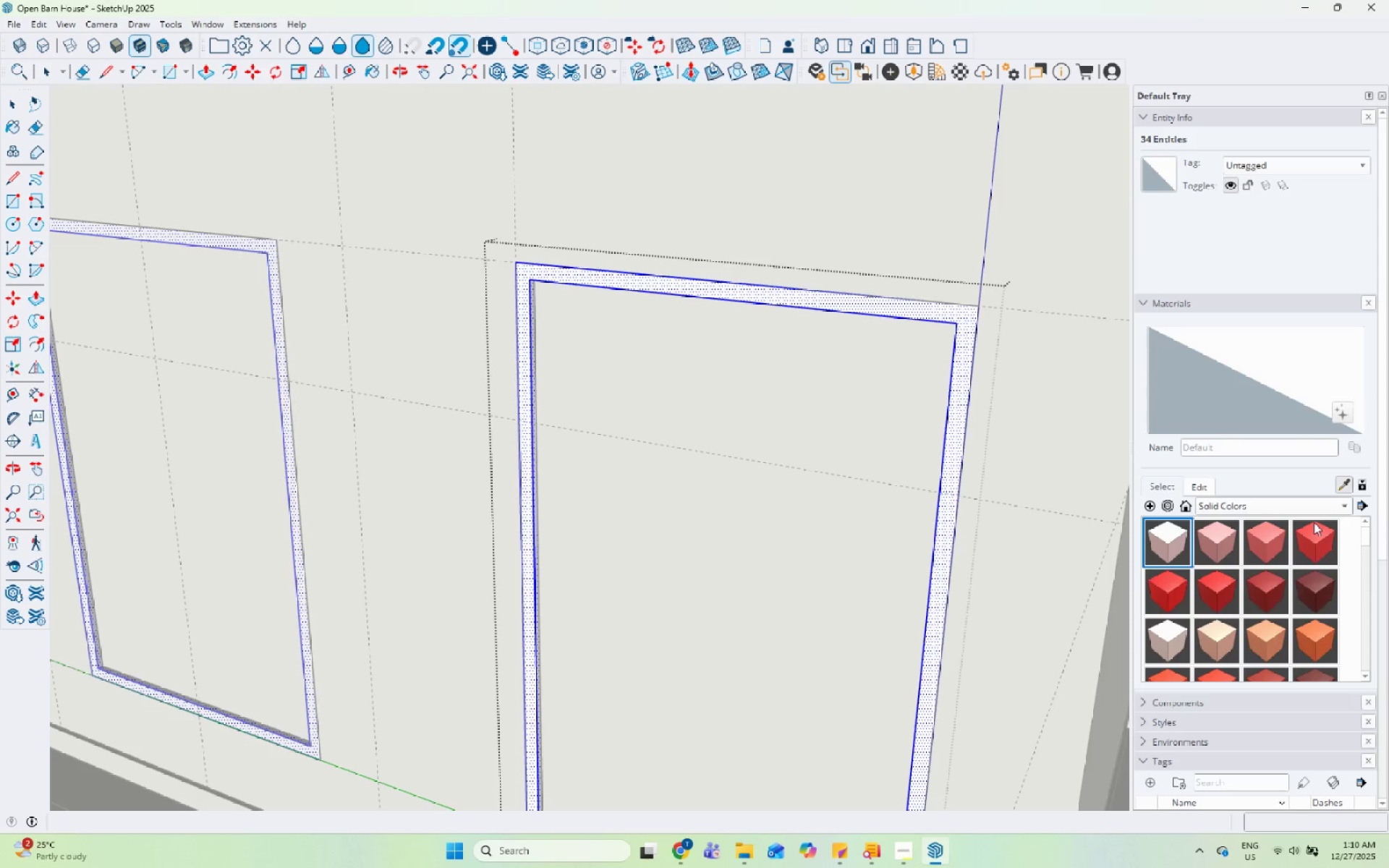 
scroll: coordinate [1294, 613], scroll_direction: down, amount: 31.0
 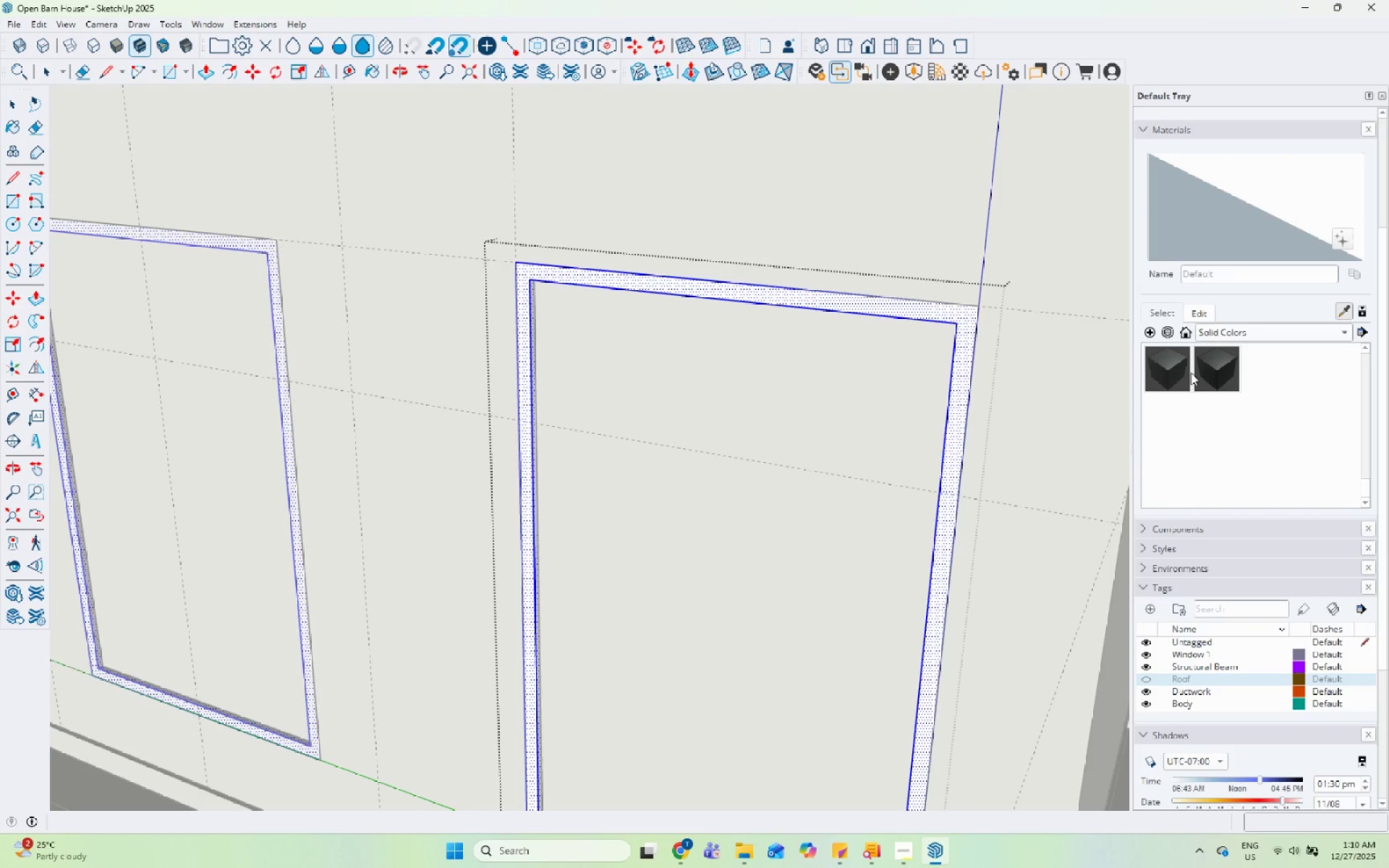 
left_click([1168, 358])
 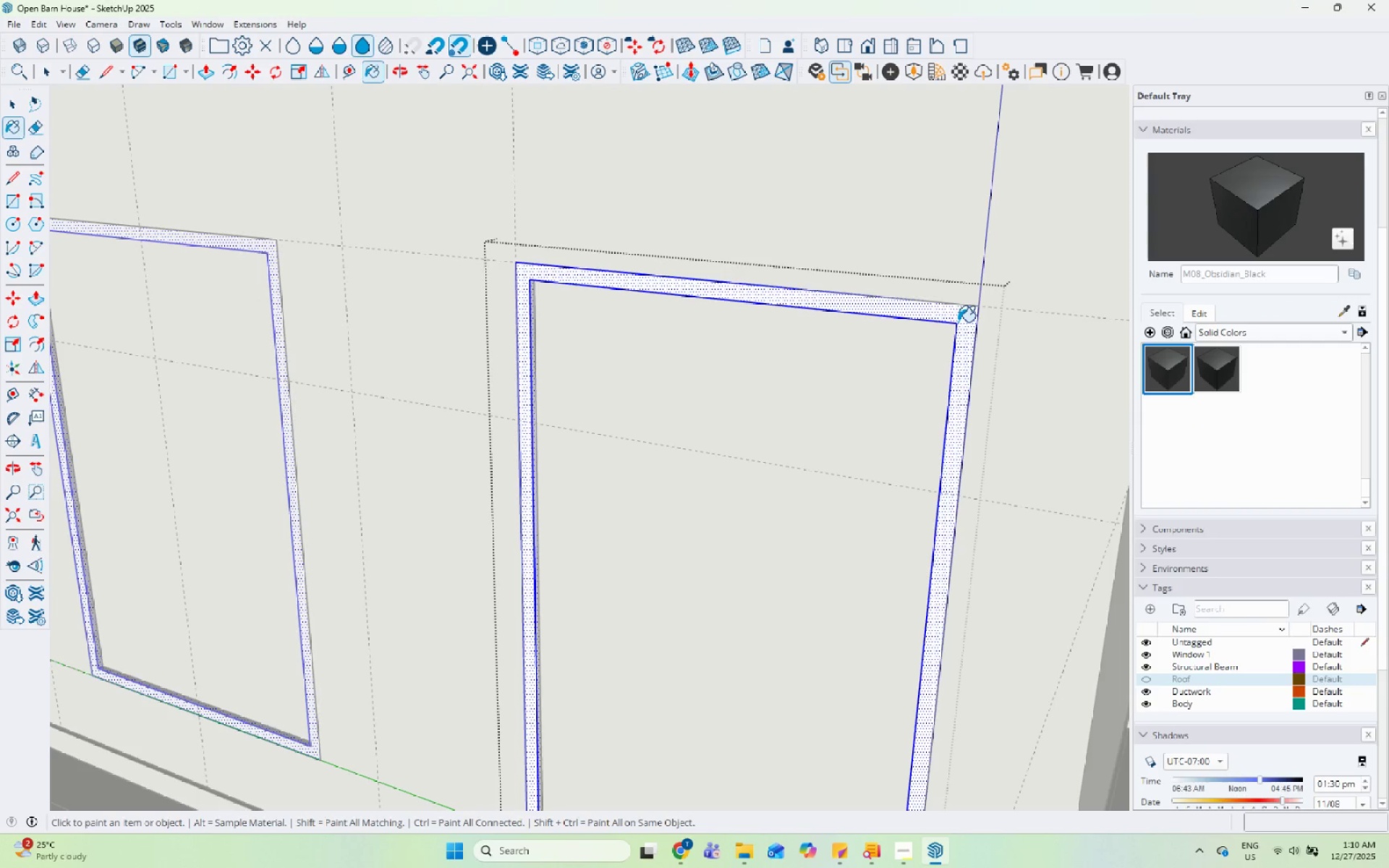 
left_click([958, 321])
 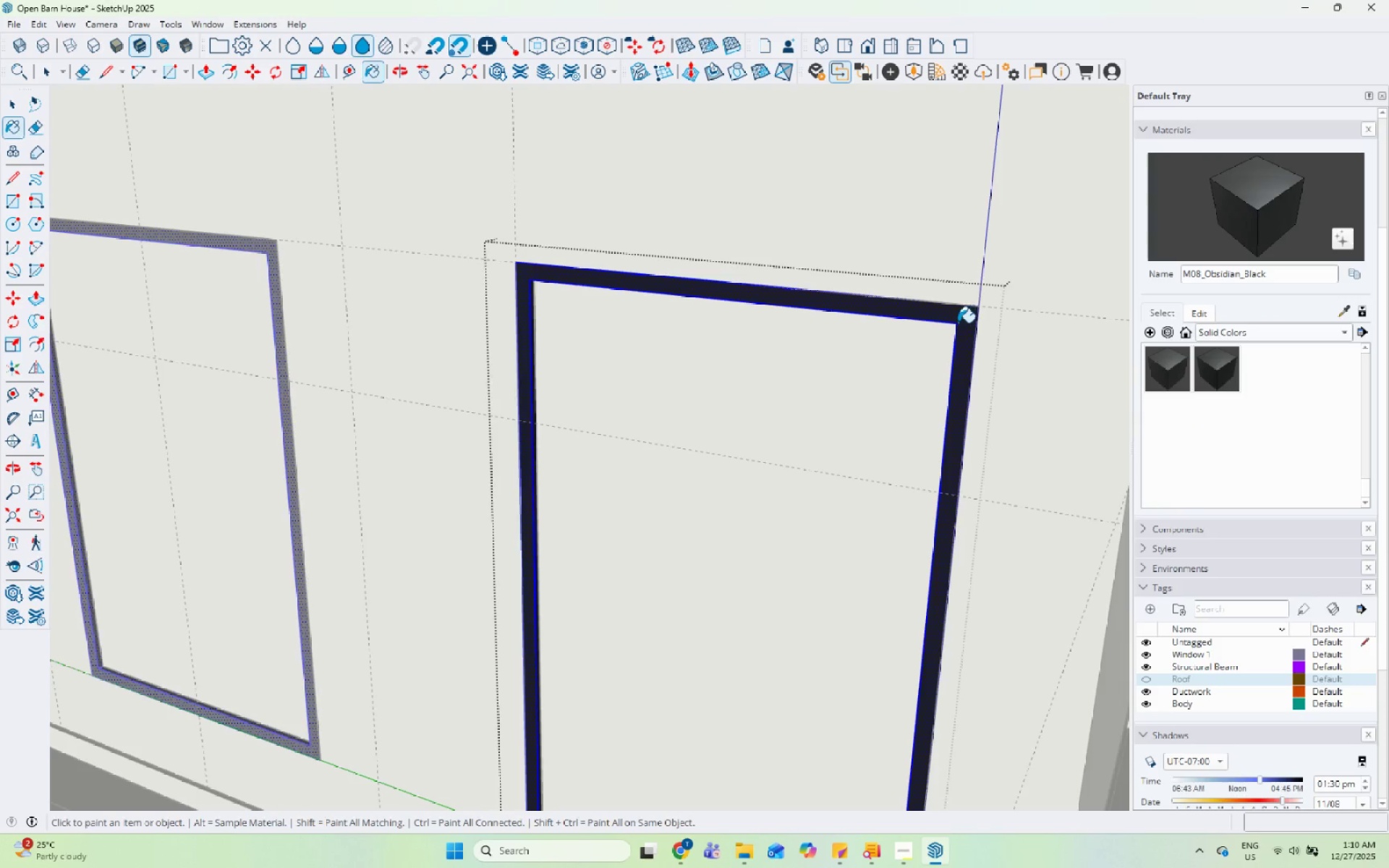 
scroll: coordinate [603, 532], scroll_direction: down, amount: 17.0
 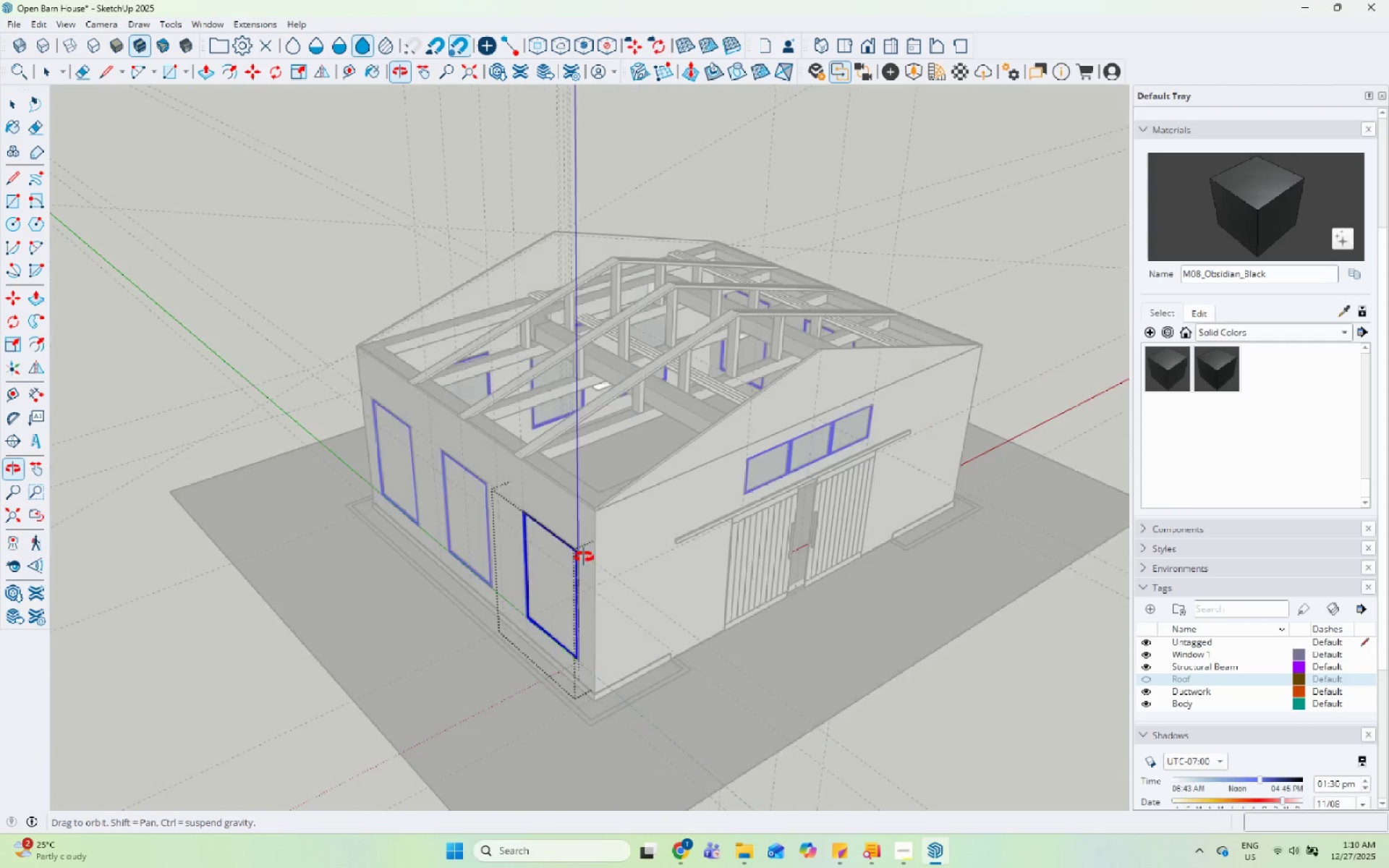 
key(Space)
 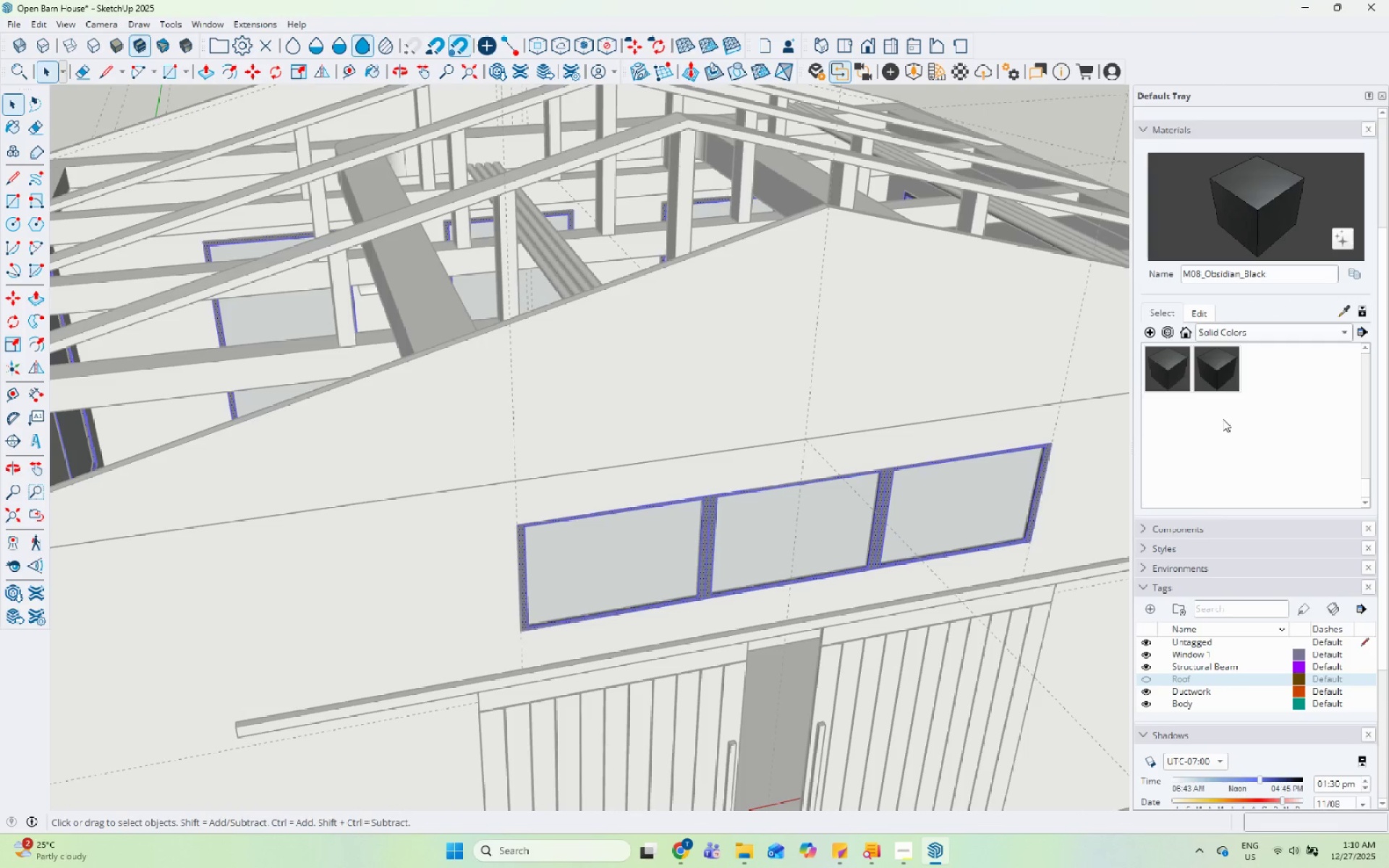 
scroll: coordinate [956, 510], scroll_direction: up, amount: 10.0
 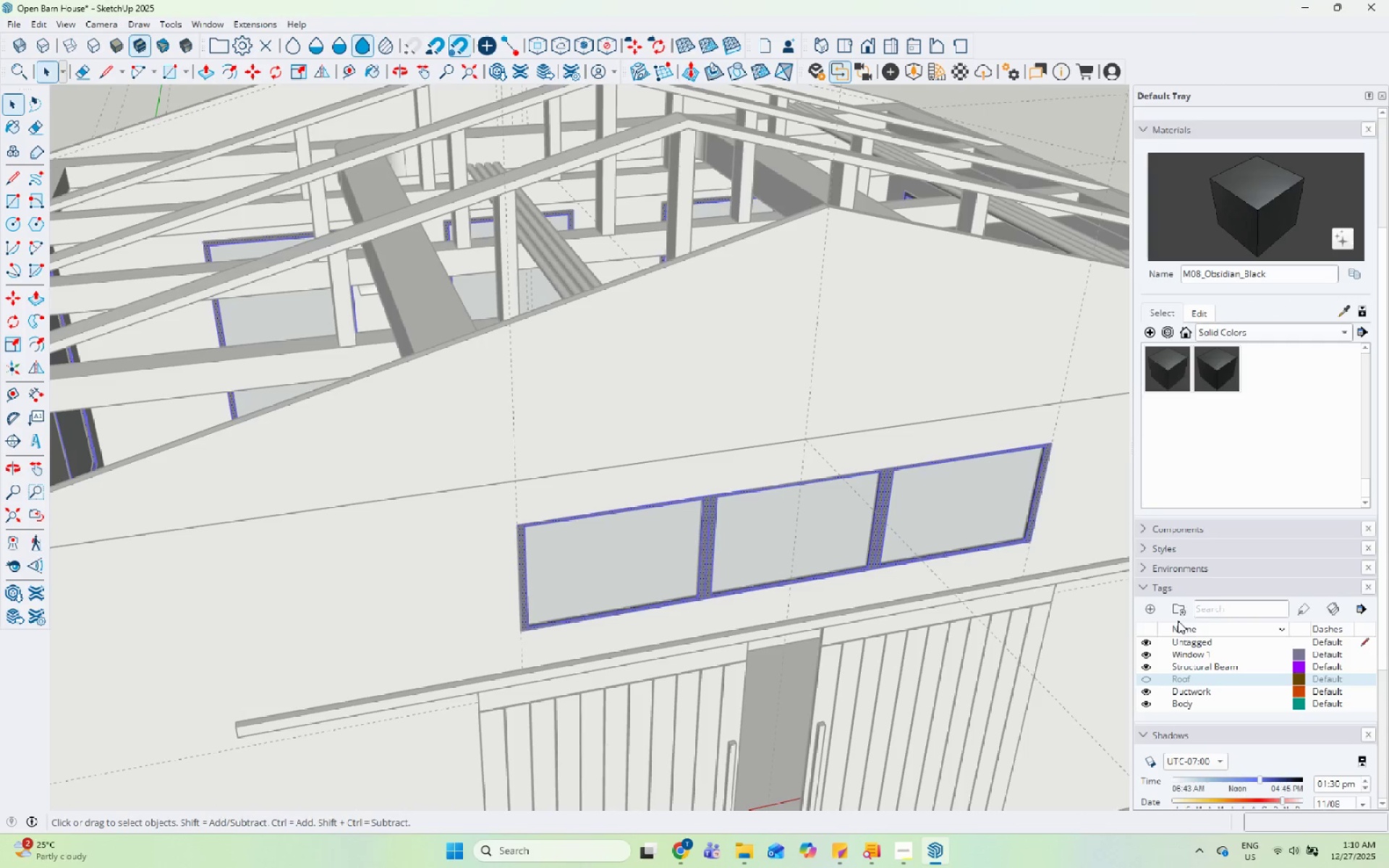 
scroll: coordinate [305, 442], scroll_direction: down, amount: 12.0
 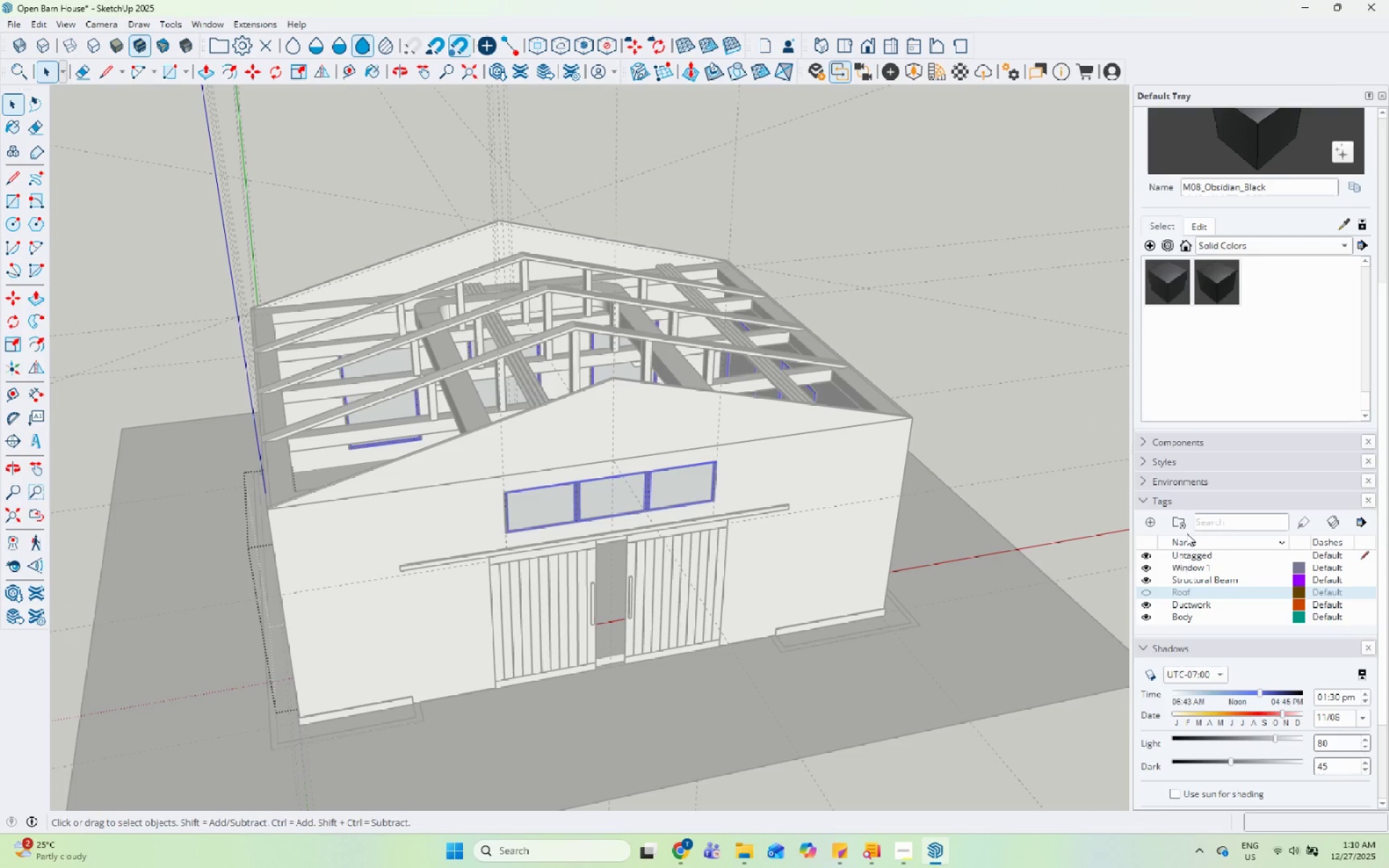 
wait(6.23)
 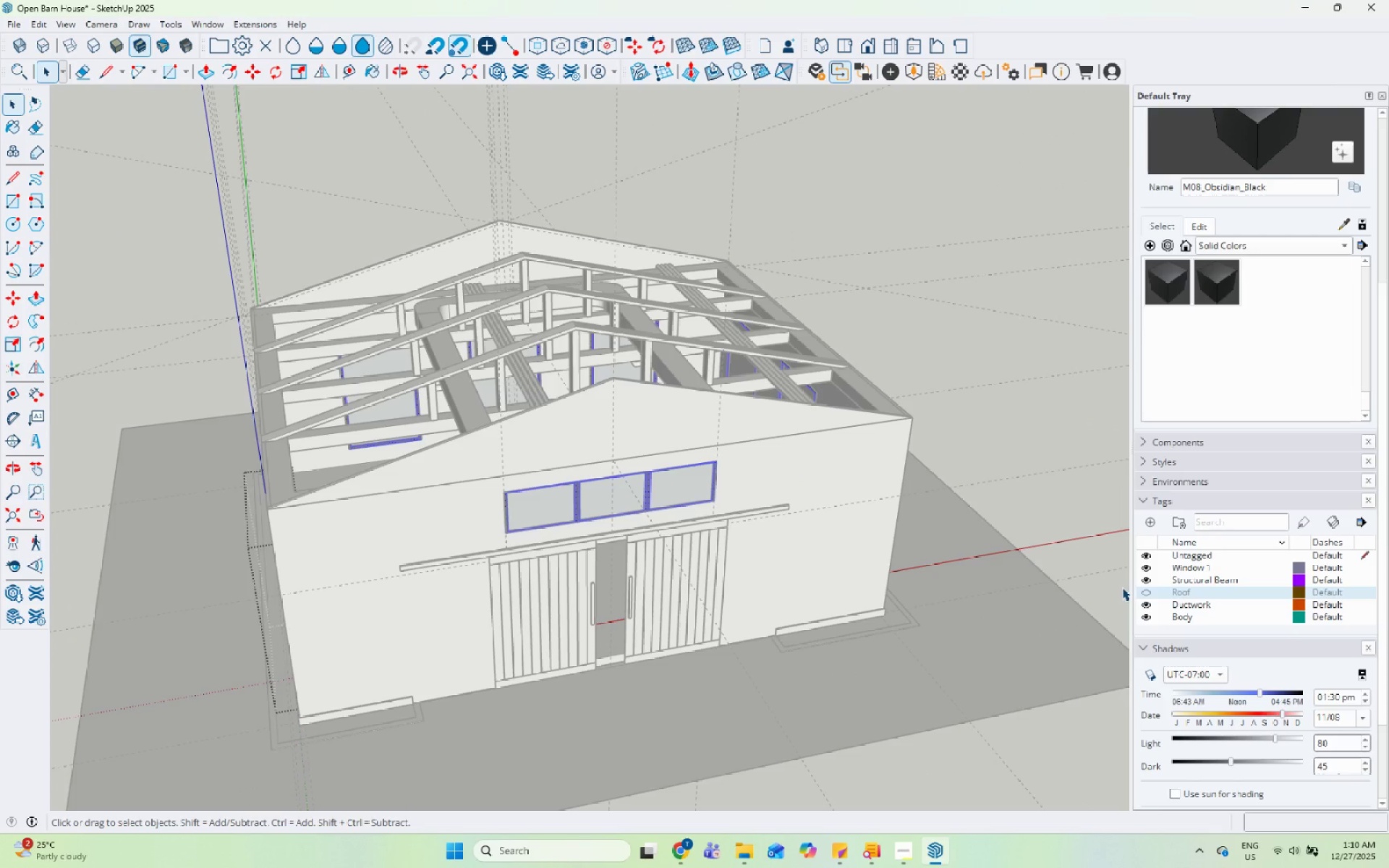 
scroll: coordinate [1148, 512], scroll_direction: up, amount: 3.0
 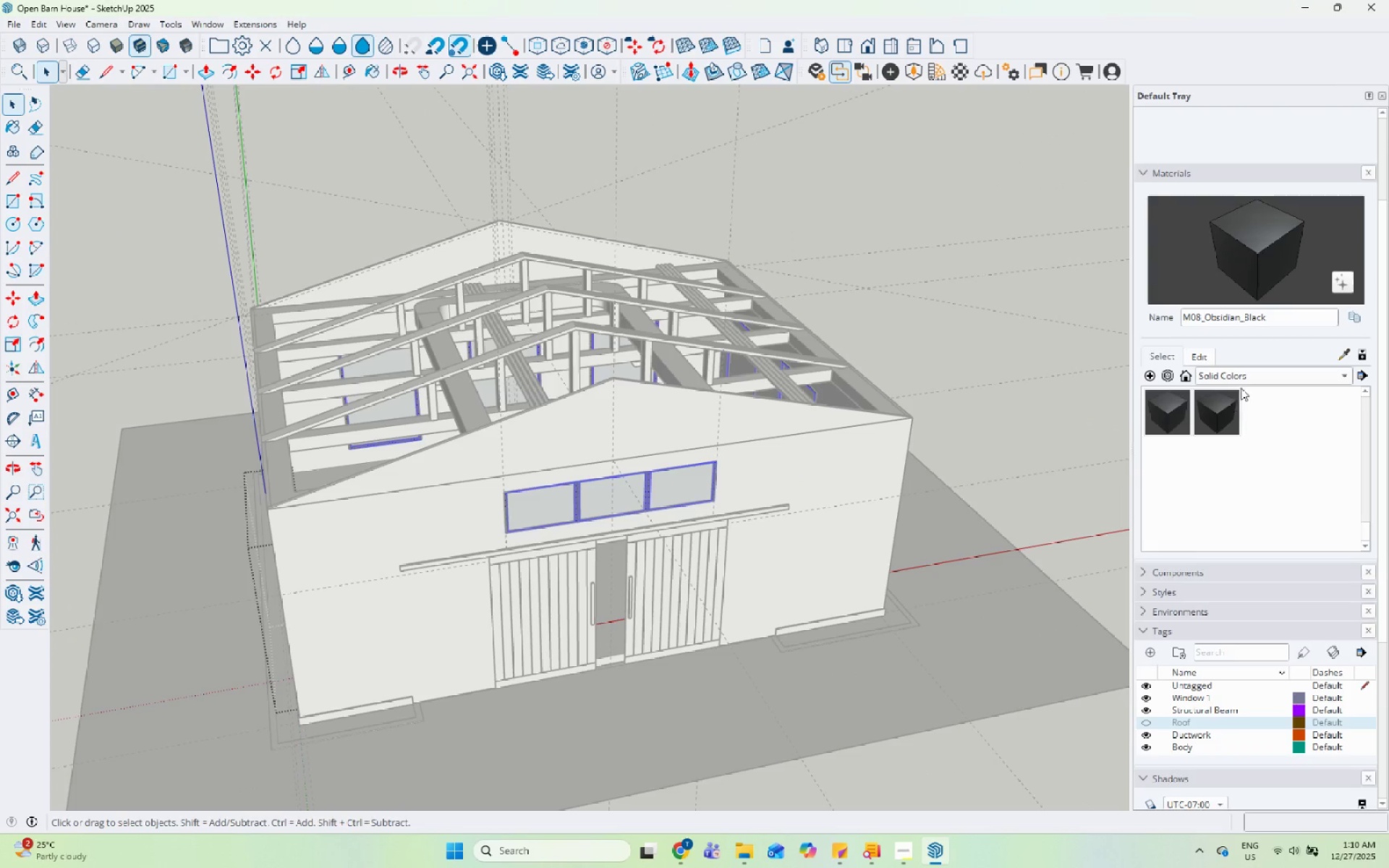 
left_click([1252, 375])
 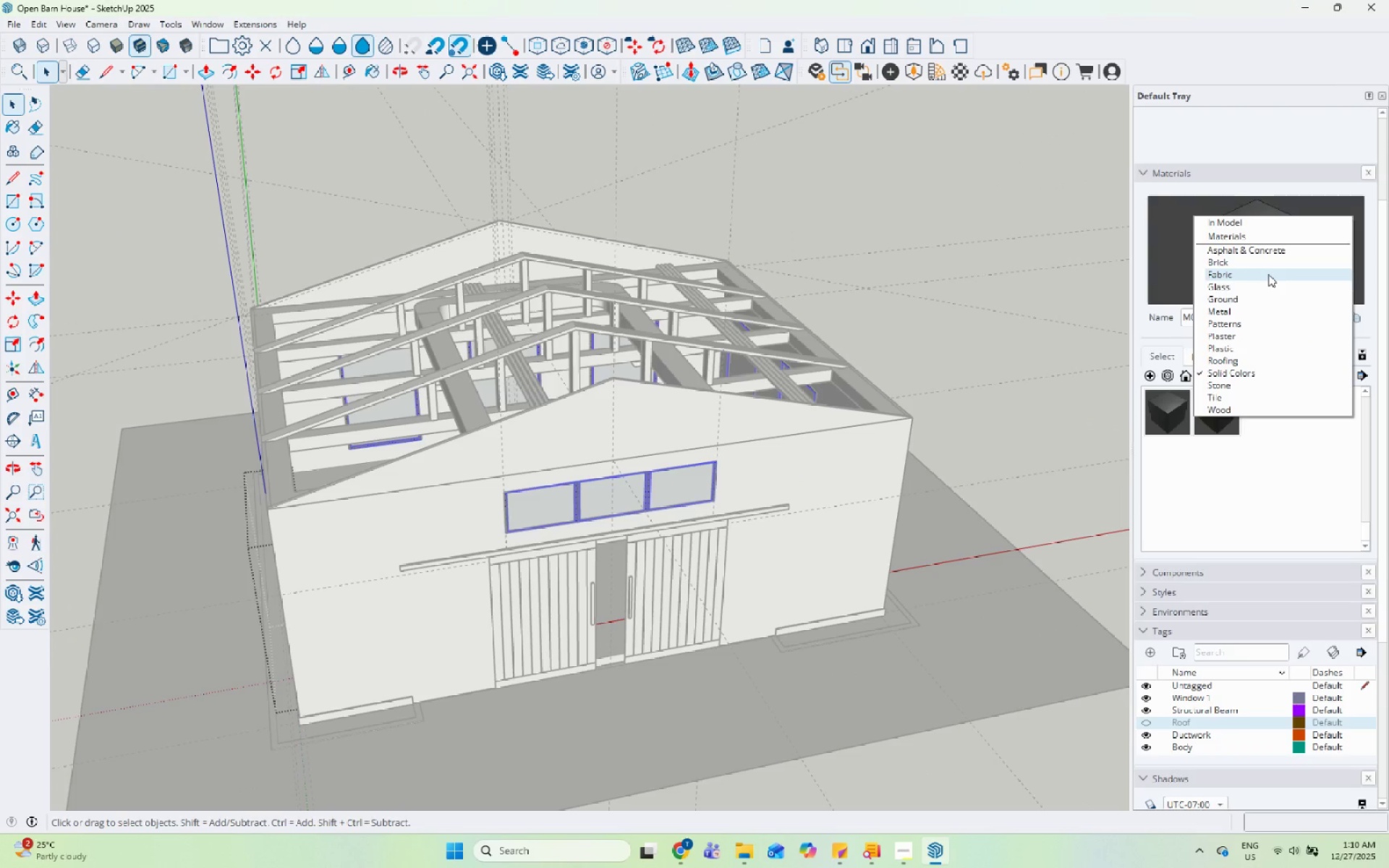 
left_click([1265, 284])
 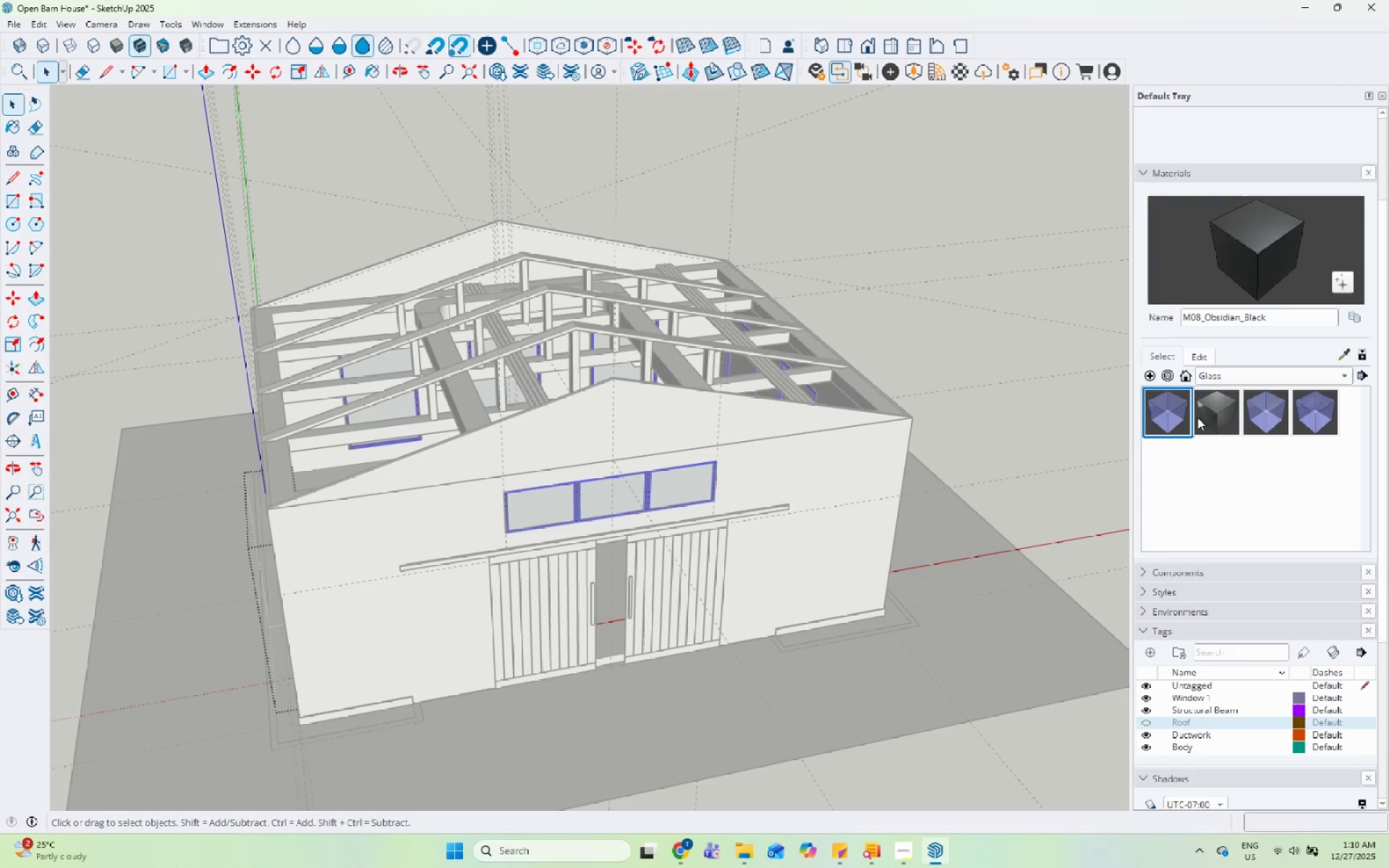 
left_click_drag(start_coordinate=[1327, 404], to_coordinate=[1323, 404])
 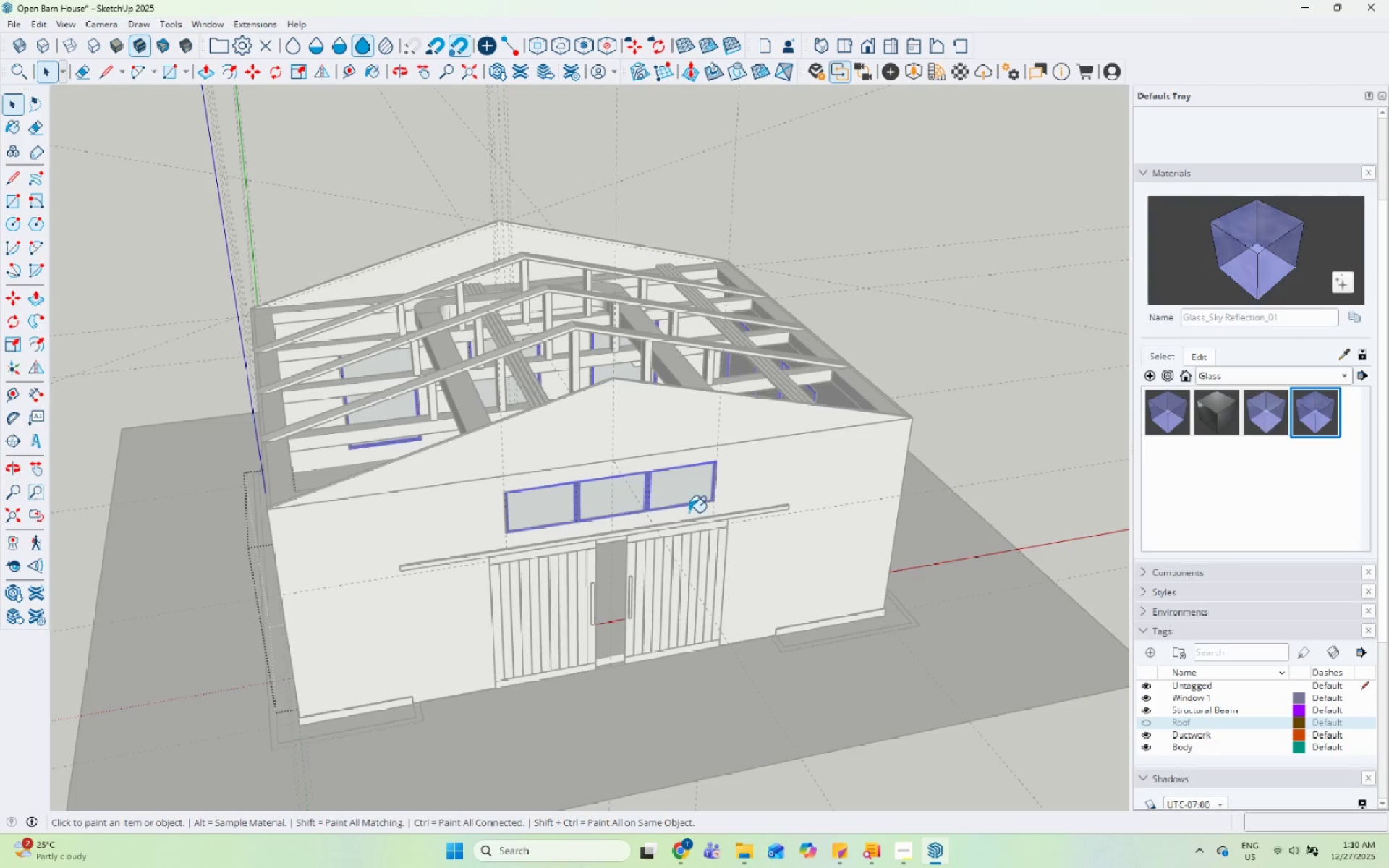 
key(Space)
 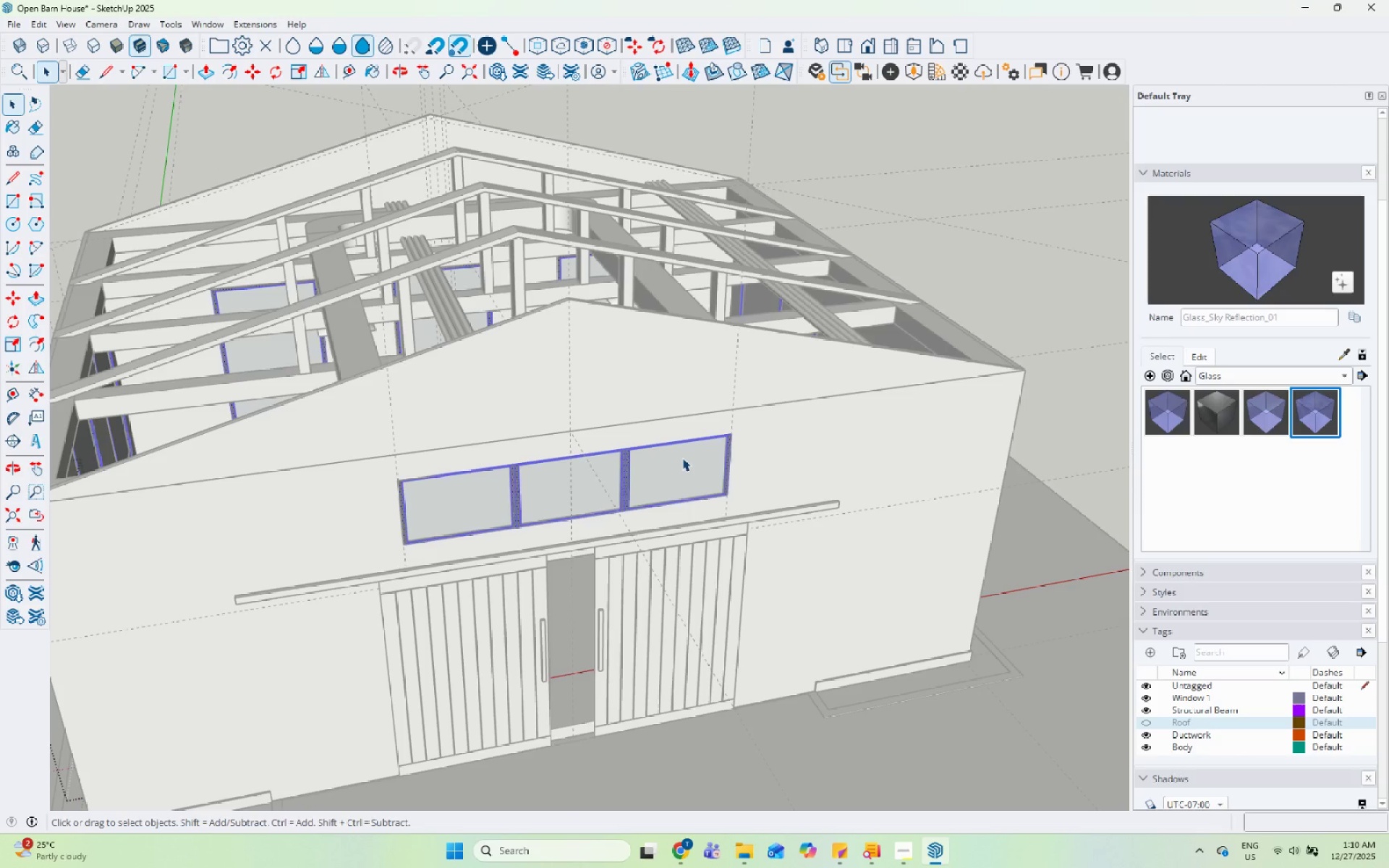 
double_click([682, 458])
 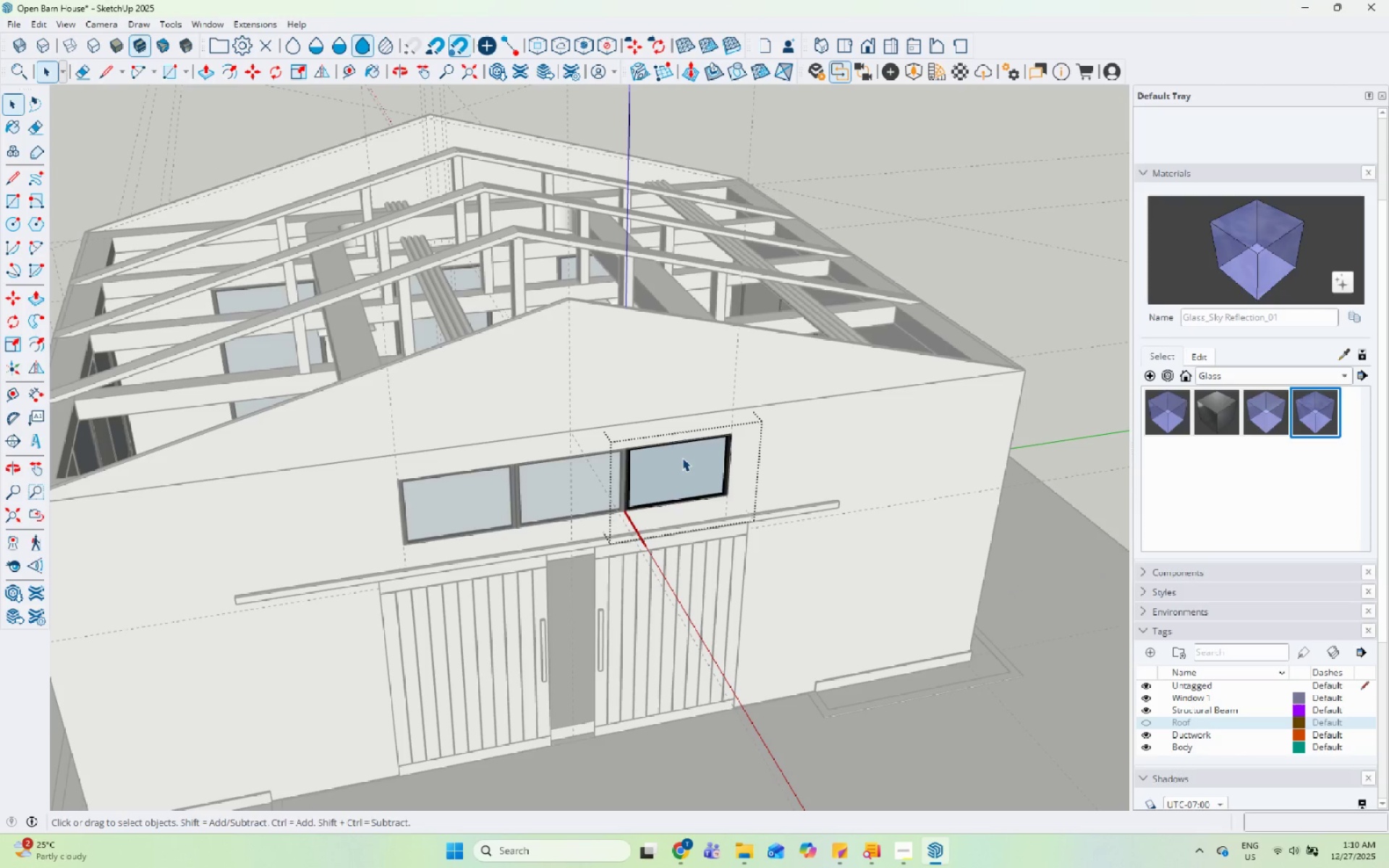 
scroll: coordinate [689, 512], scroll_direction: up, amount: 4.0
 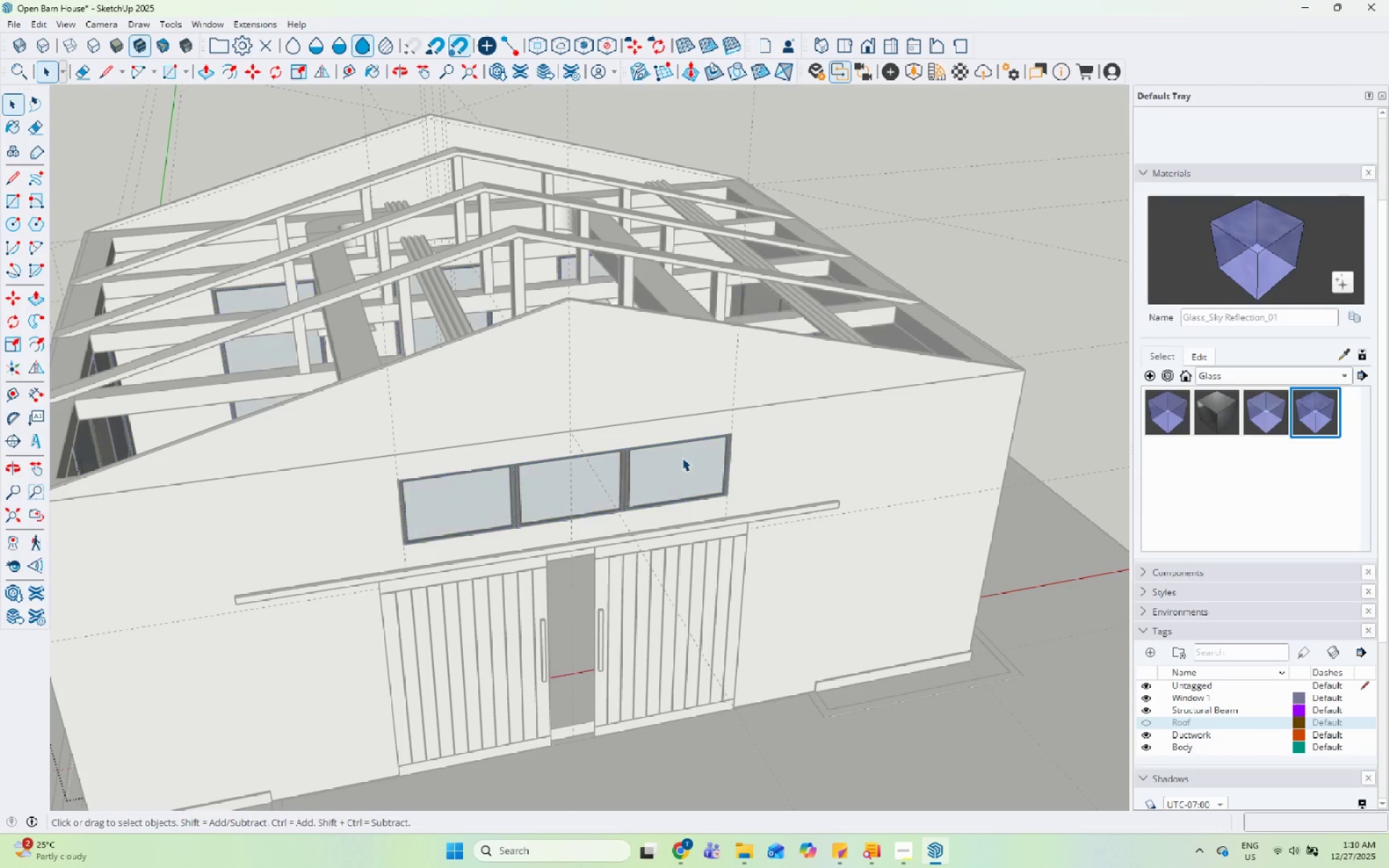 
triple_click([682, 458])
 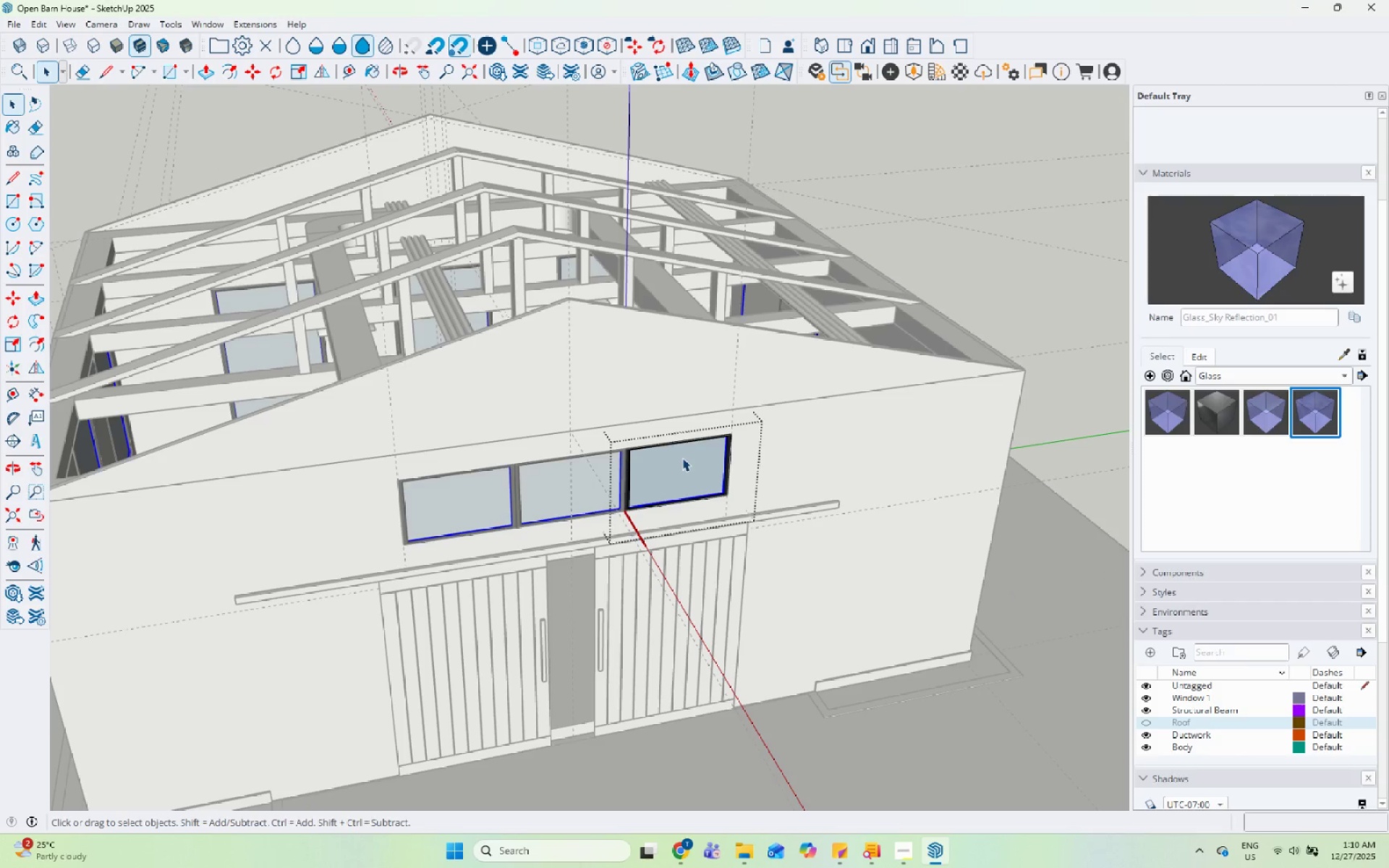 
triple_click([682, 458])
 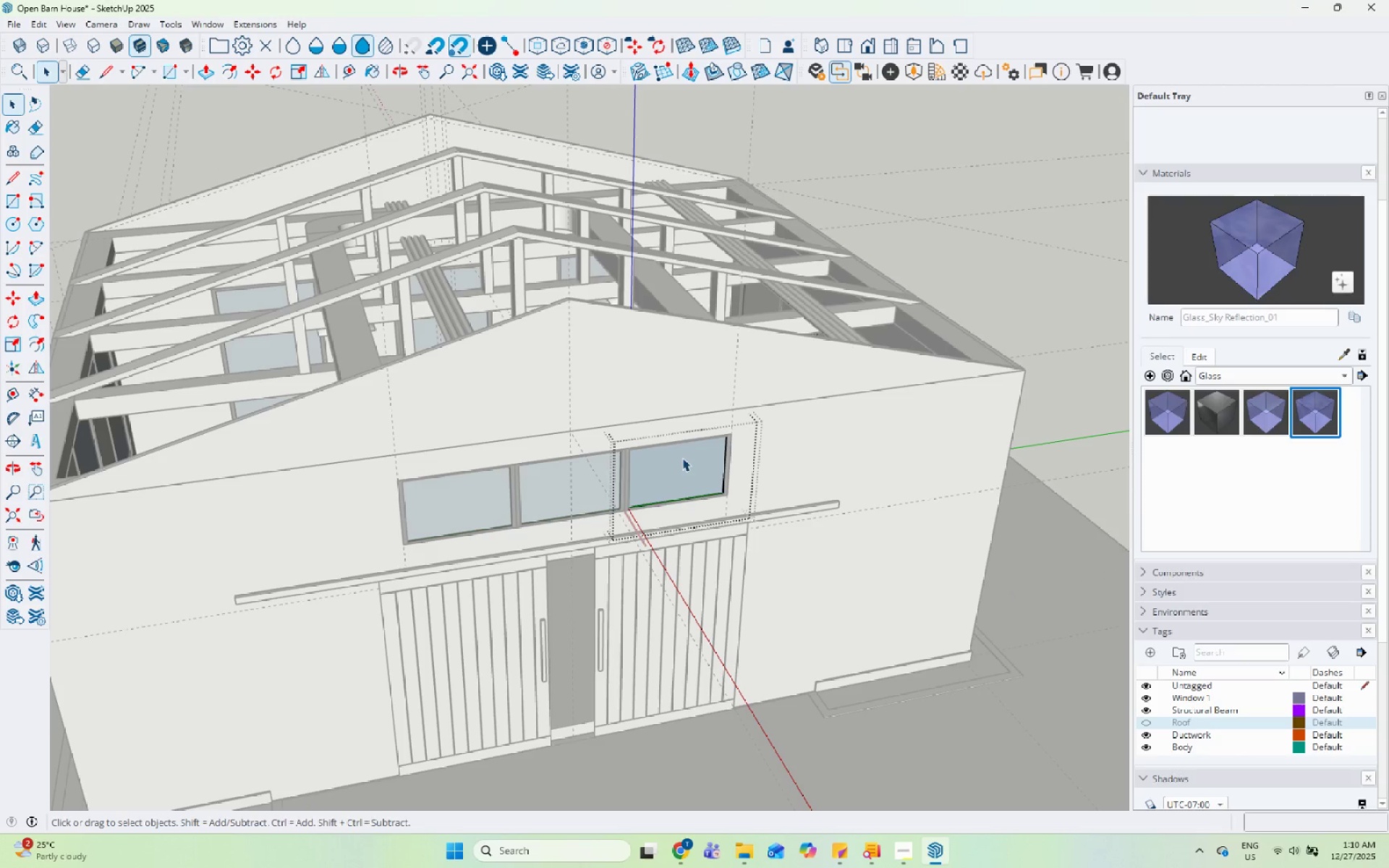 
triple_click([682, 458])
 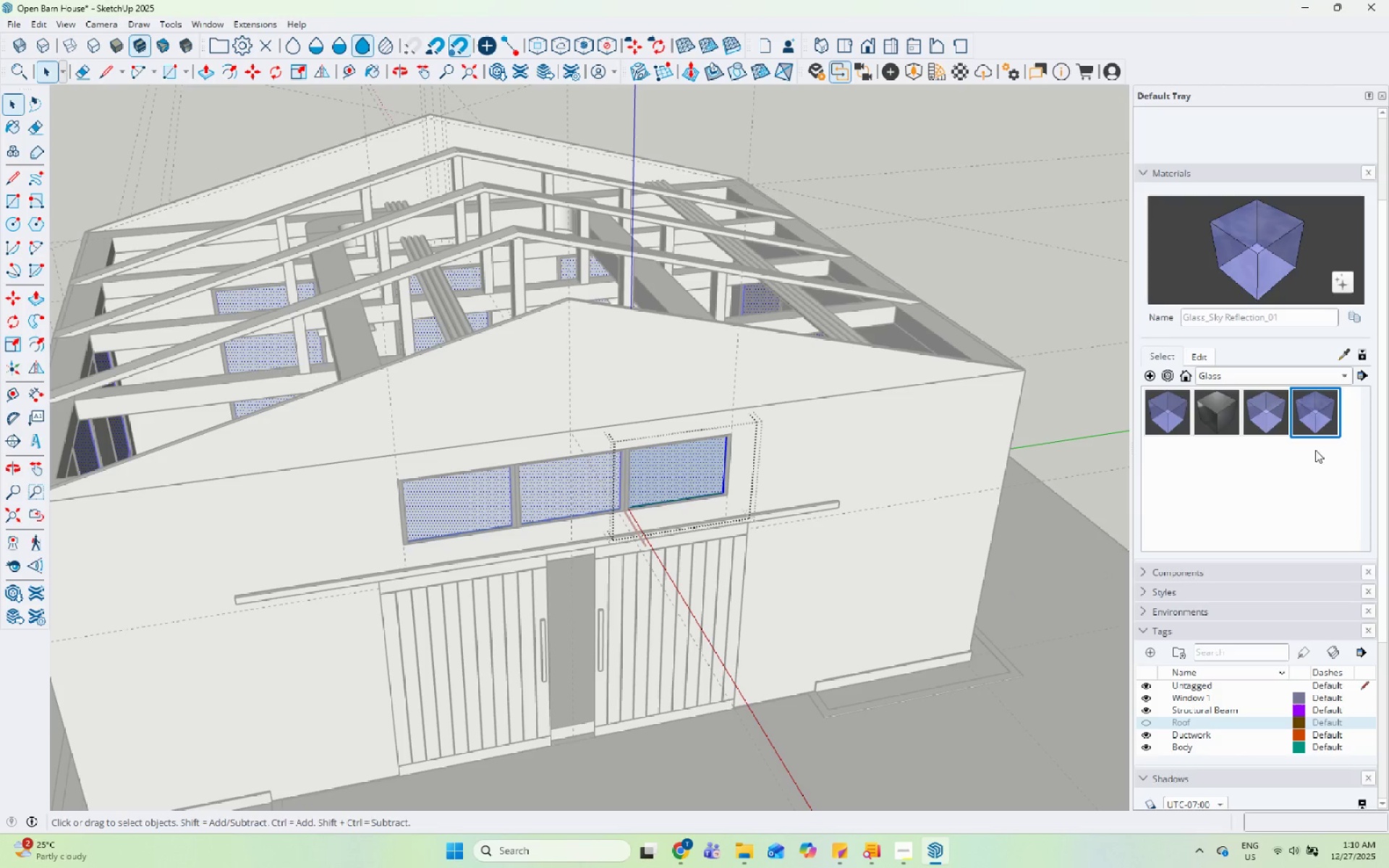 
left_click_drag(start_coordinate=[1329, 407], to_coordinate=[1295, 414])
 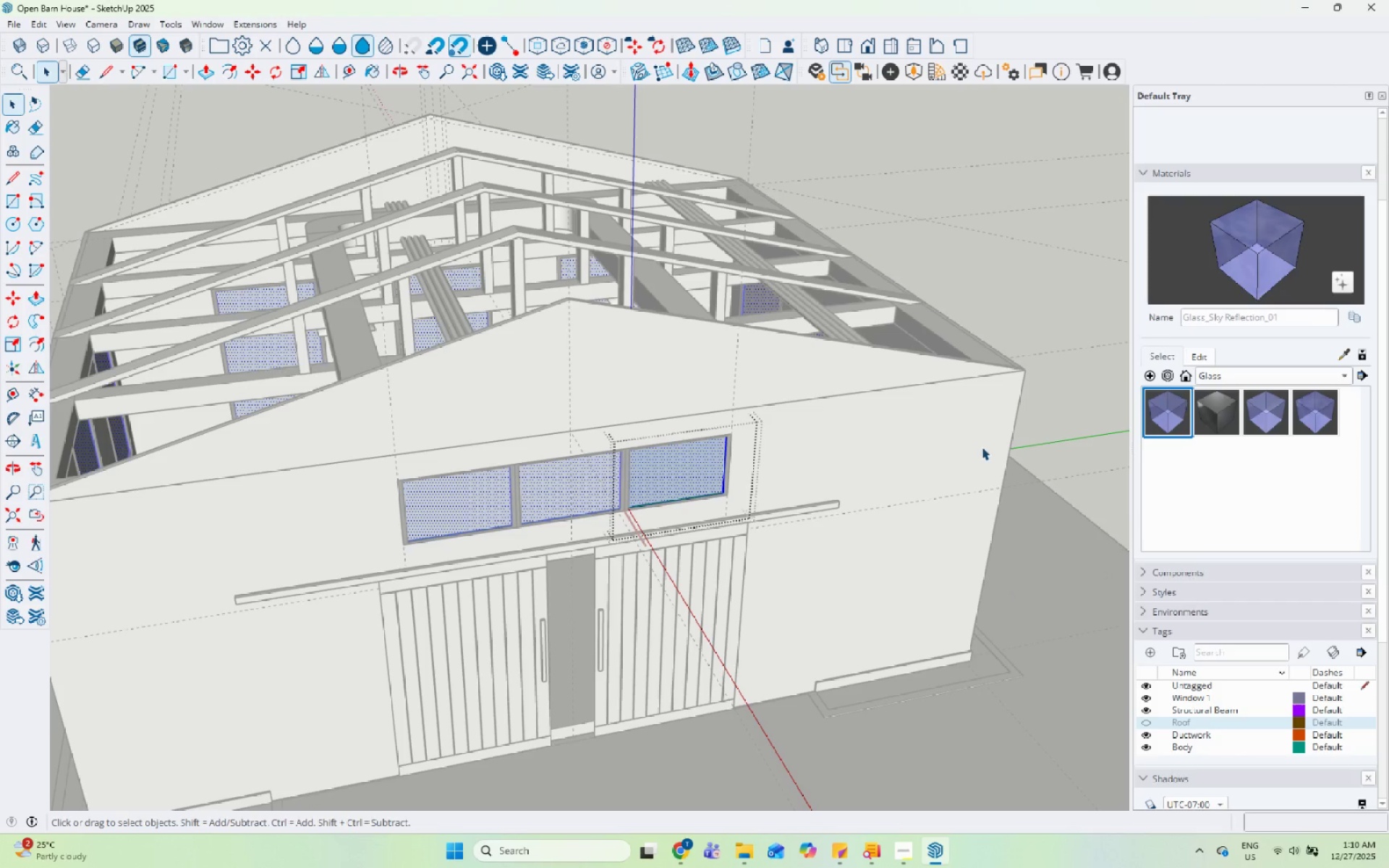 
left_click_drag(start_coordinate=[1275, 260], to_coordinate=[1249, 271])
 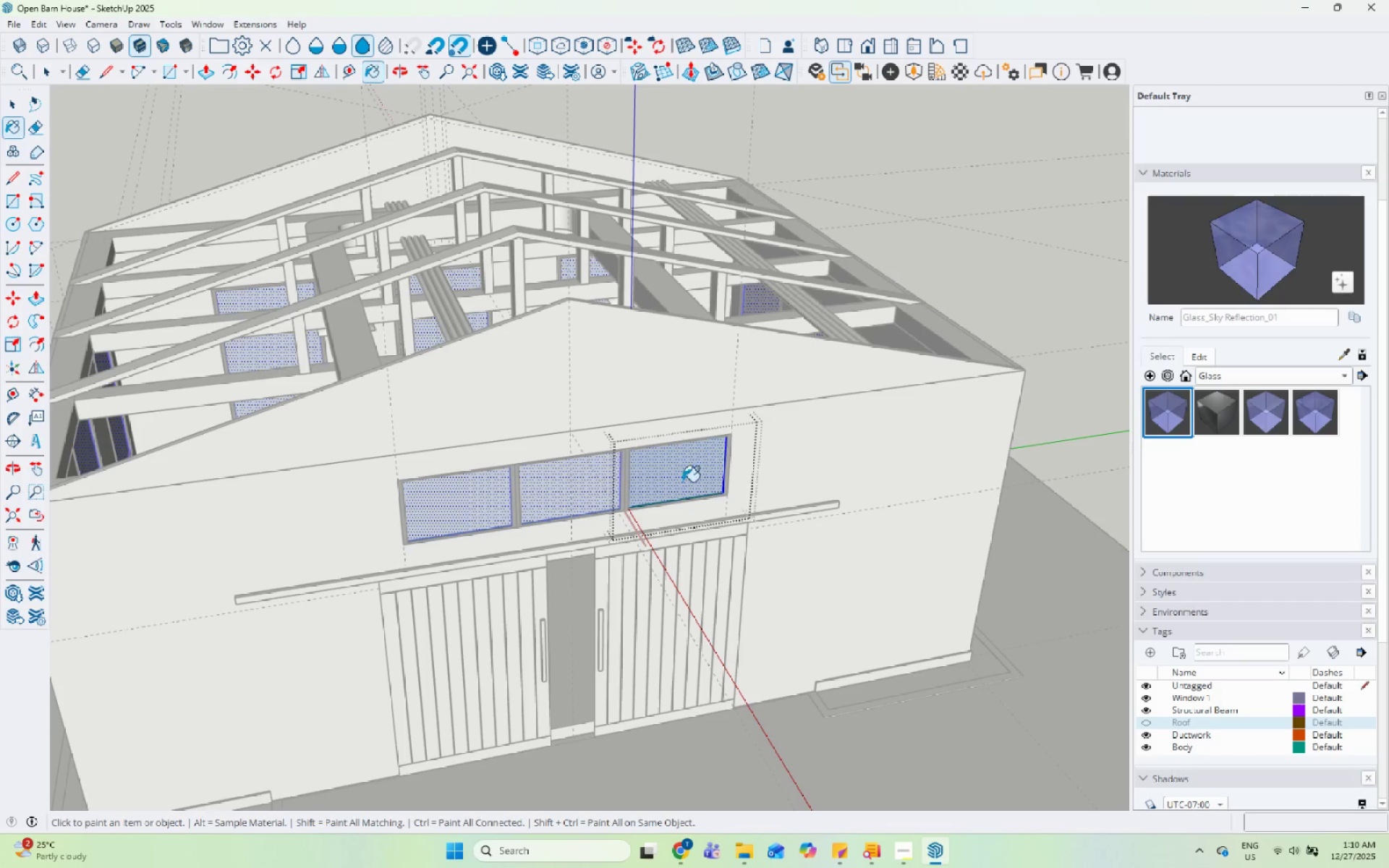 
left_click([684, 477])
 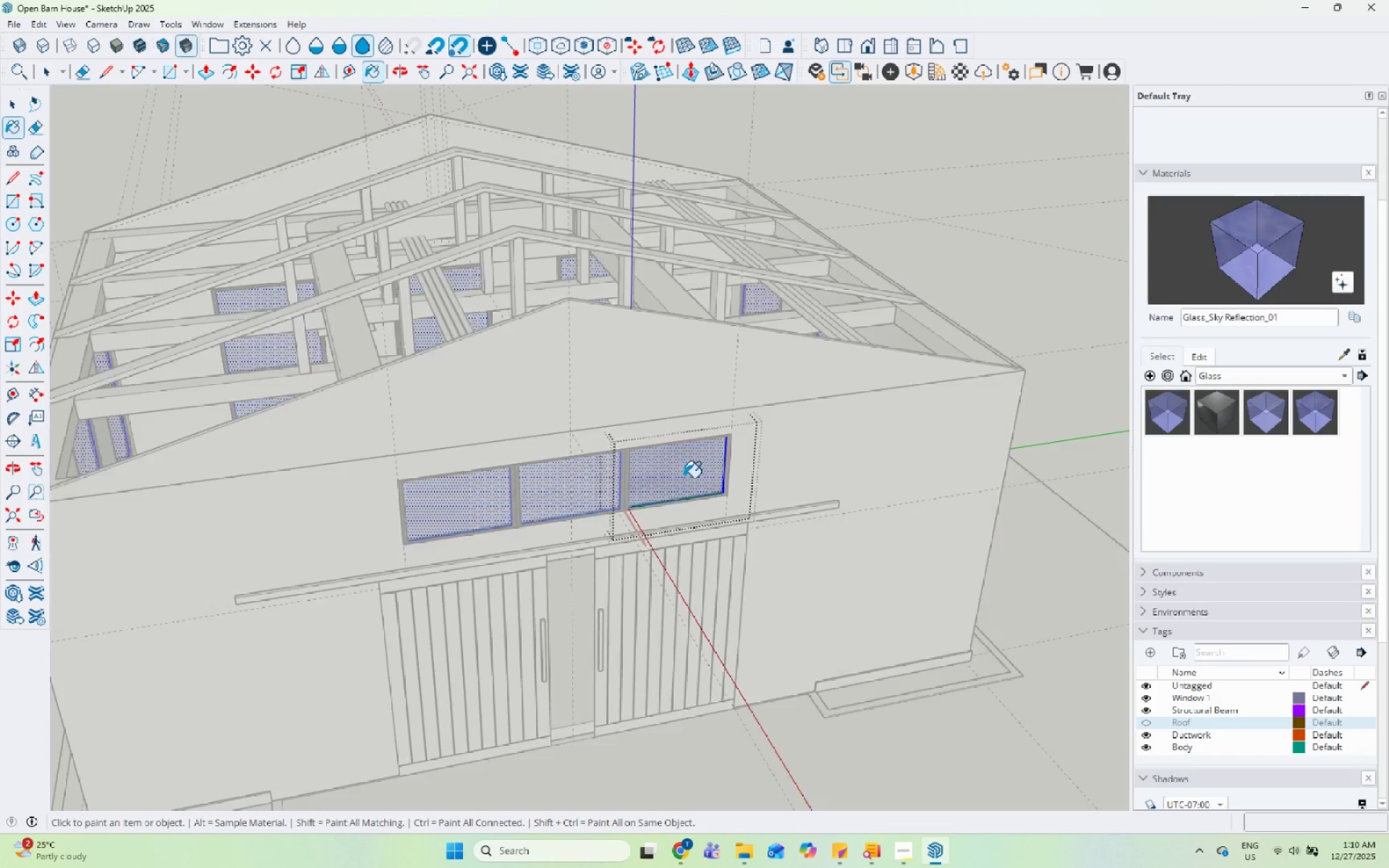 
key(Space)
 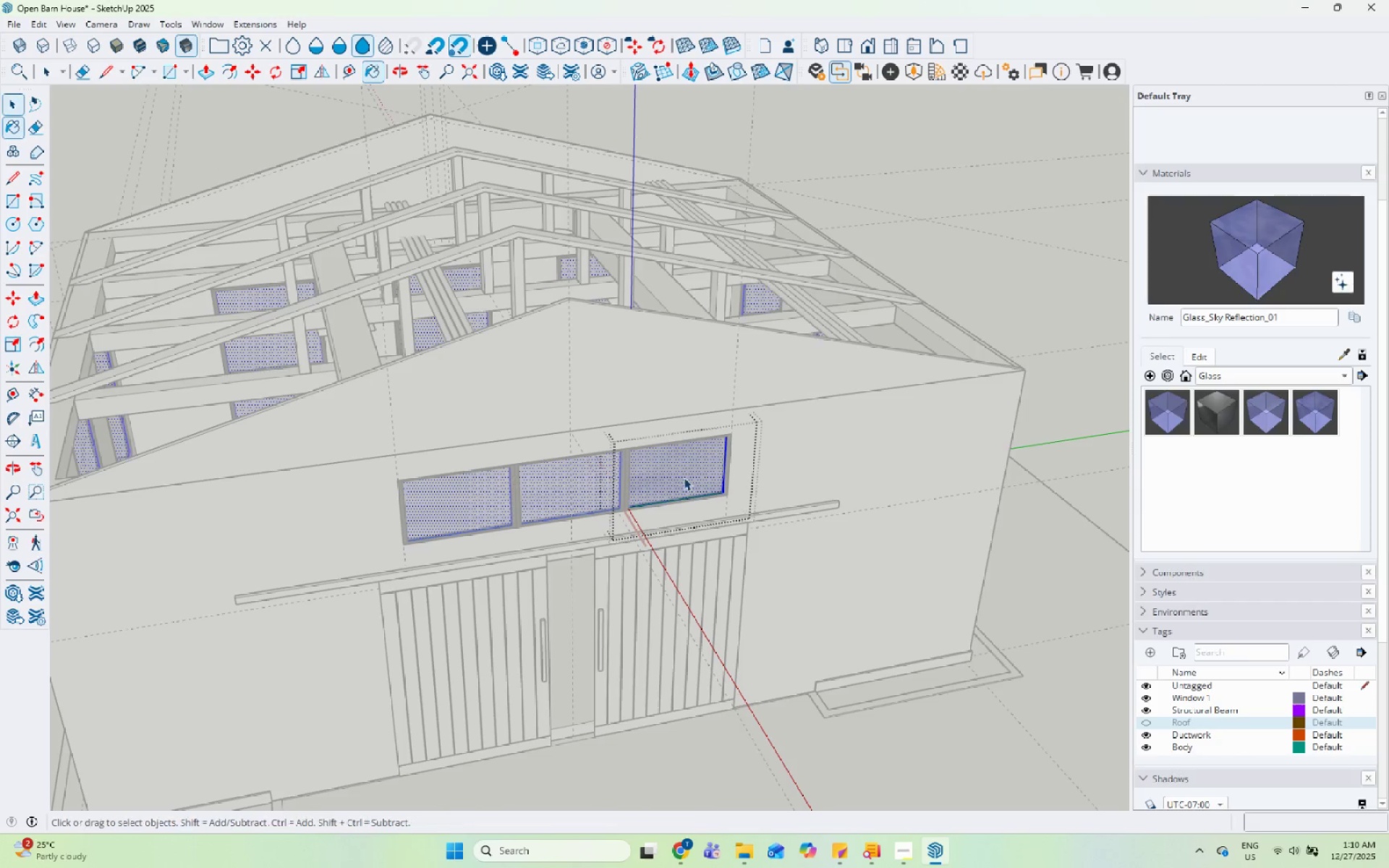 
key(Backquote)
 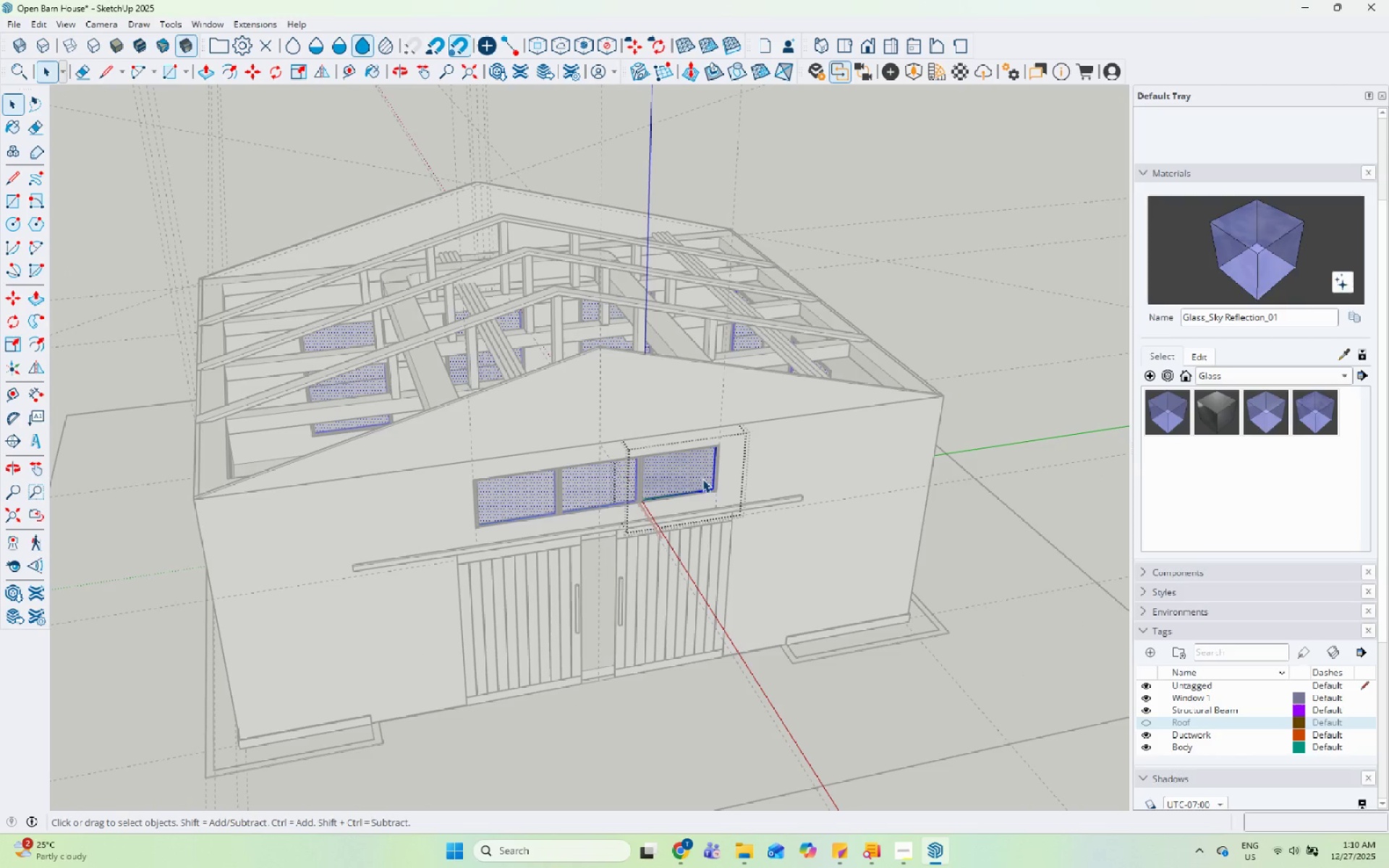 
key(Backquote)
 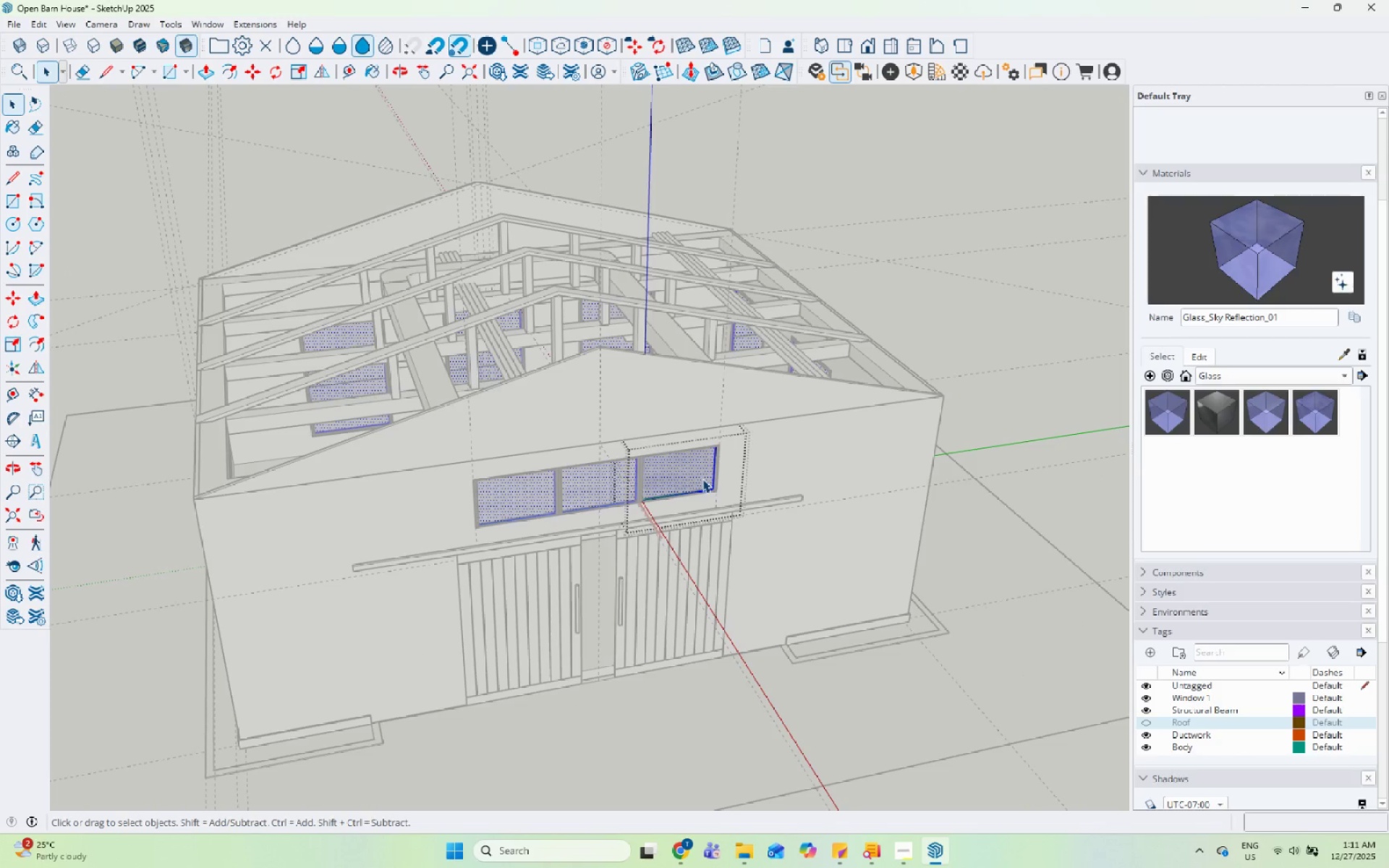 
scroll: coordinate [684, 478], scroll_direction: down, amount: 3.0
 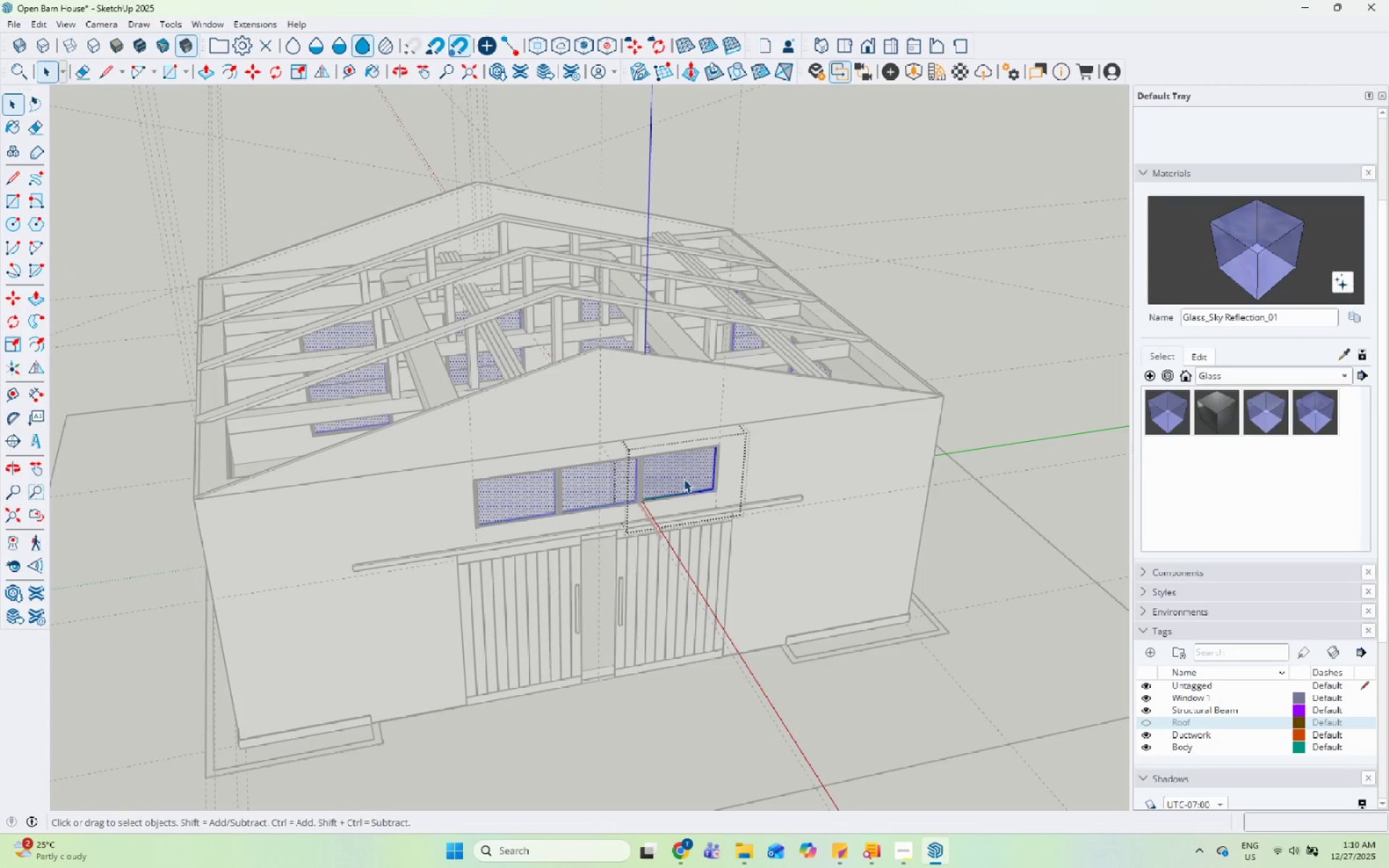 
key(Backquote)
 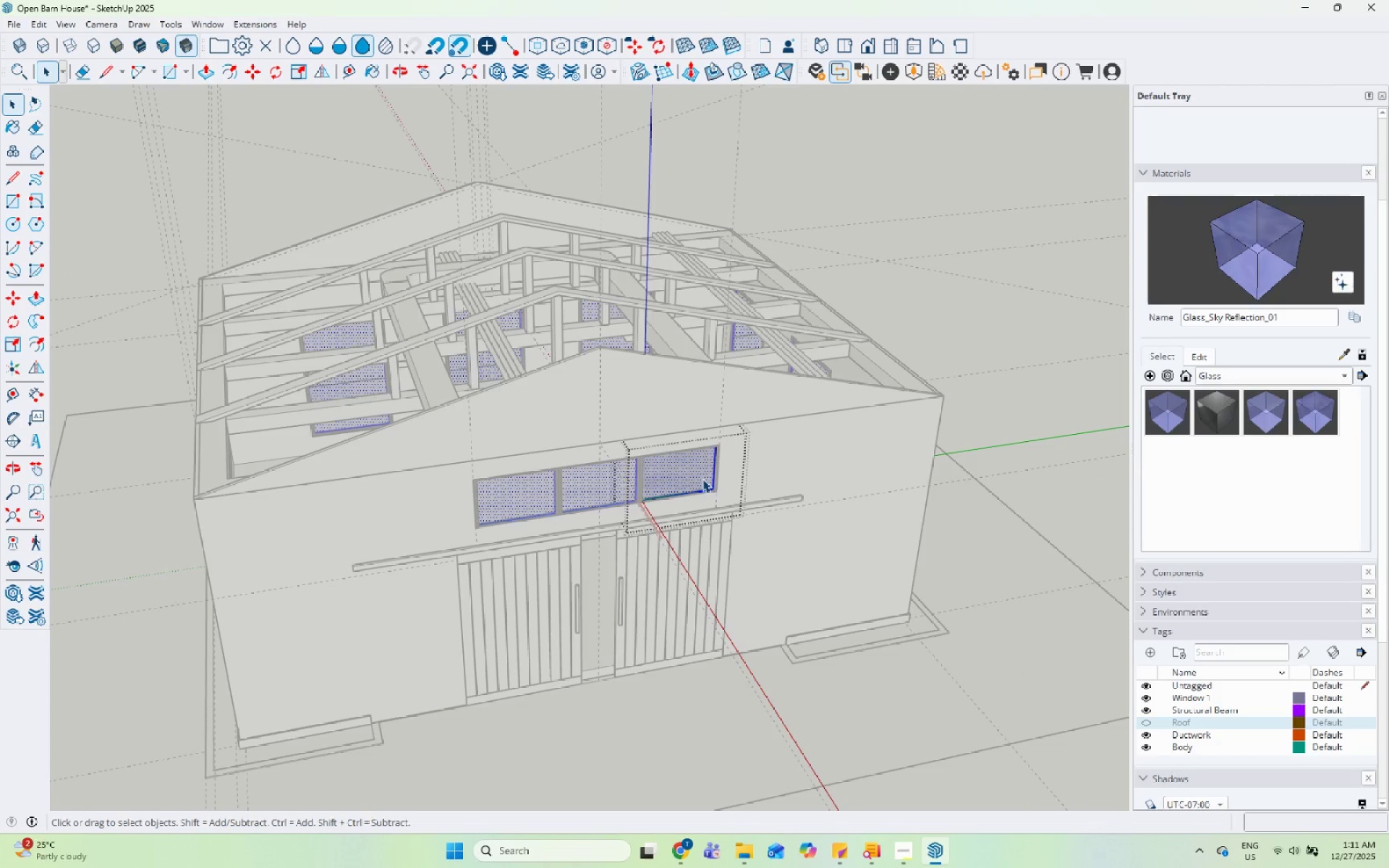 
key(Escape)
 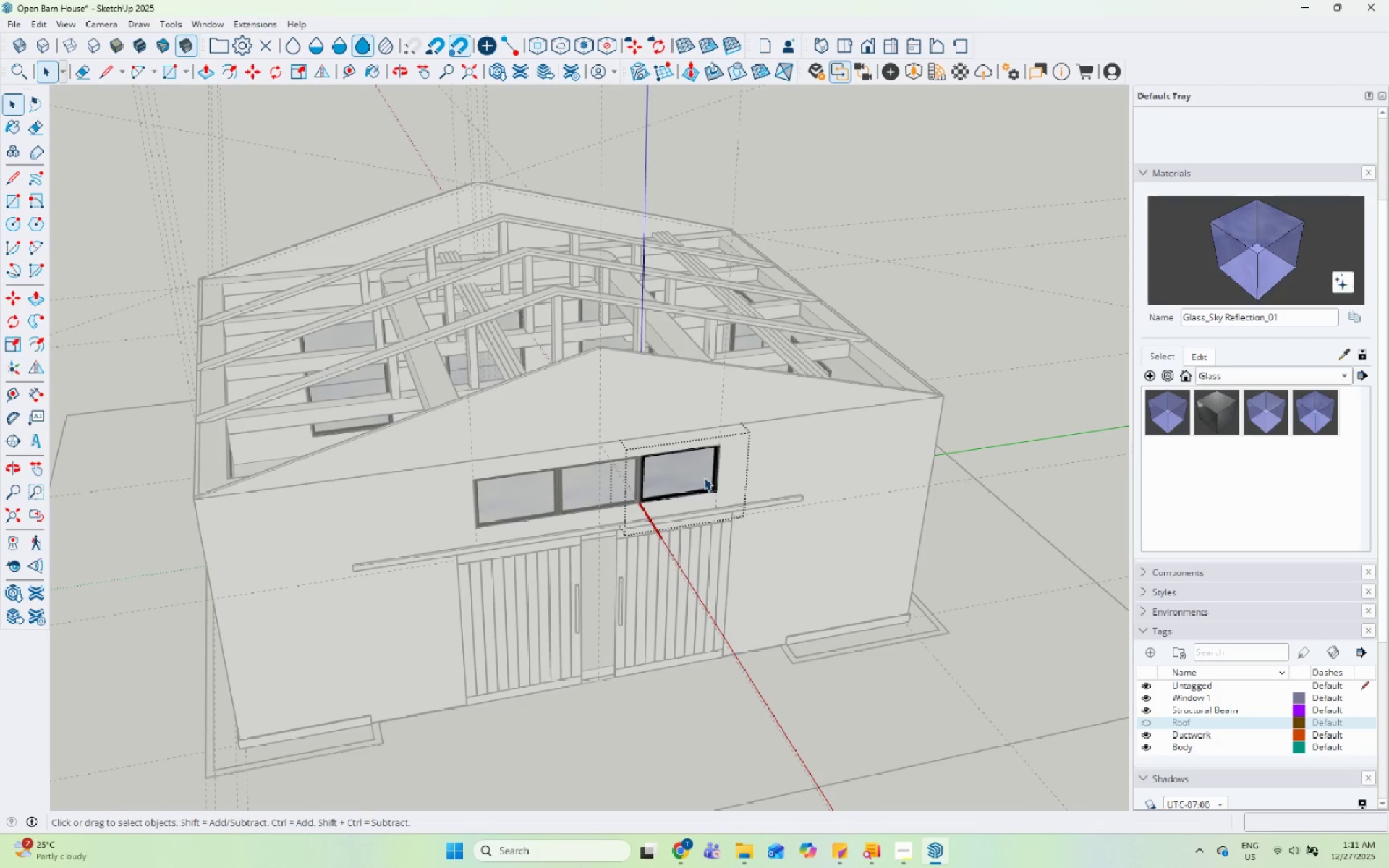 
key(Escape)
 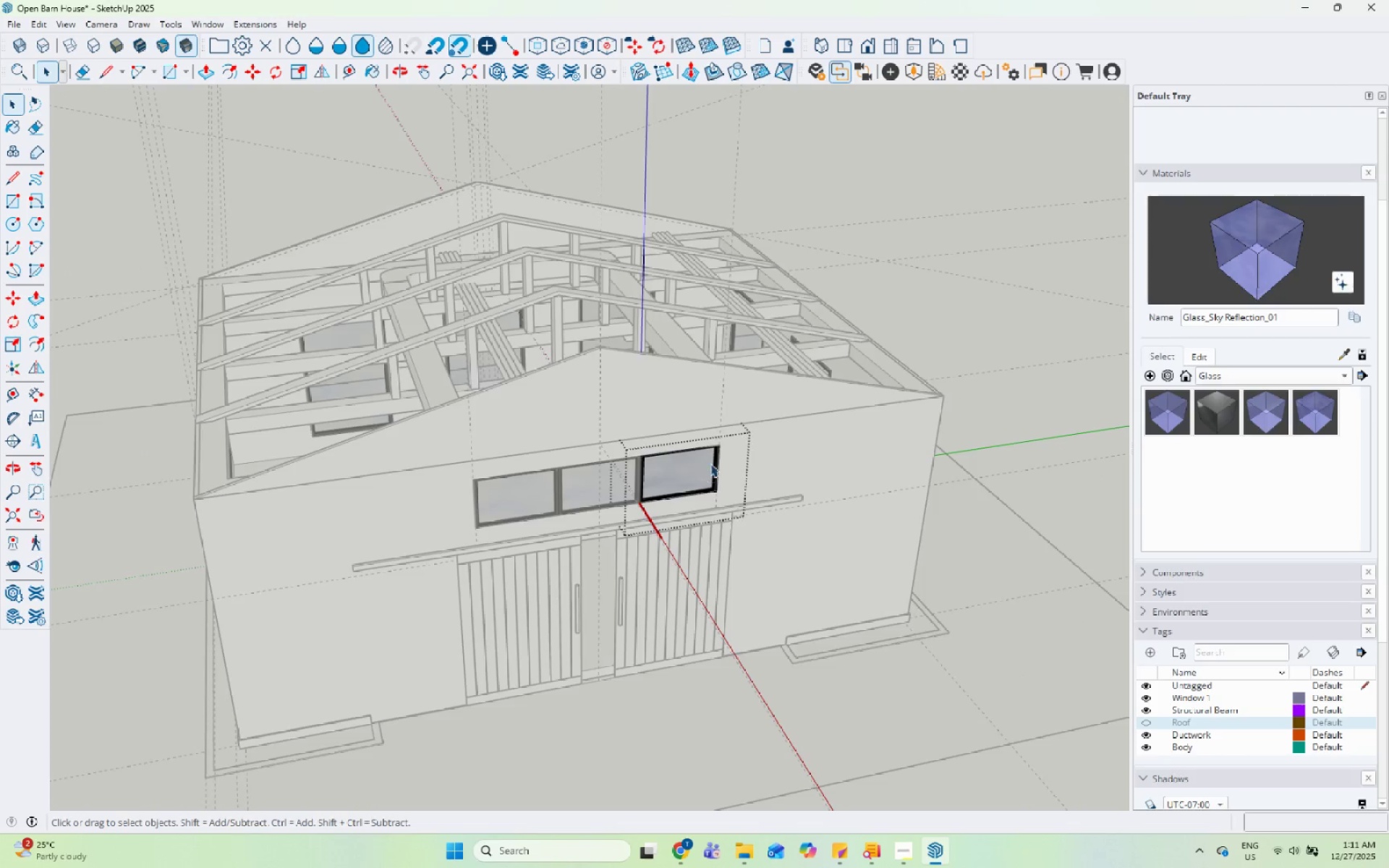 
key(Escape)
 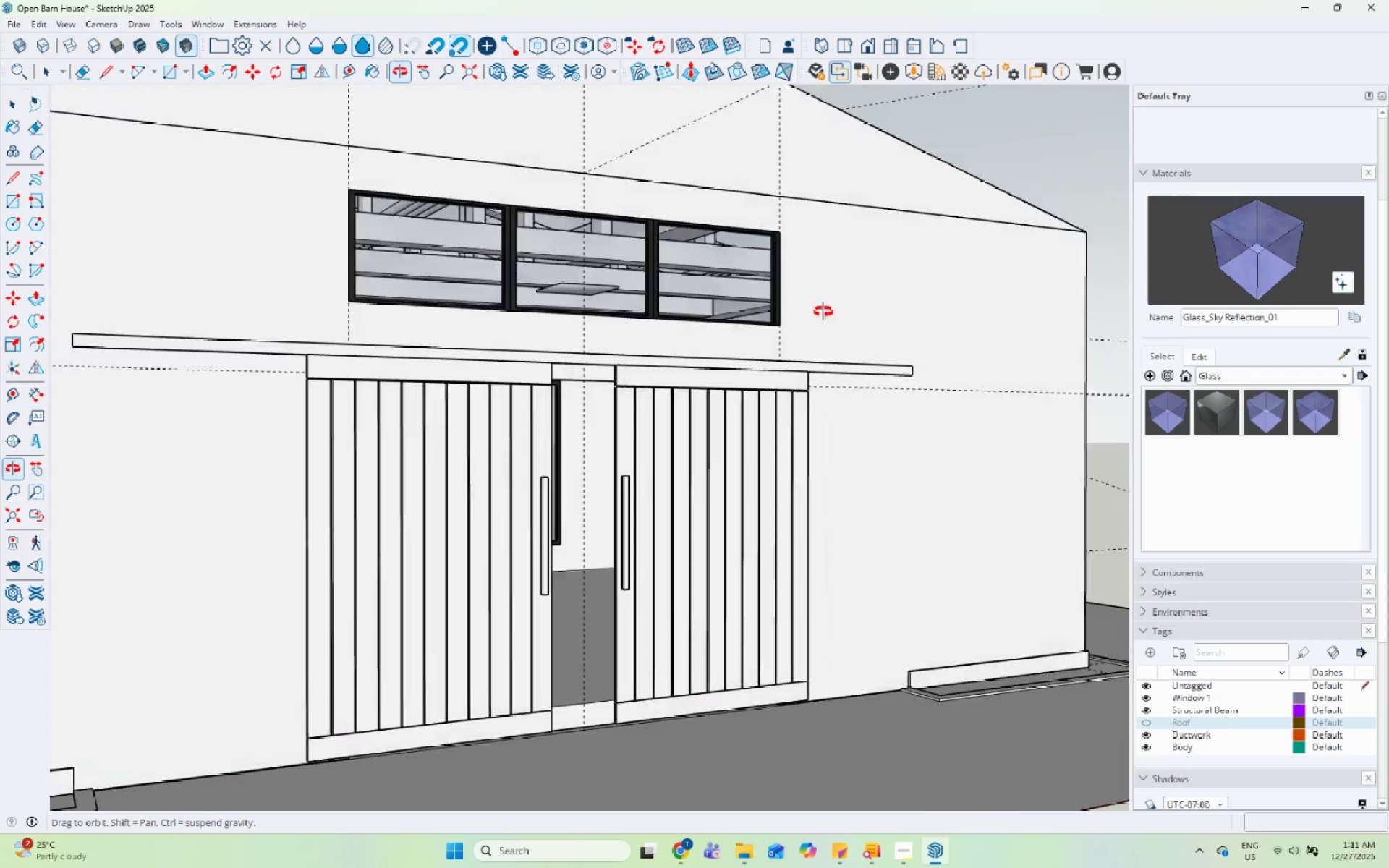 
scroll: coordinate [712, 461], scroll_direction: up, amount: 6.0
 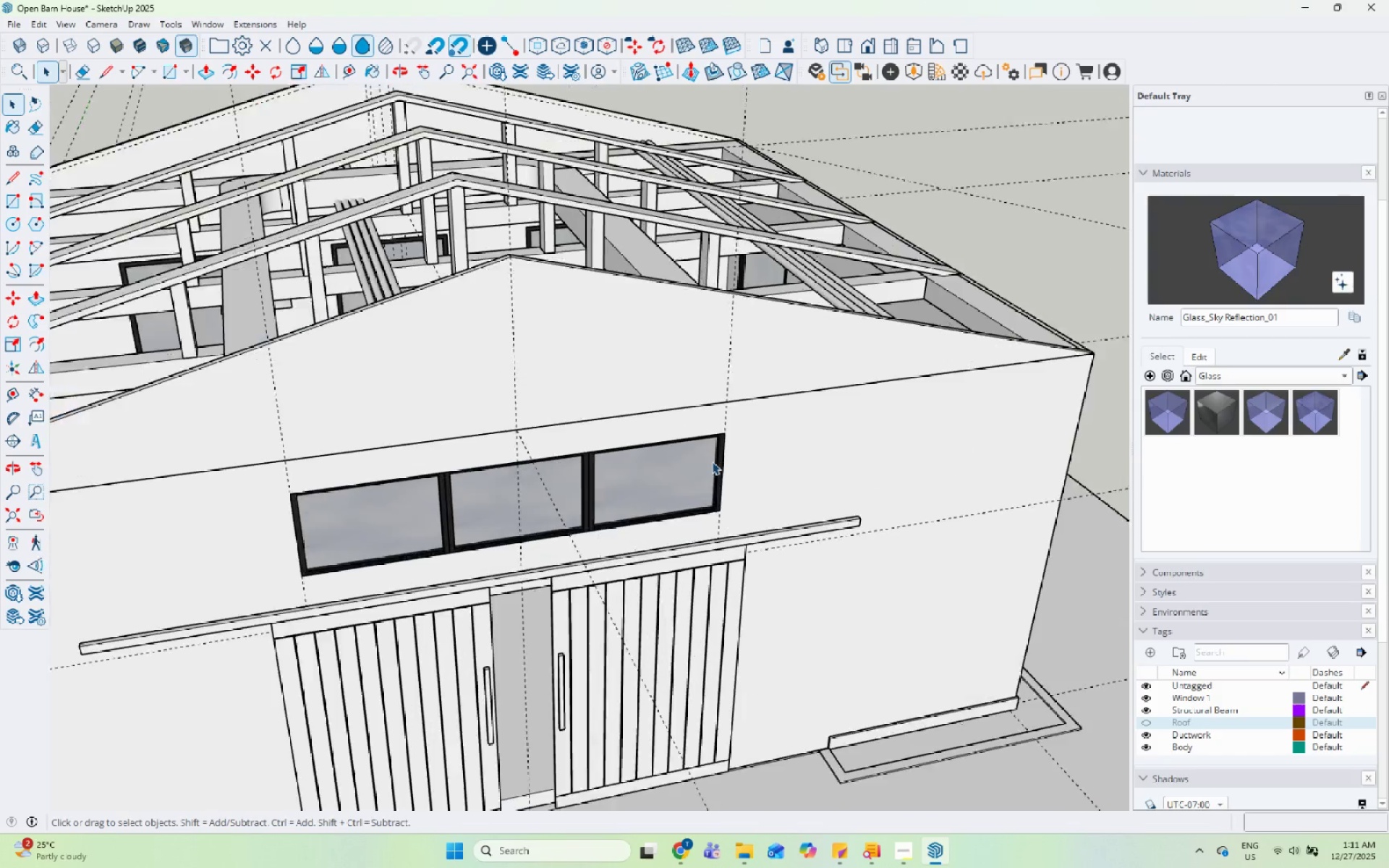 
left_click([543, 467])
 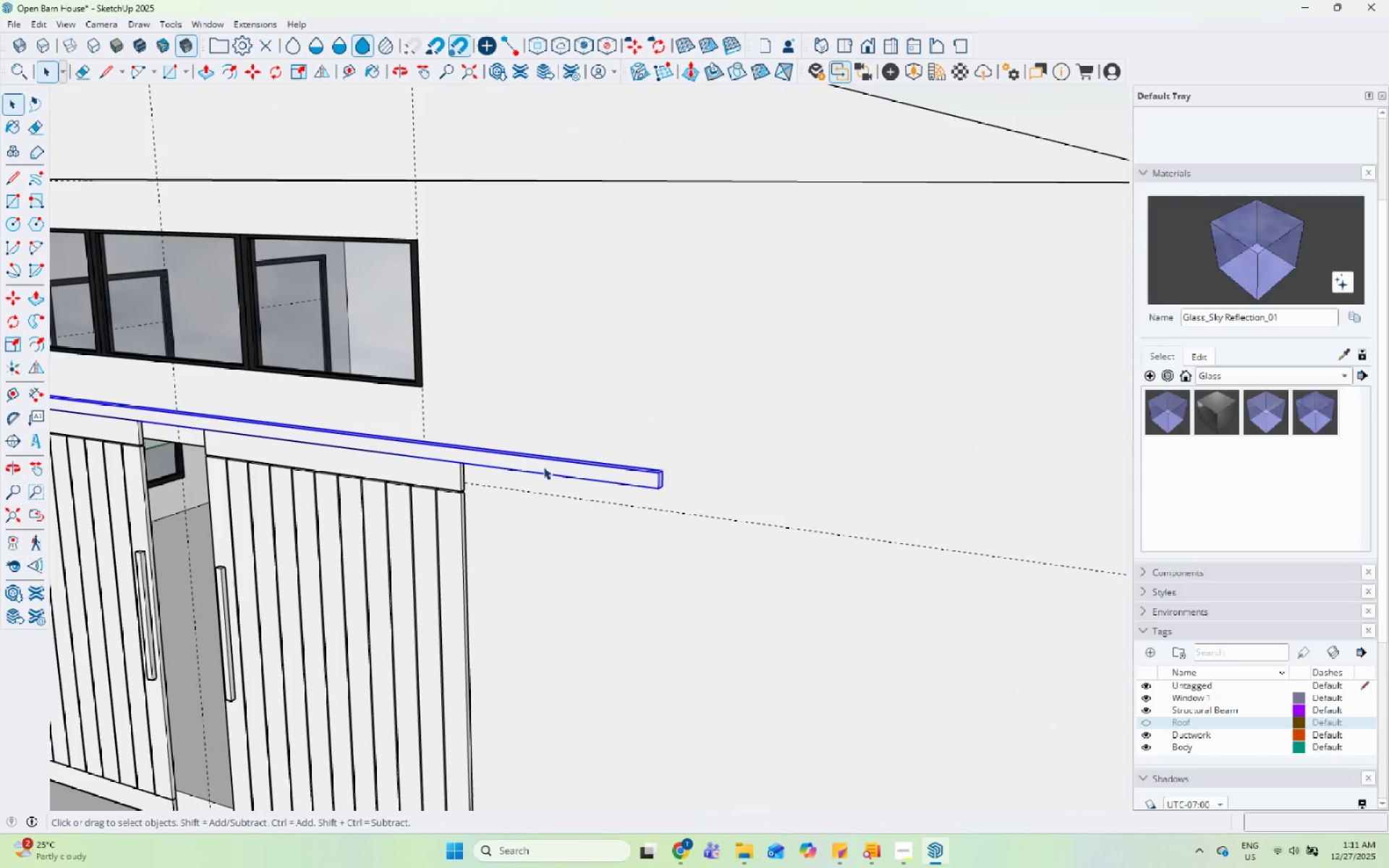 
scroll: coordinate [441, 448], scroll_direction: up, amount: 4.0
 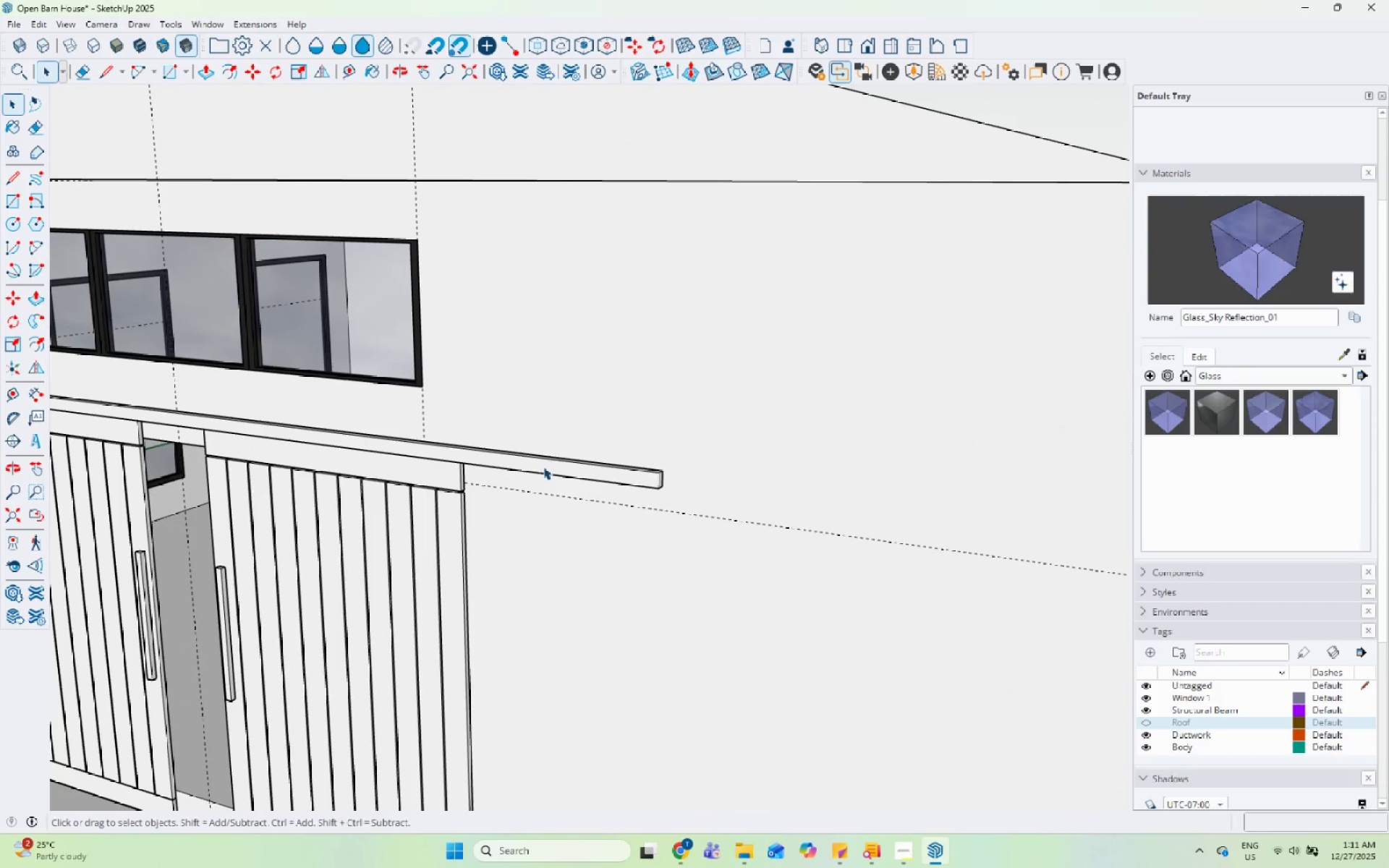 
double_click([543, 467])
 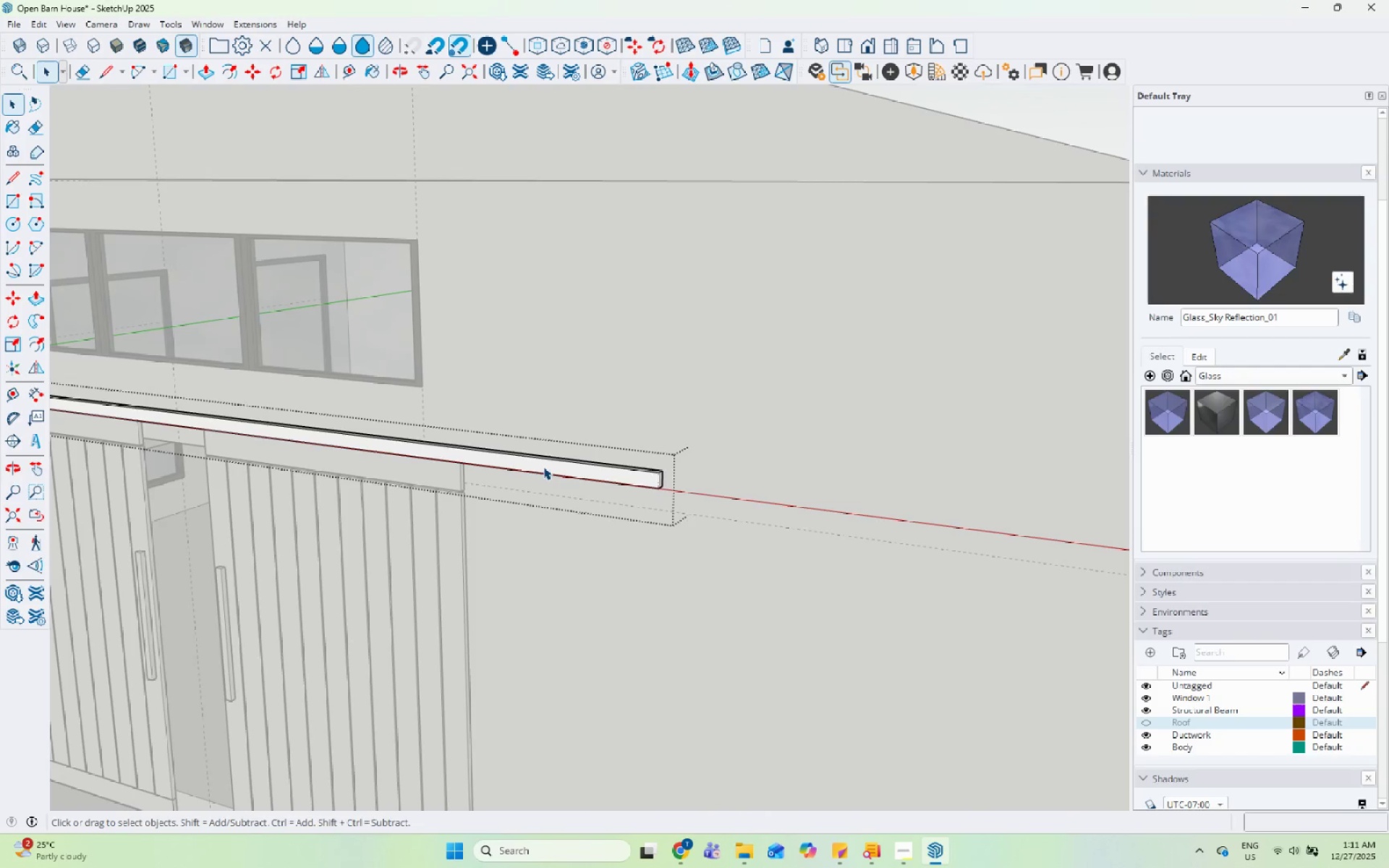 
triple_click([543, 467])
 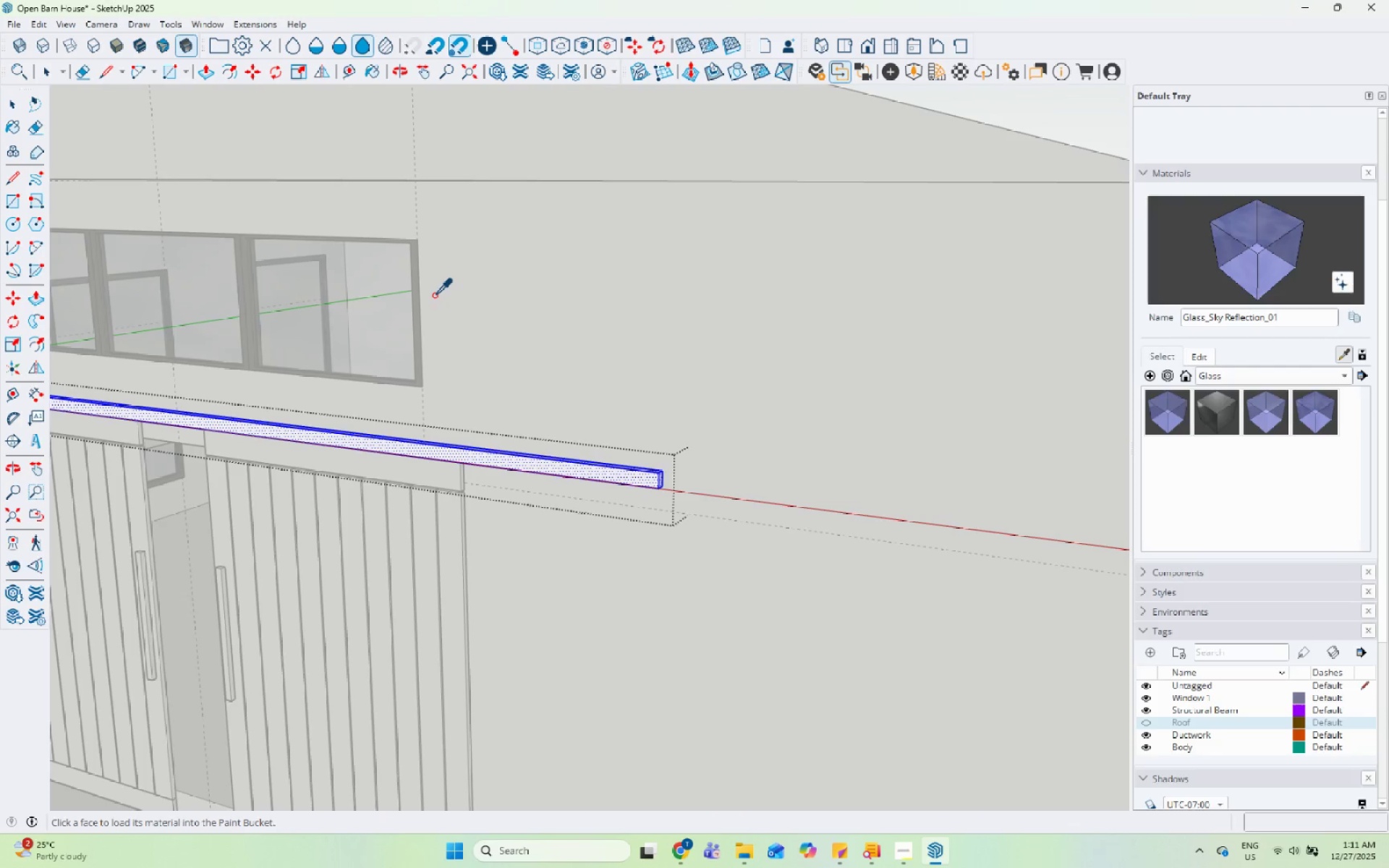 
left_click([415, 289])
 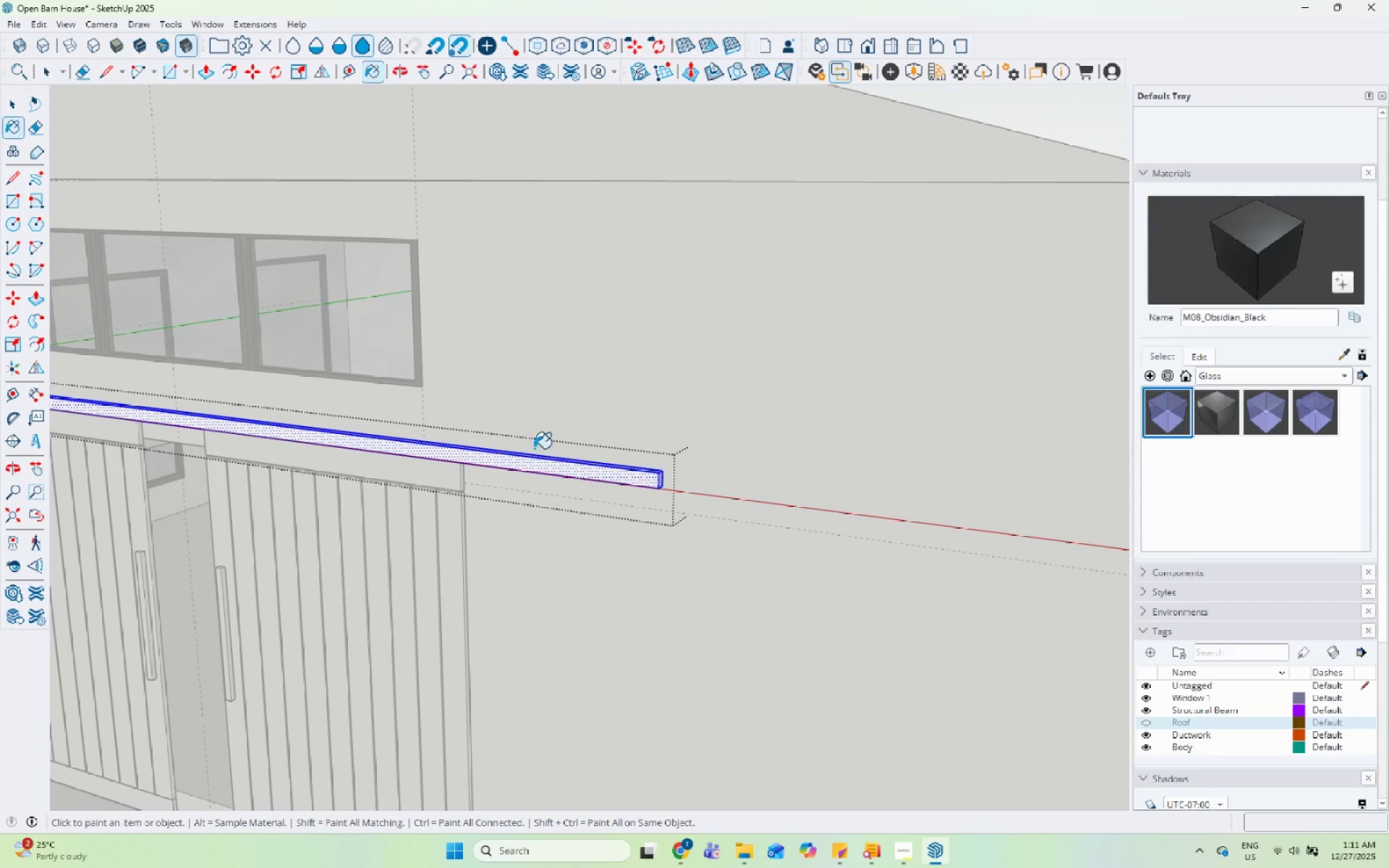 
left_click([540, 467])
 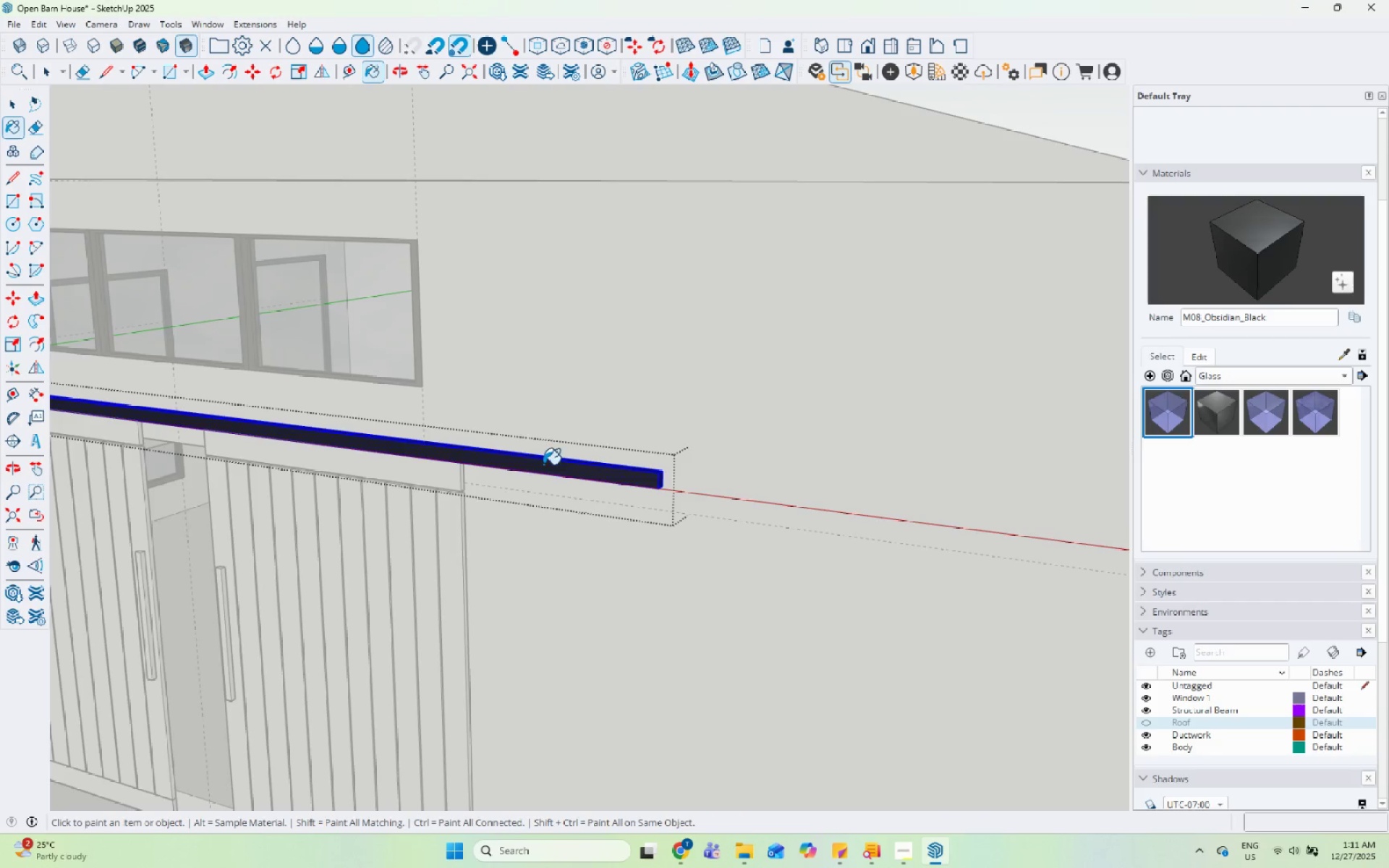 
key(Space)
 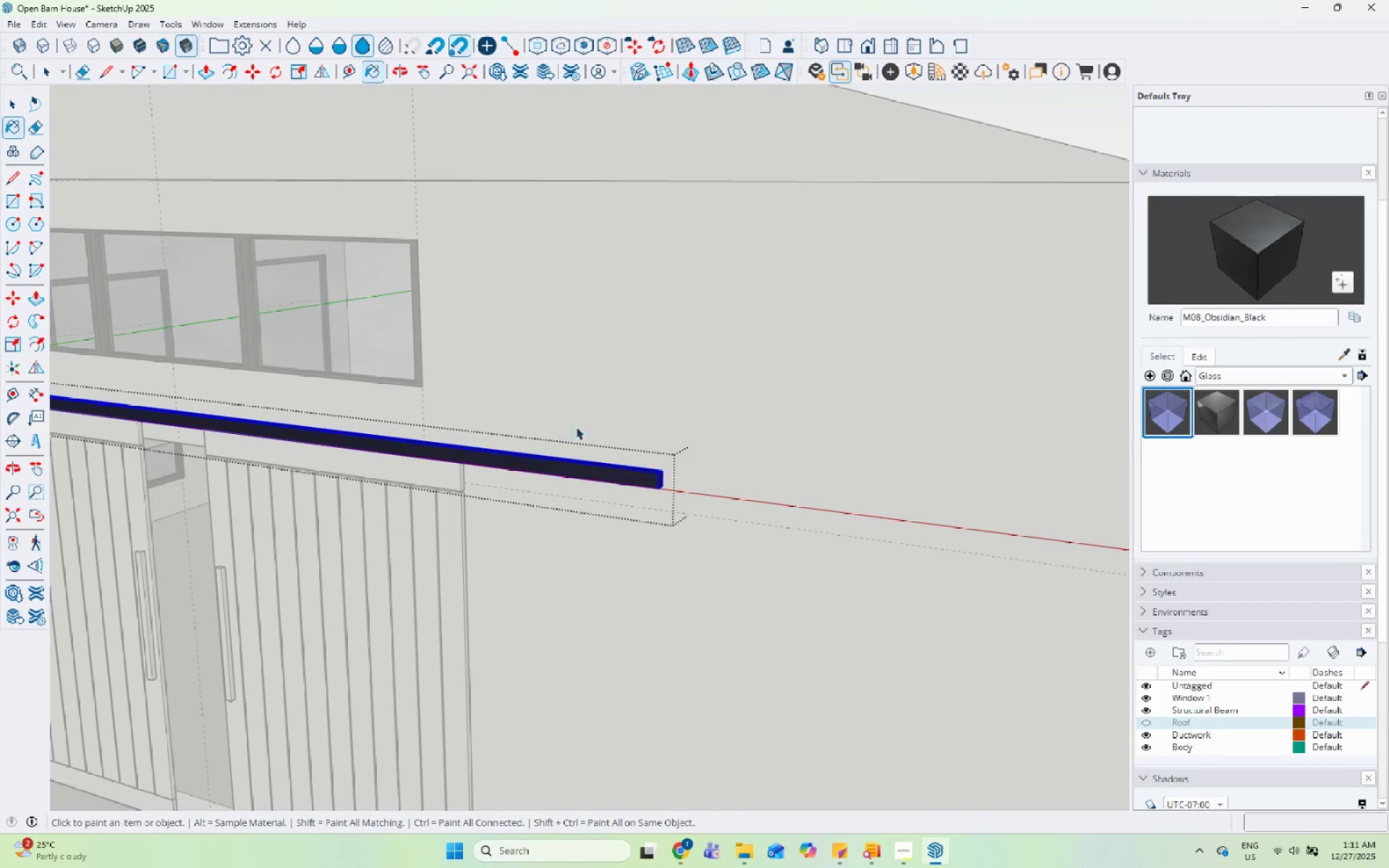 
key(Escape)
 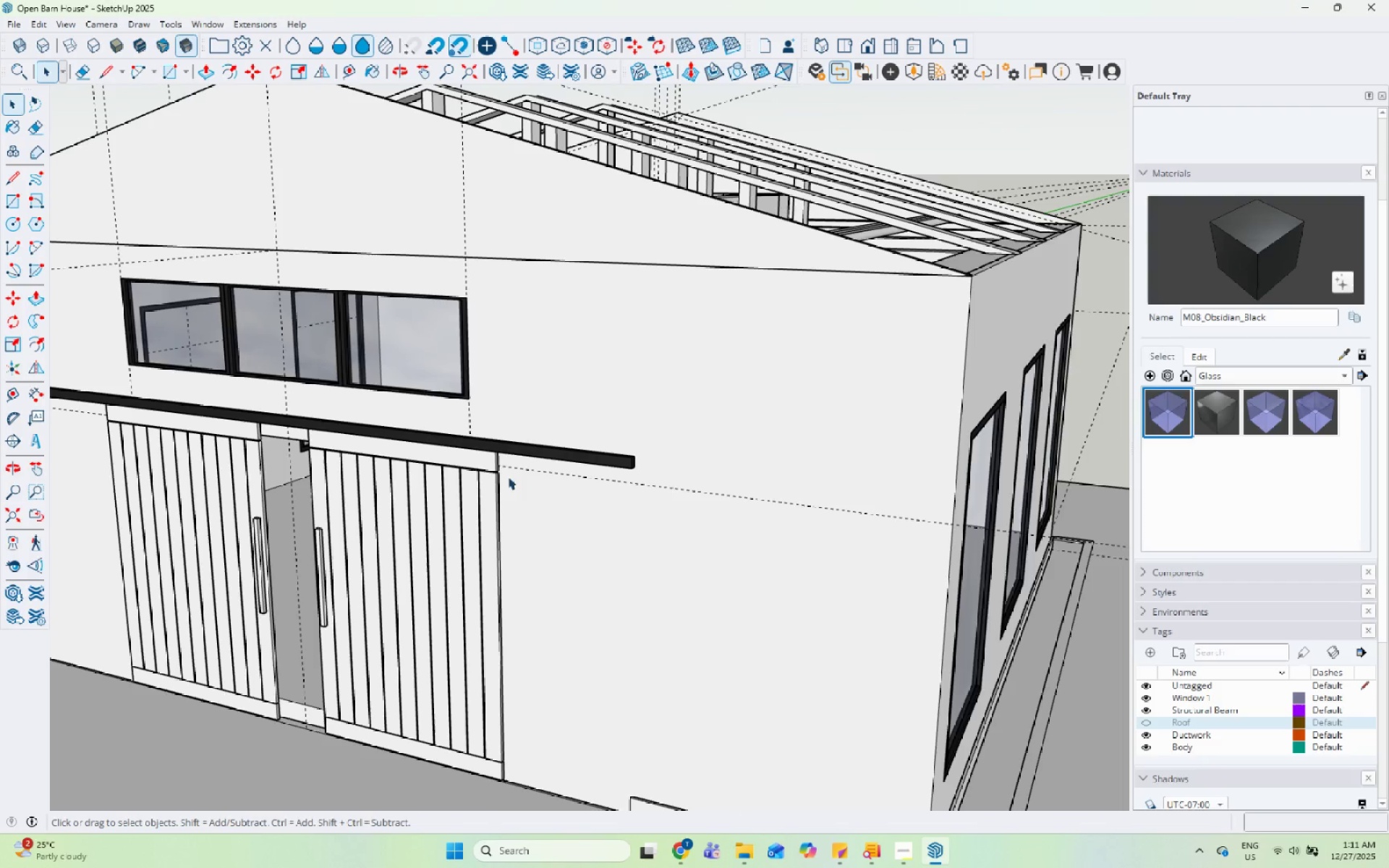 
key(Escape)
 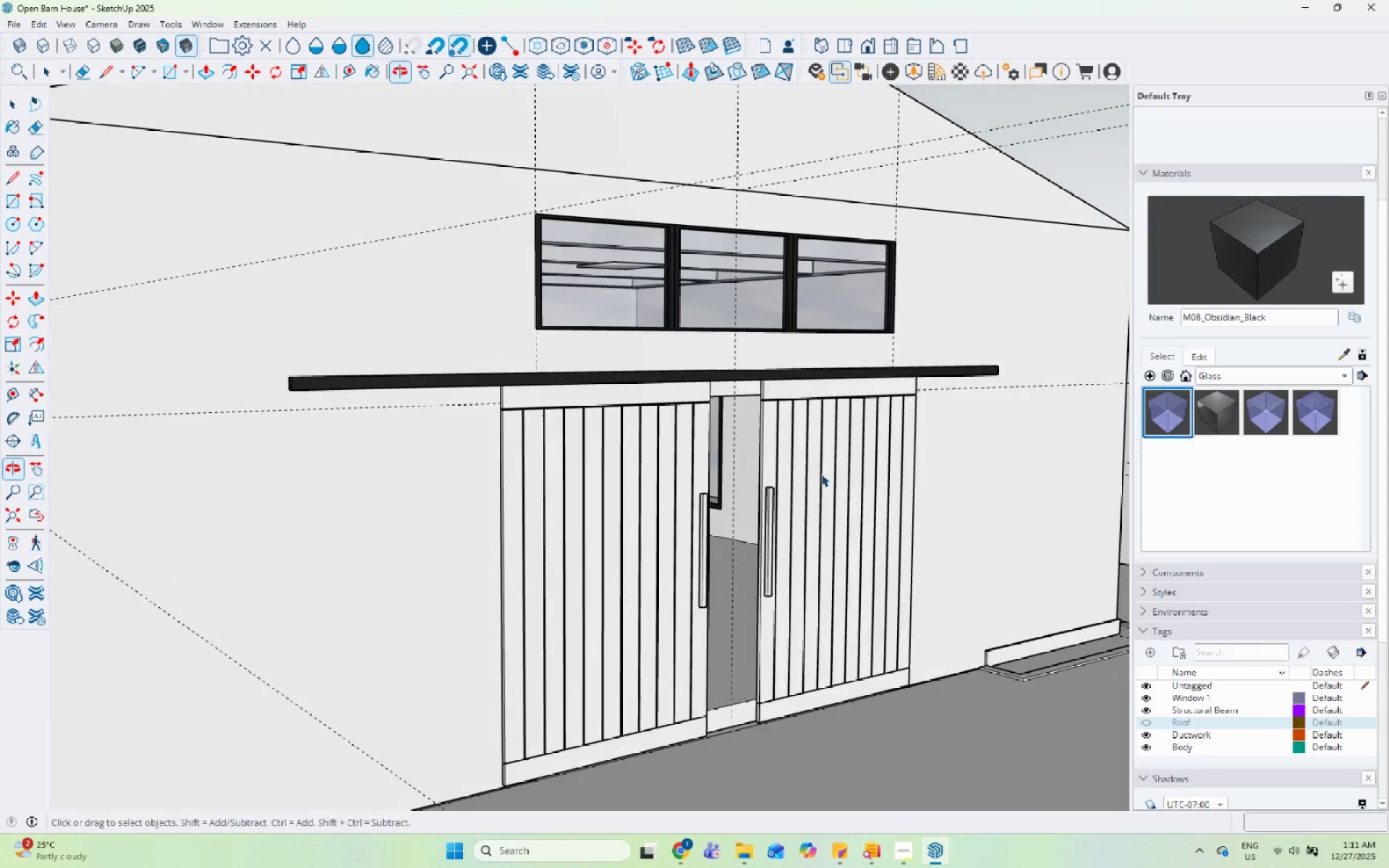 
scroll: coordinate [755, 358], scroll_direction: down, amount: 6.0
 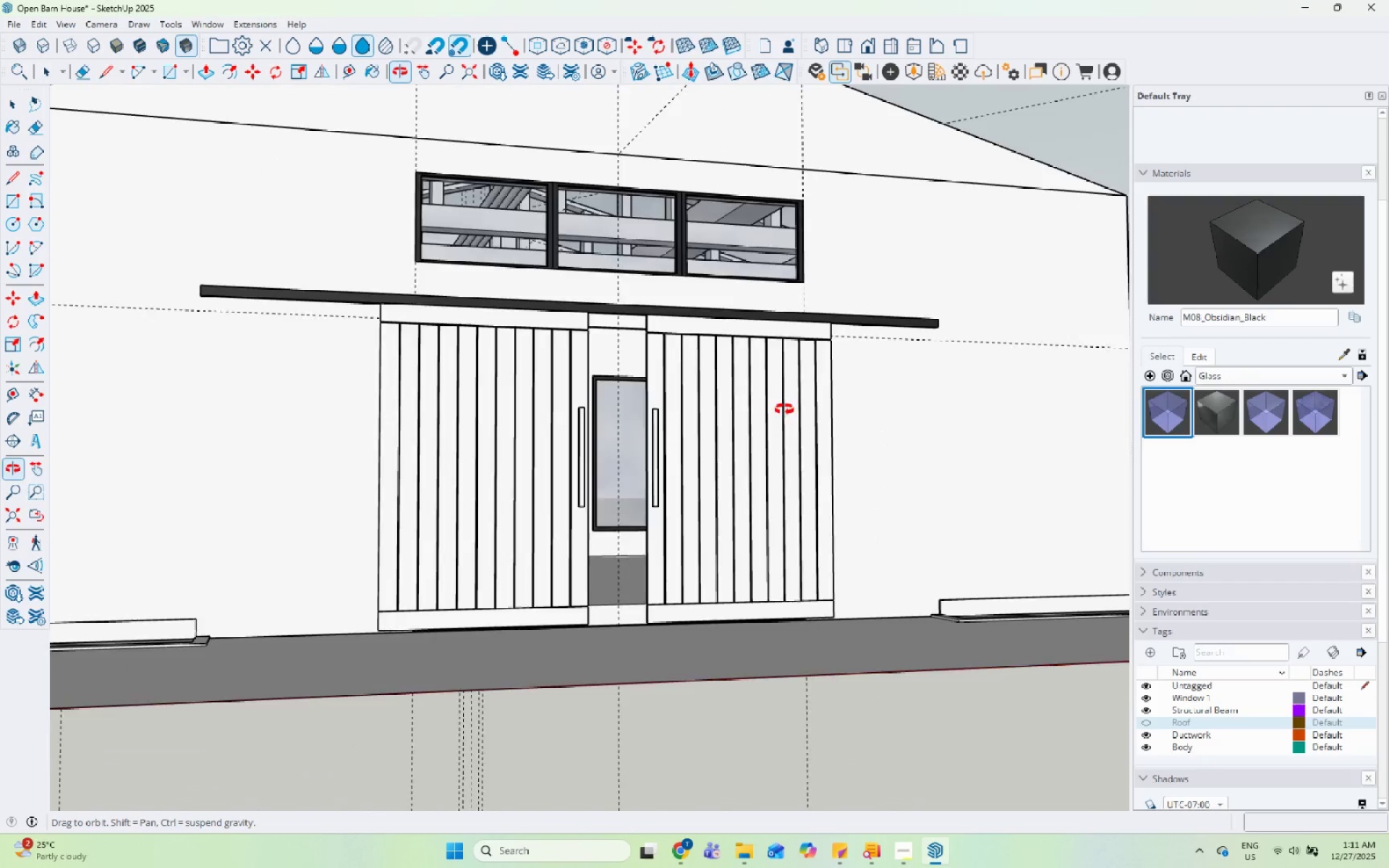 
scroll: coordinate [675, 527], scroll_direction: up, amount: 12.0
 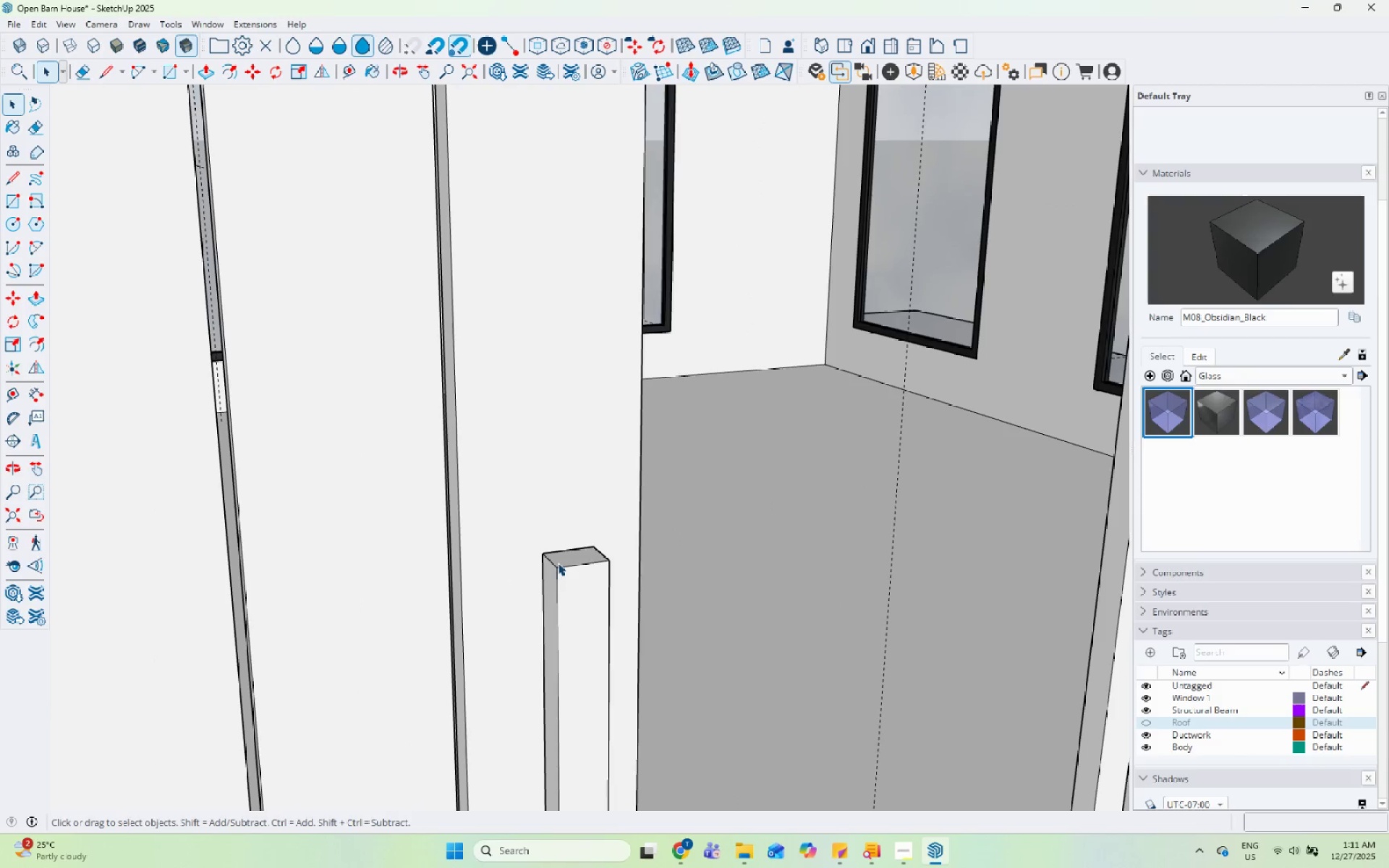 
double_click([558, 562])
 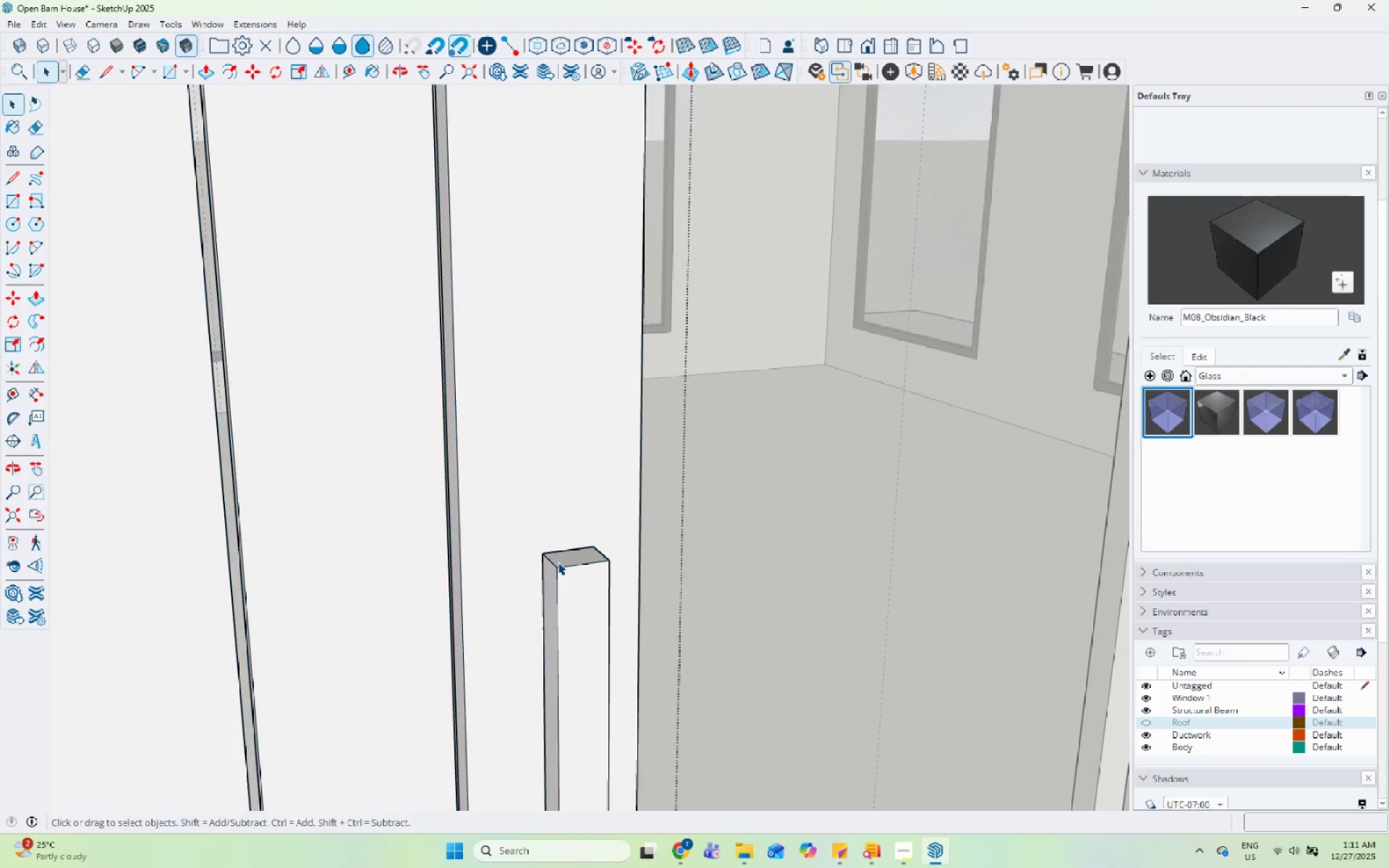 
triple_click([558, 562])
 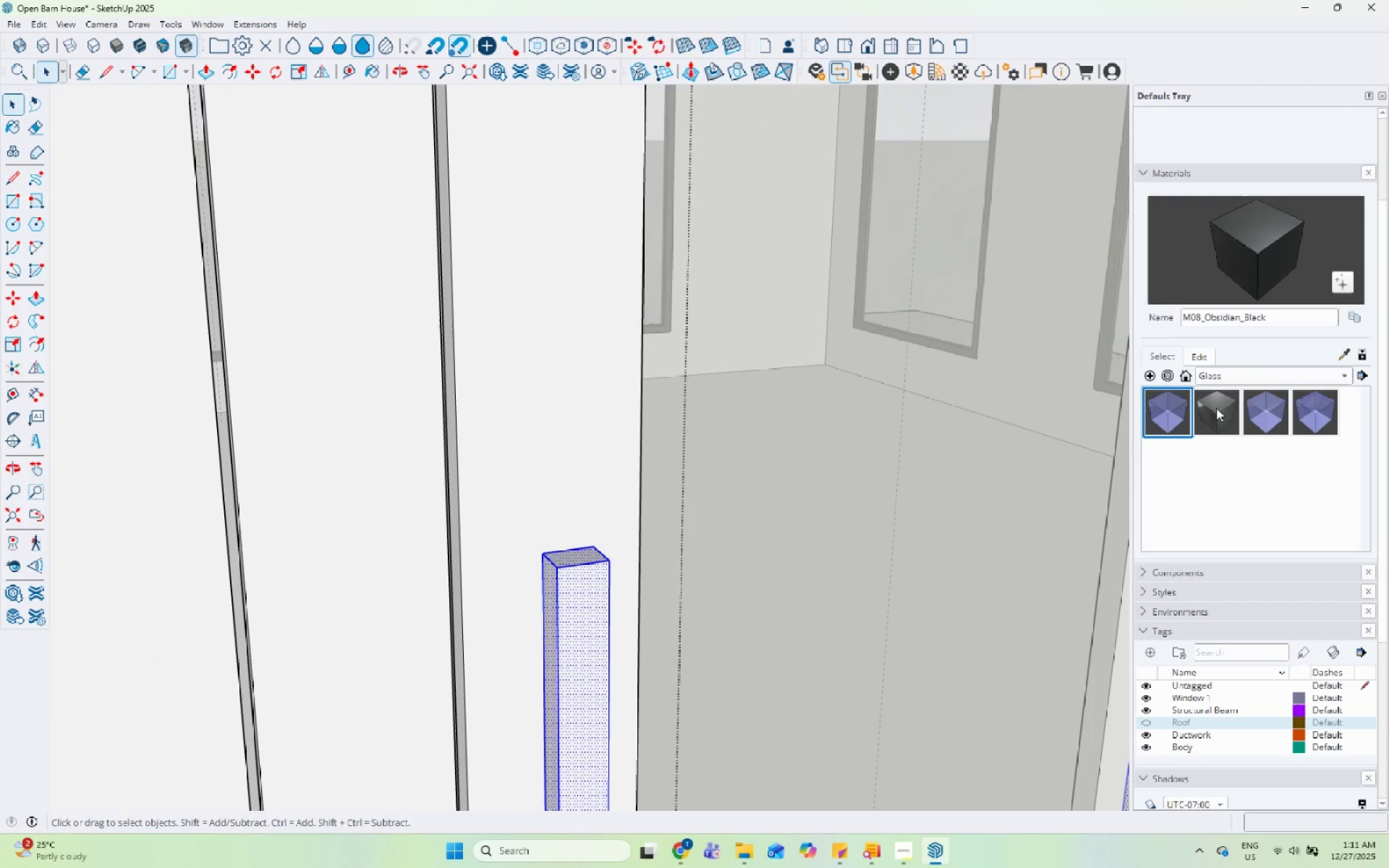 
left_click_drag(start_coordinate=[1282, 247], to_coordinate=[1272, 250])
 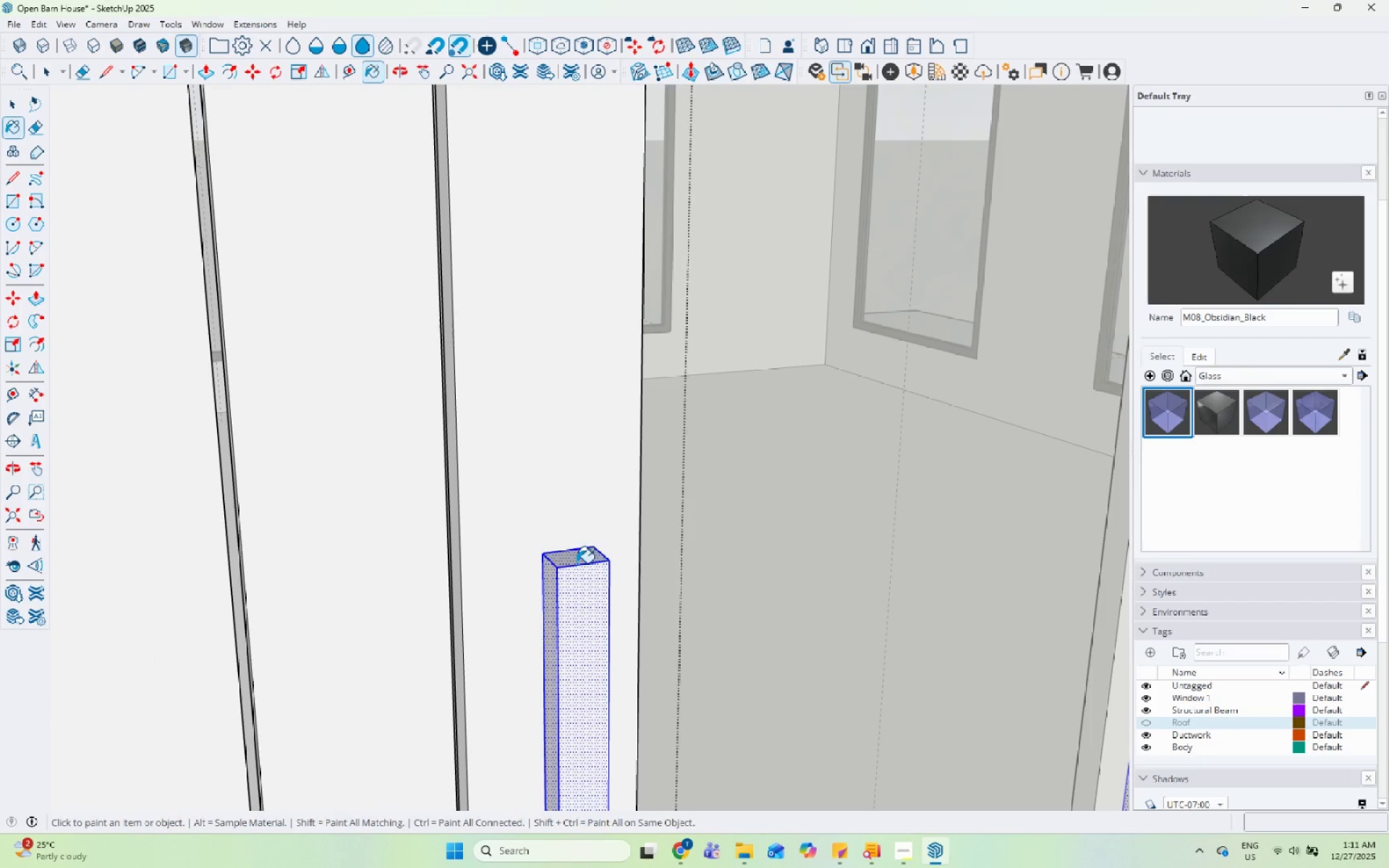 
left_click([576, 563])
 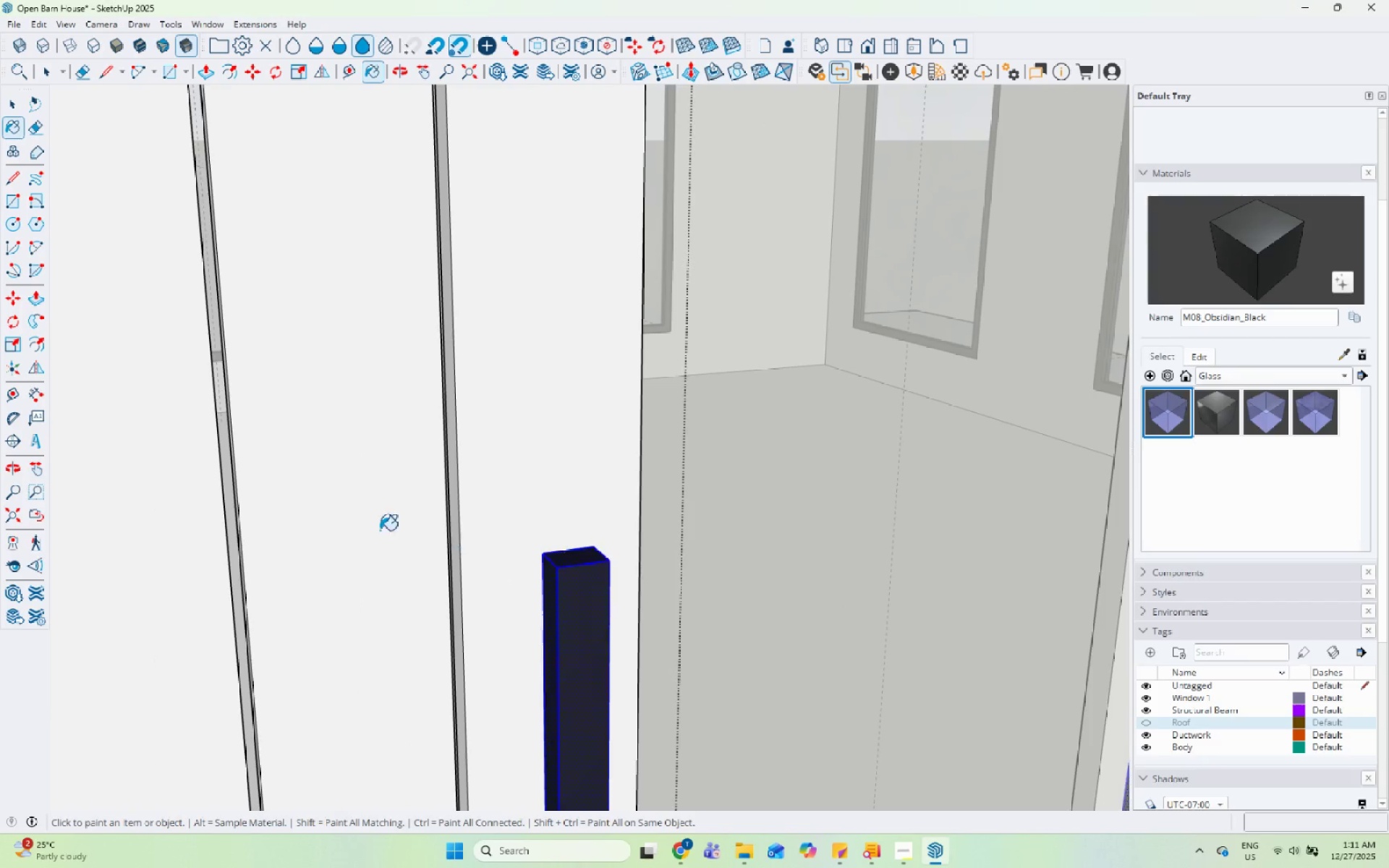 
key(Space)
 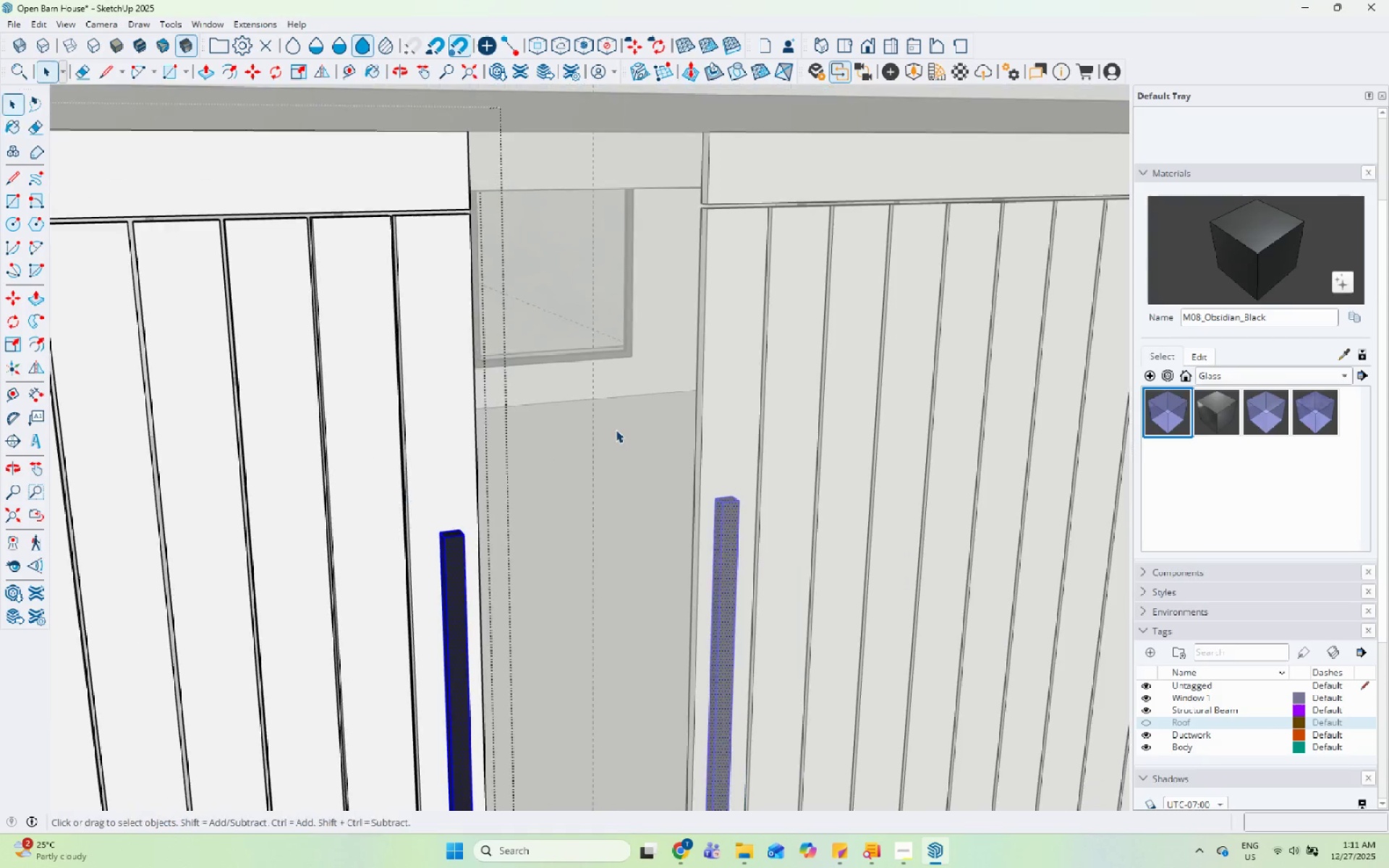 
key(Escape)
 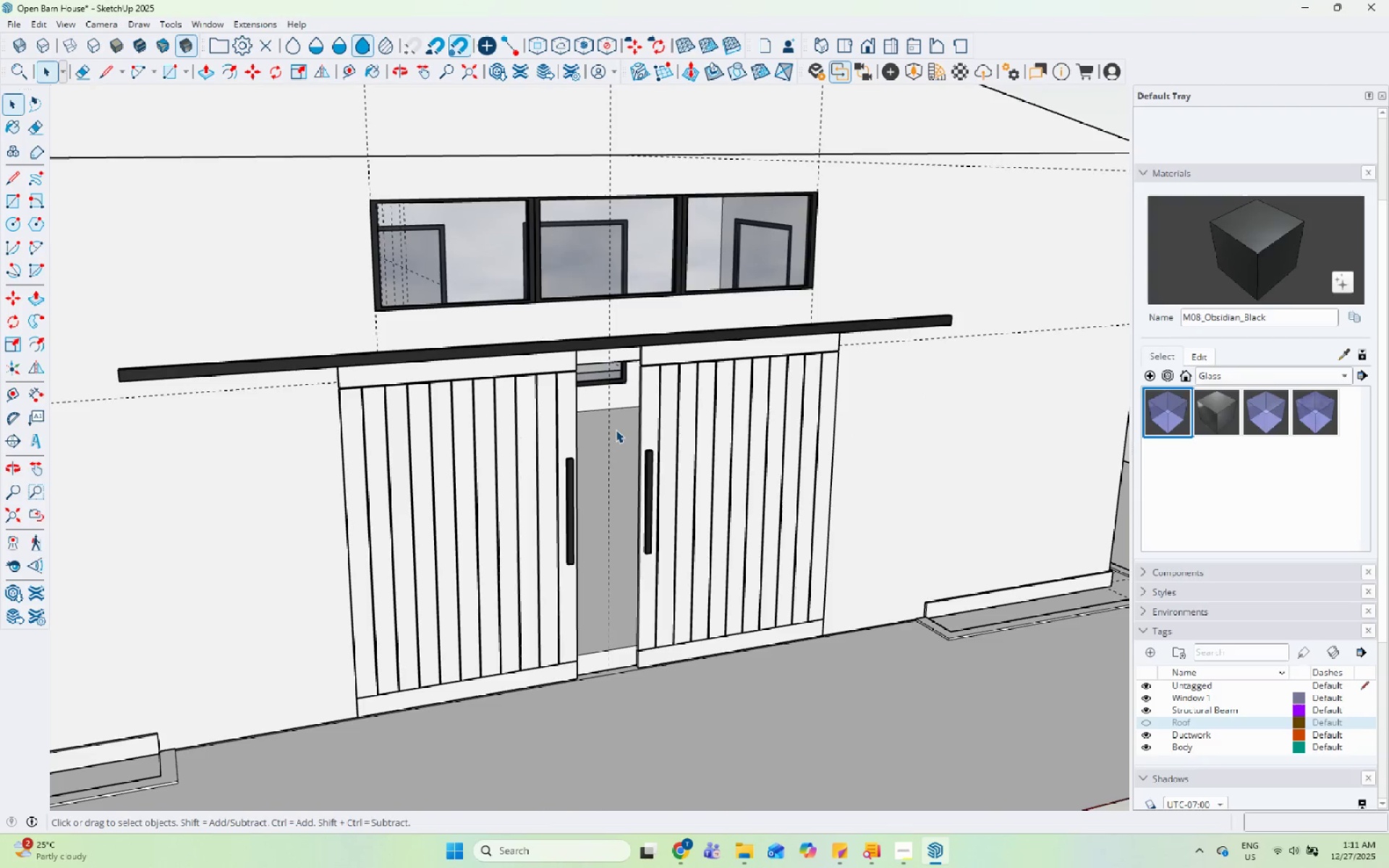 
key(Escape)
 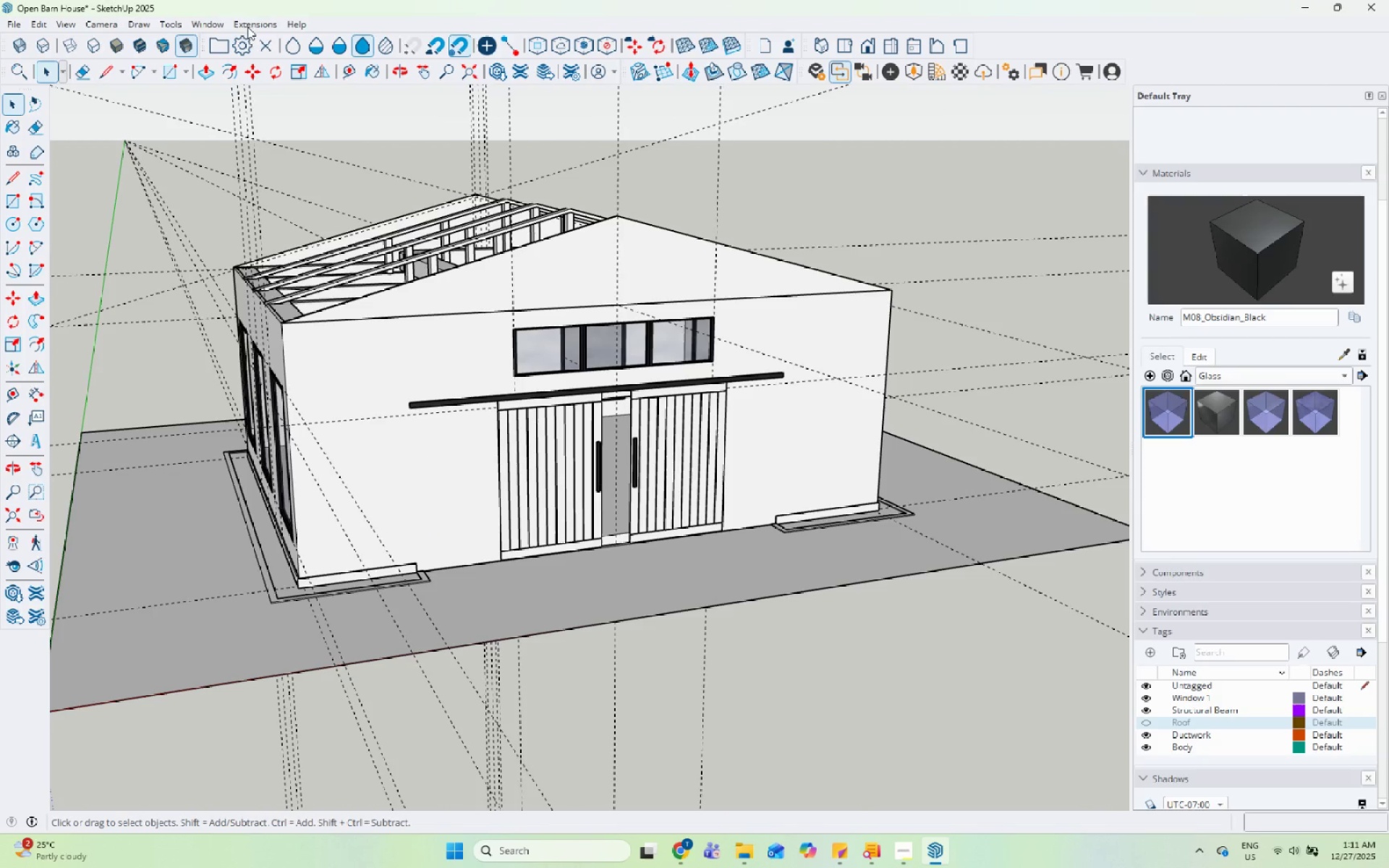 
scroll: coordinate [623, 427], scroll_direction: down, amount: 21.0
 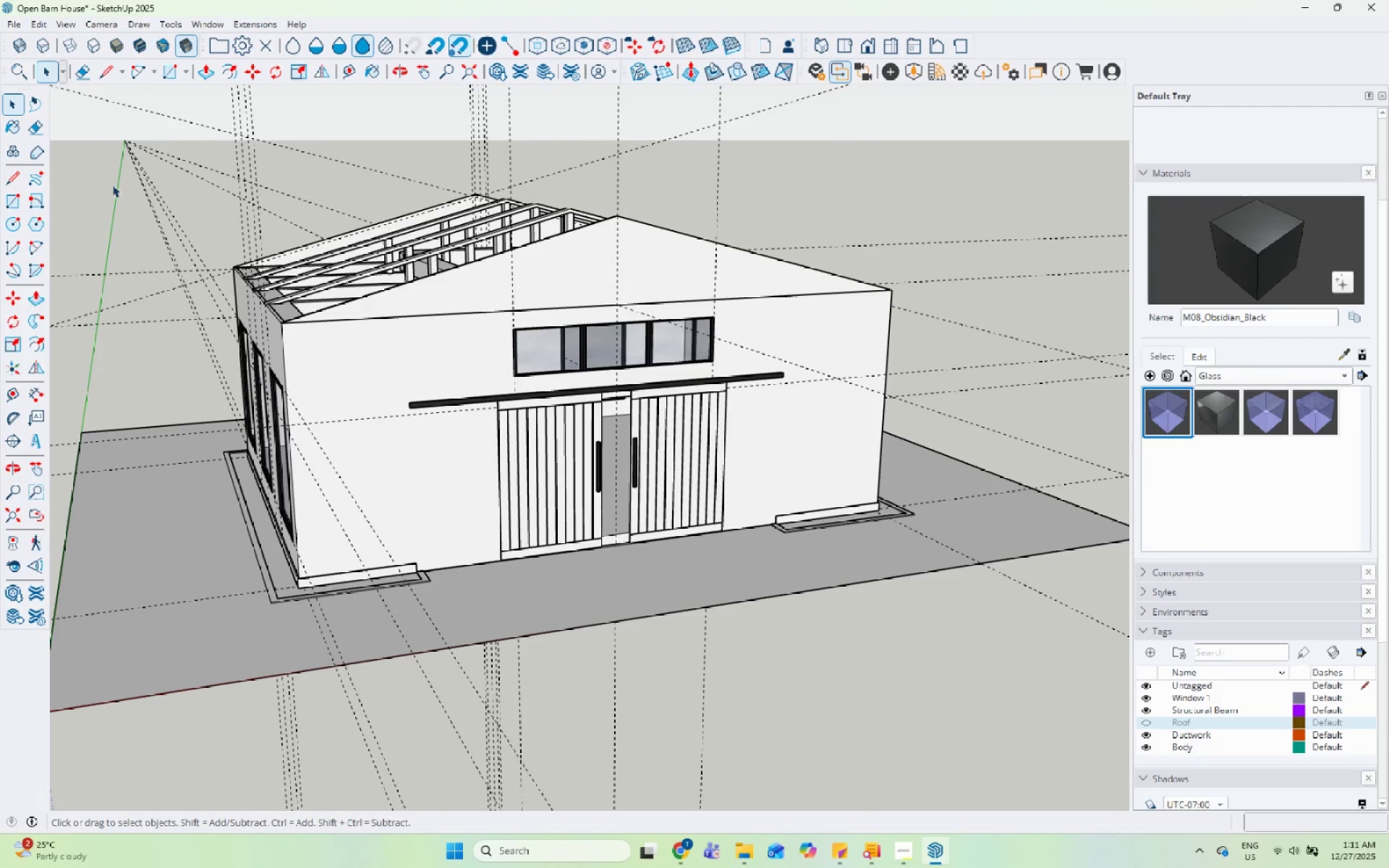 
left_click([218, 29])
 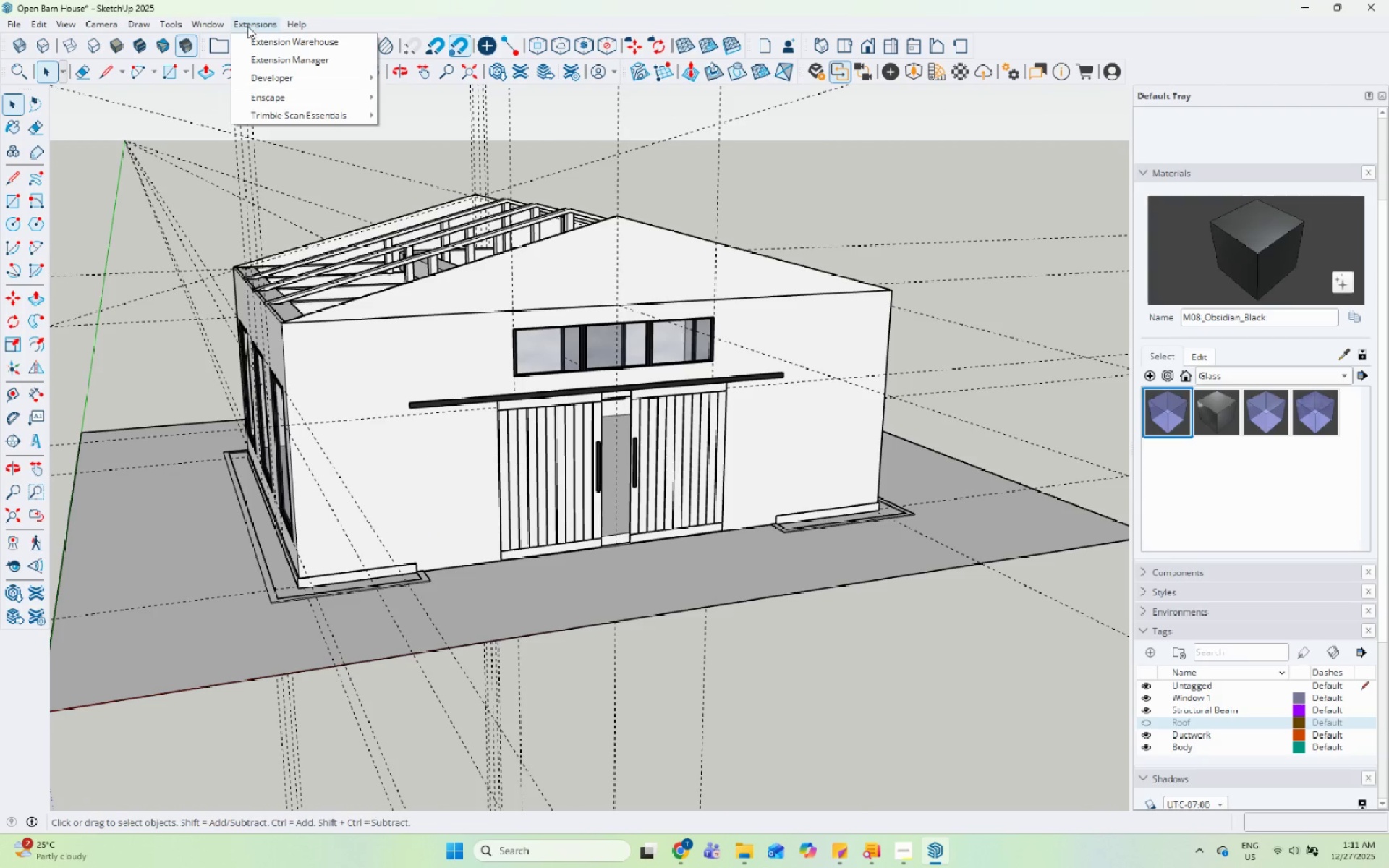 
left_click([286, 96])
 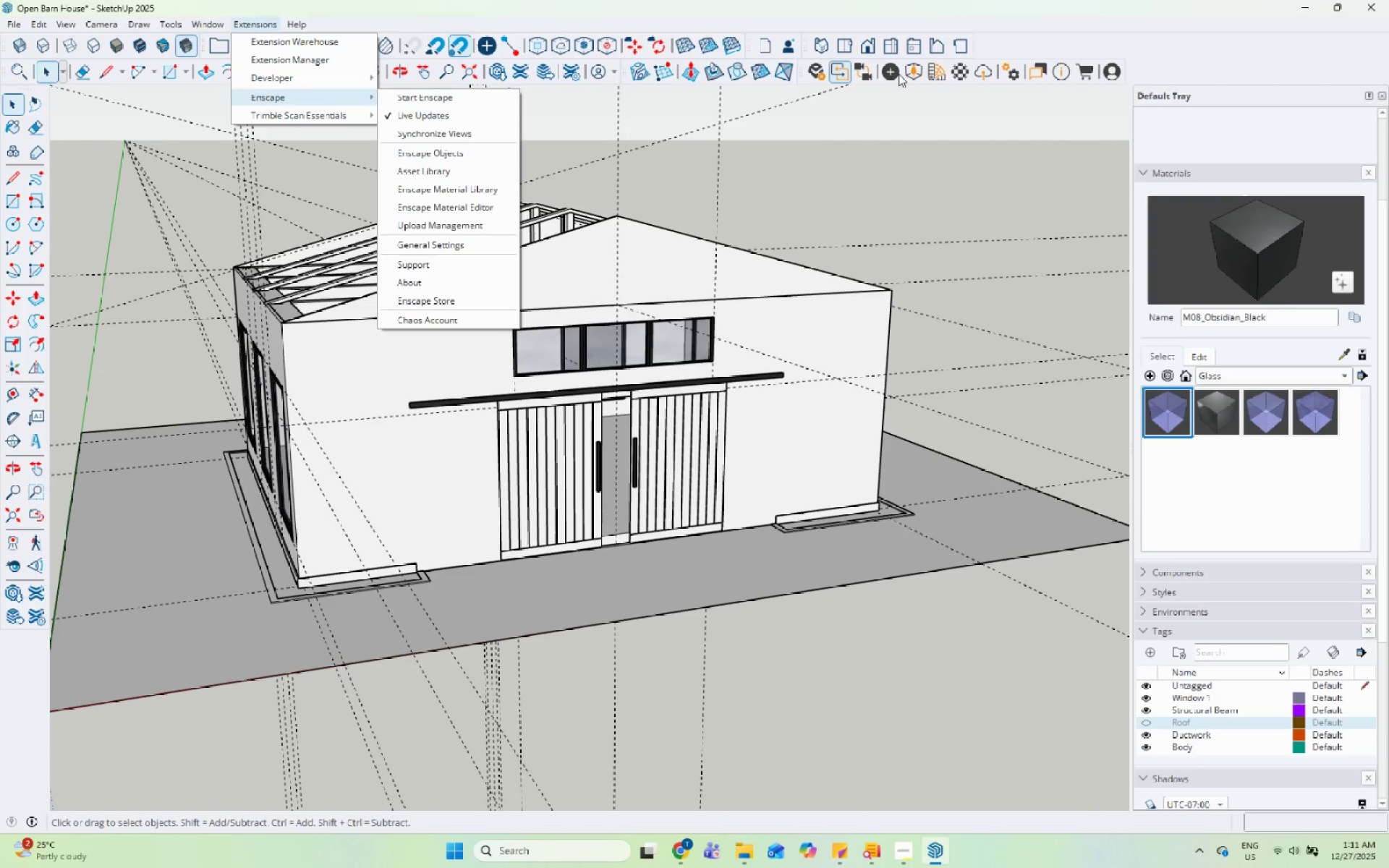 
left_click([918, 72])
 